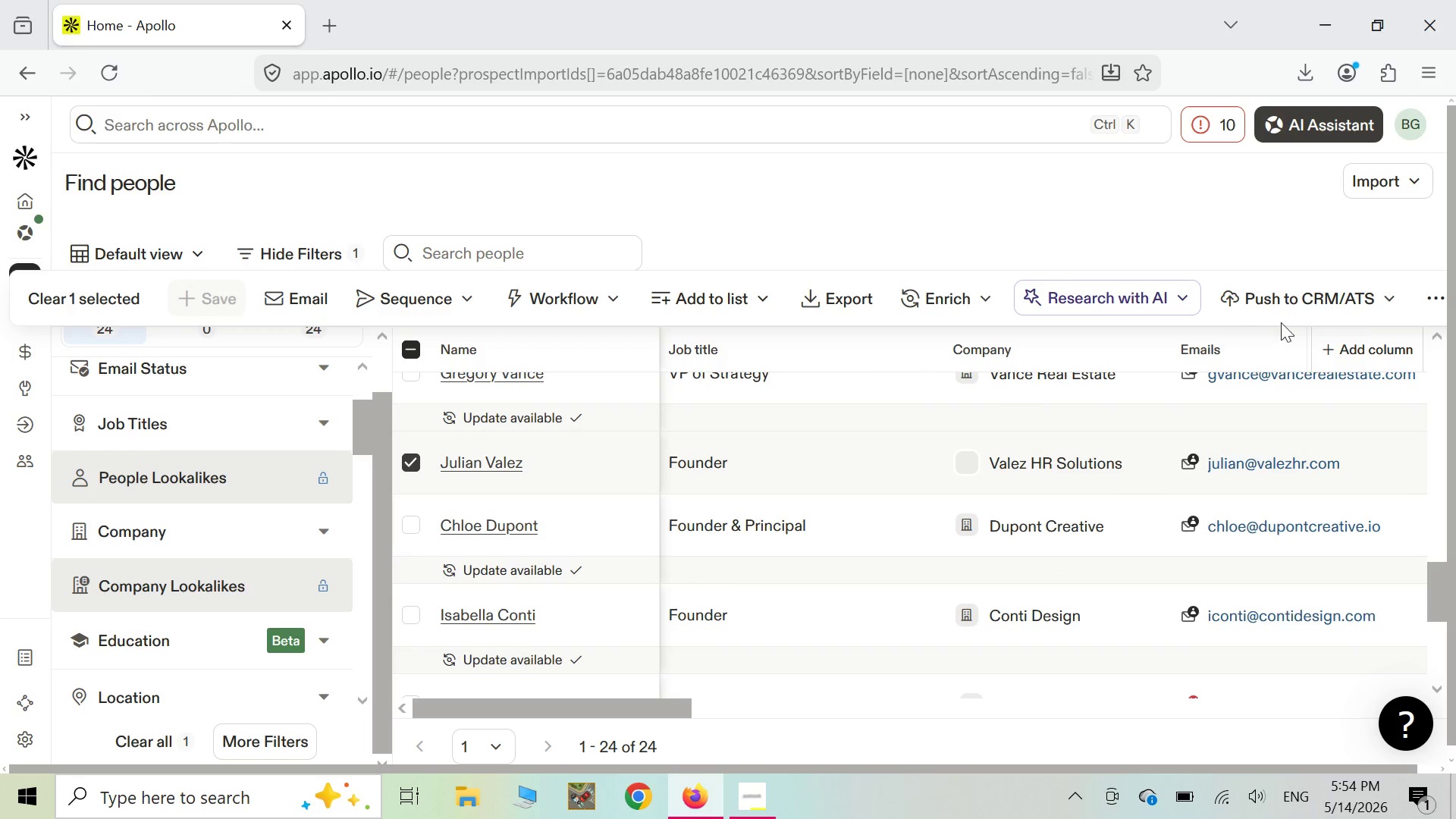 
left_click([1429, 303])
 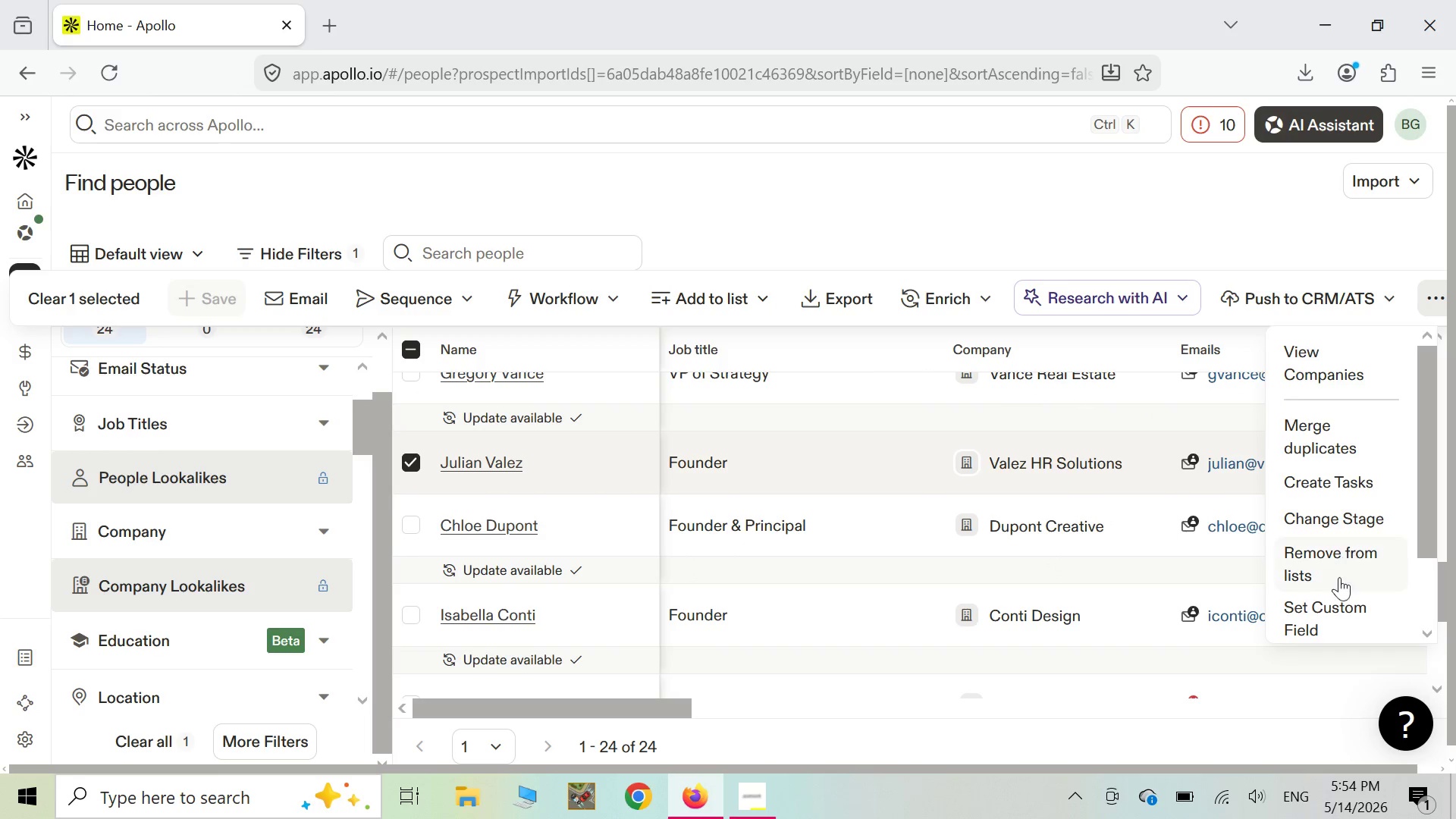 
left_click([1335, 613])
 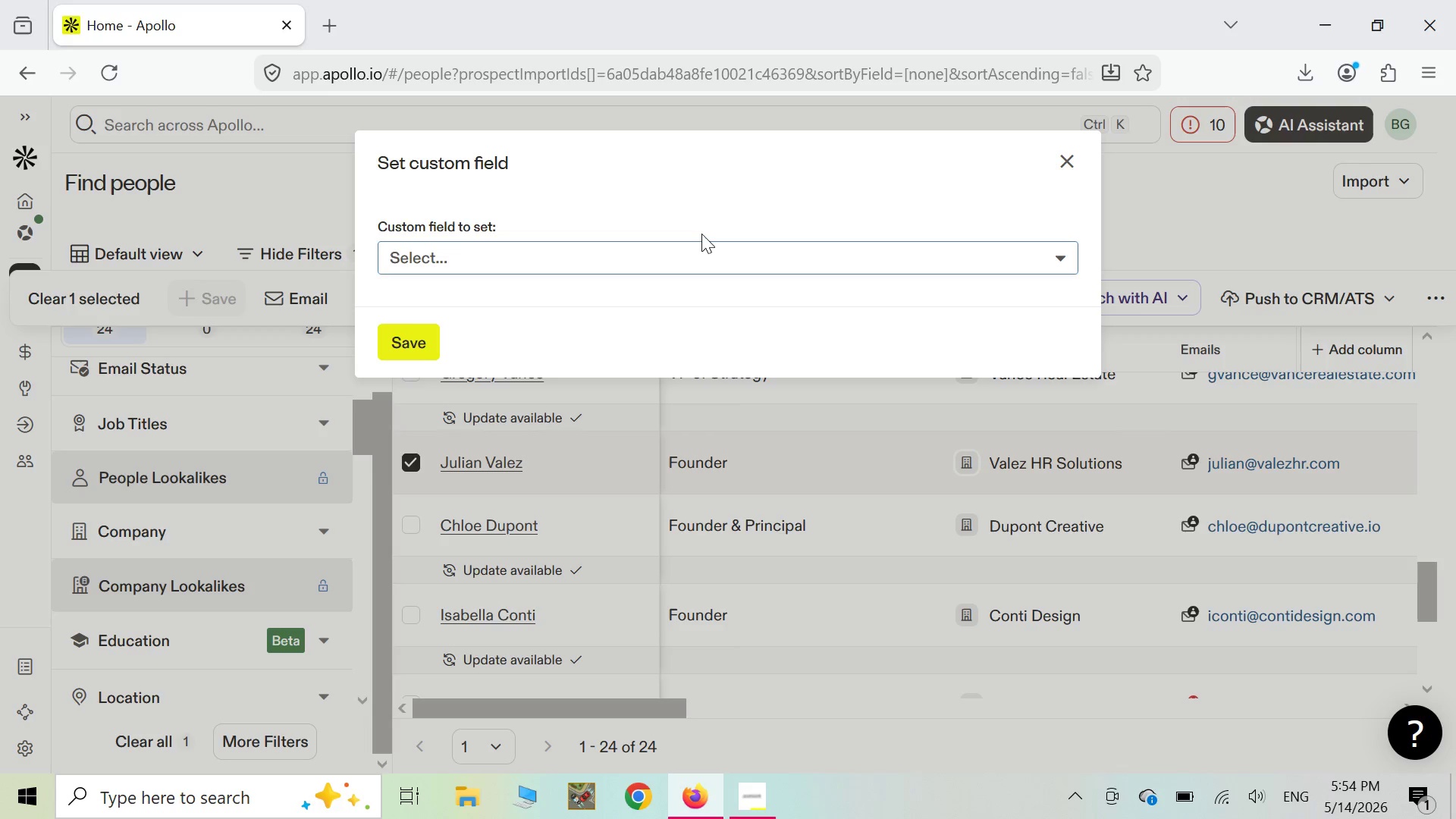 
type(hr)
key(Backspace)
key(Backspace)
 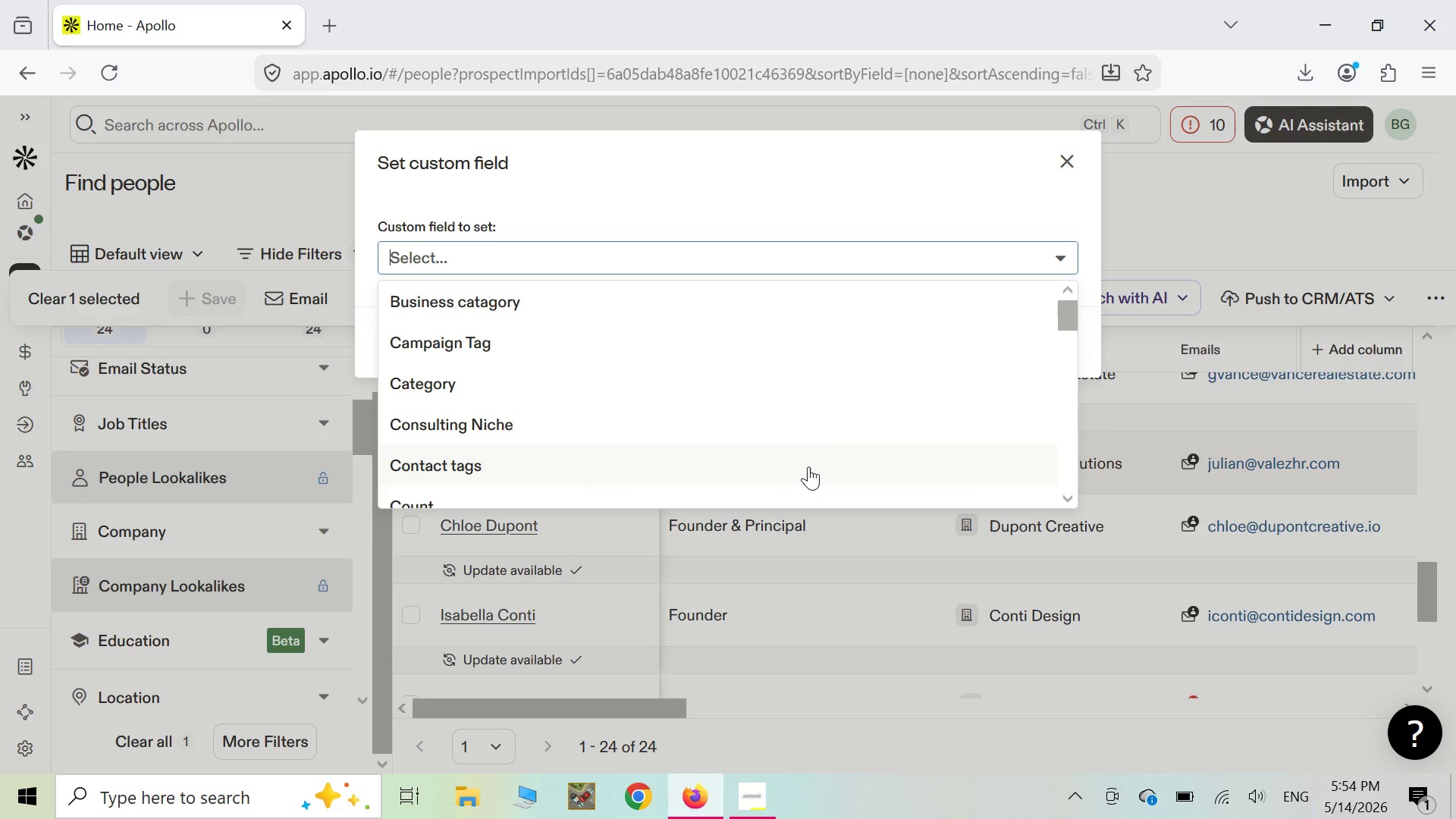 
left_click([804, 428])
 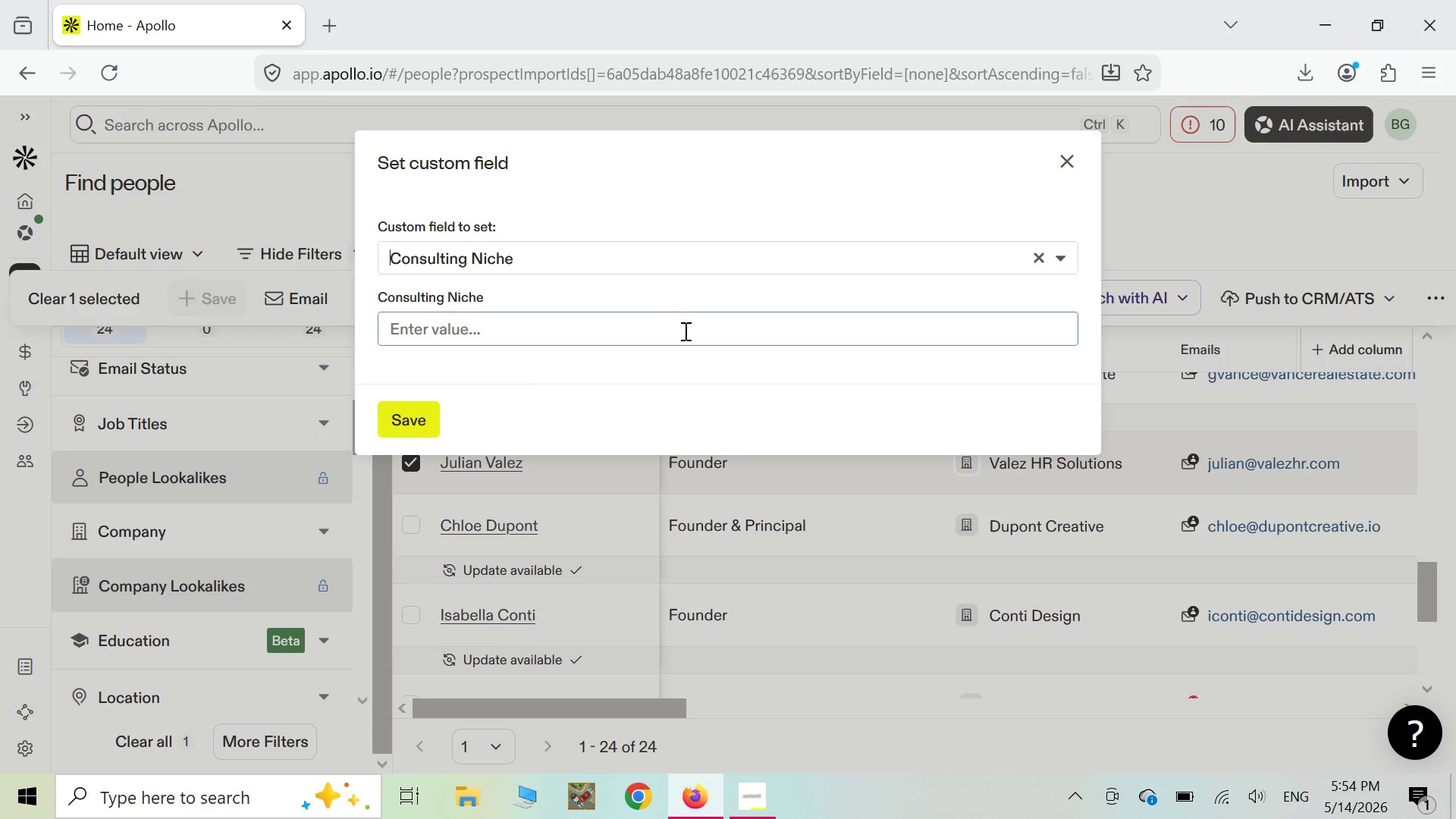 
left_click([684, 330])
 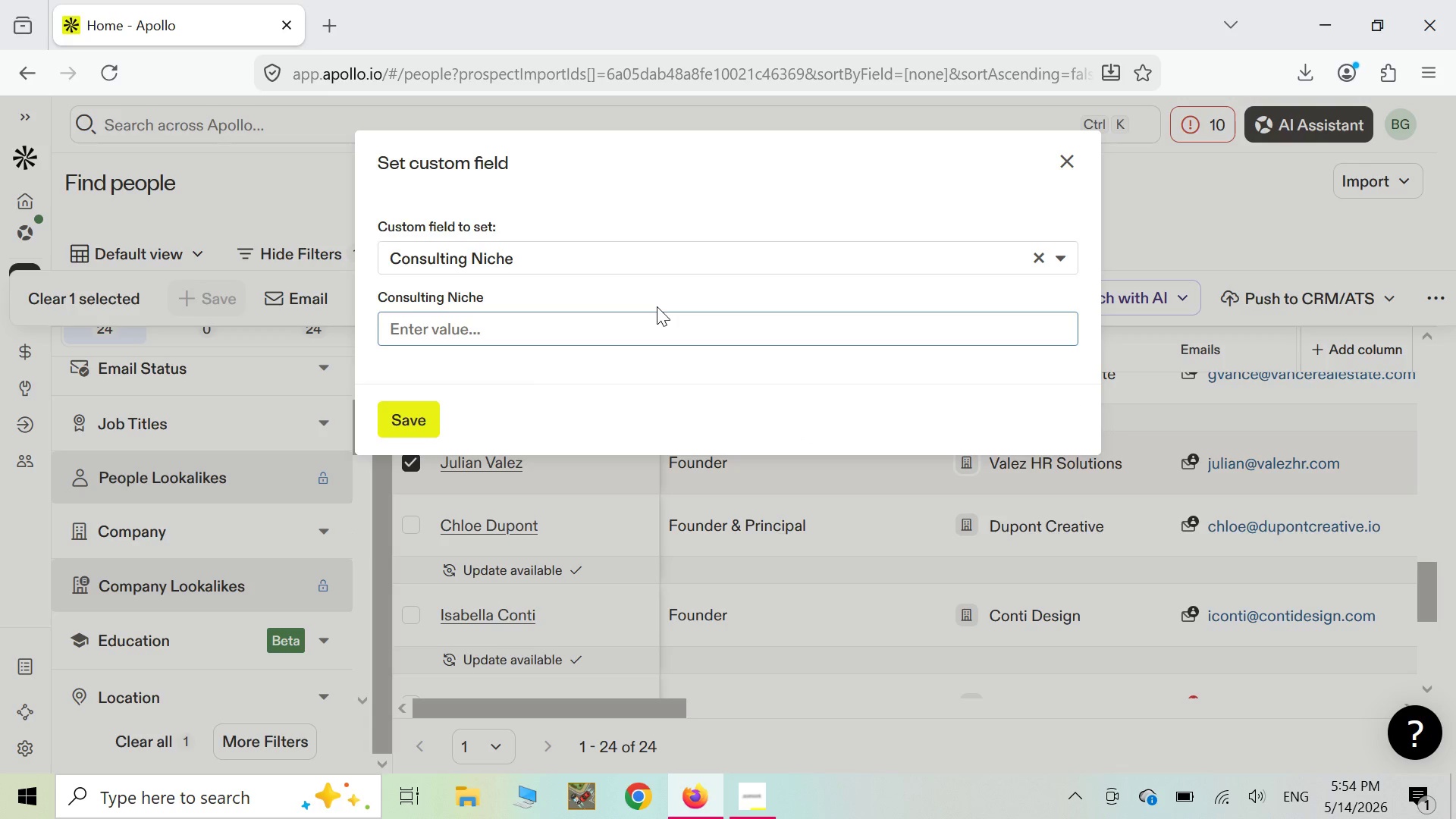 
type(hr)
 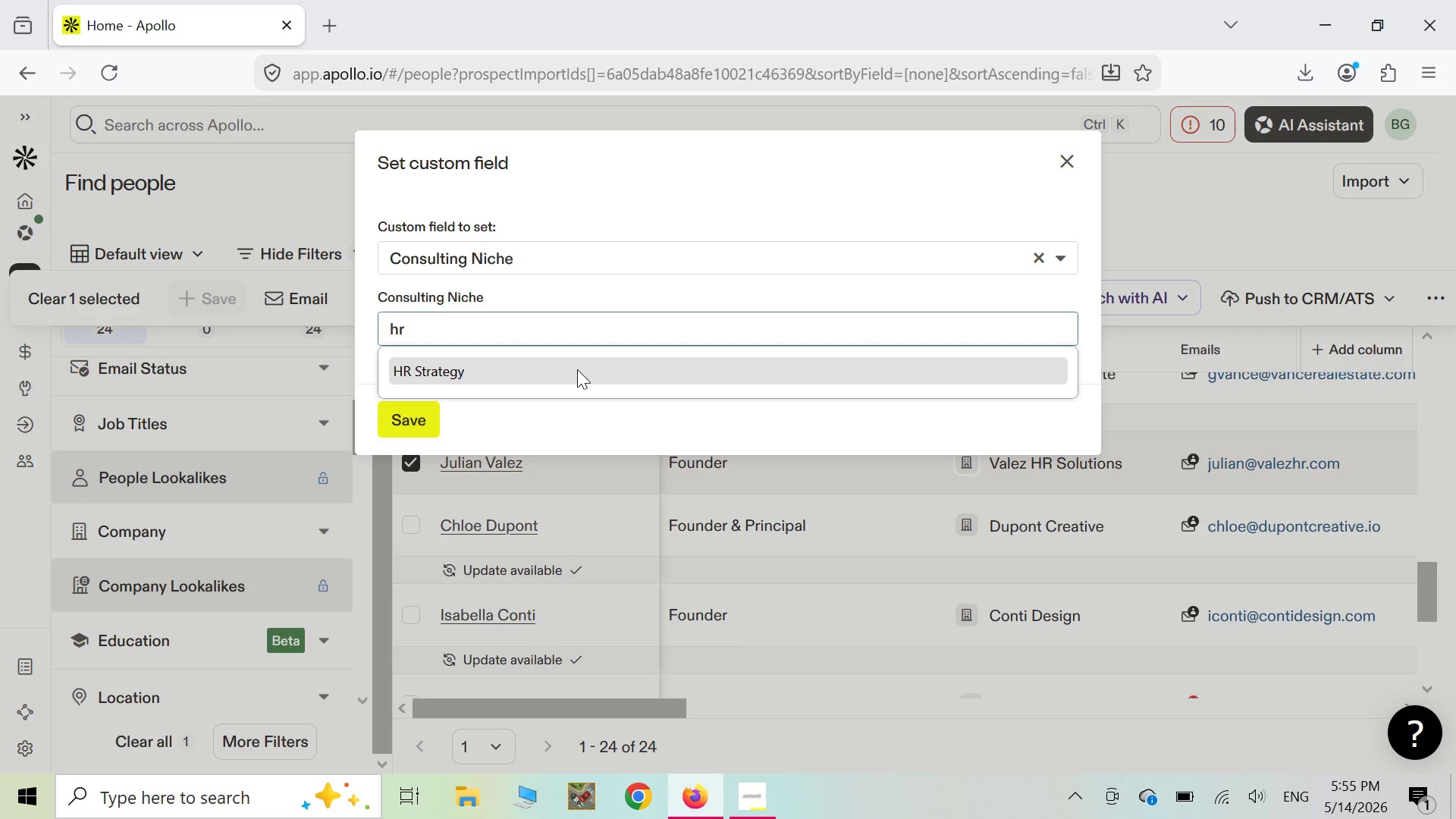 
left_click([576, 369])
 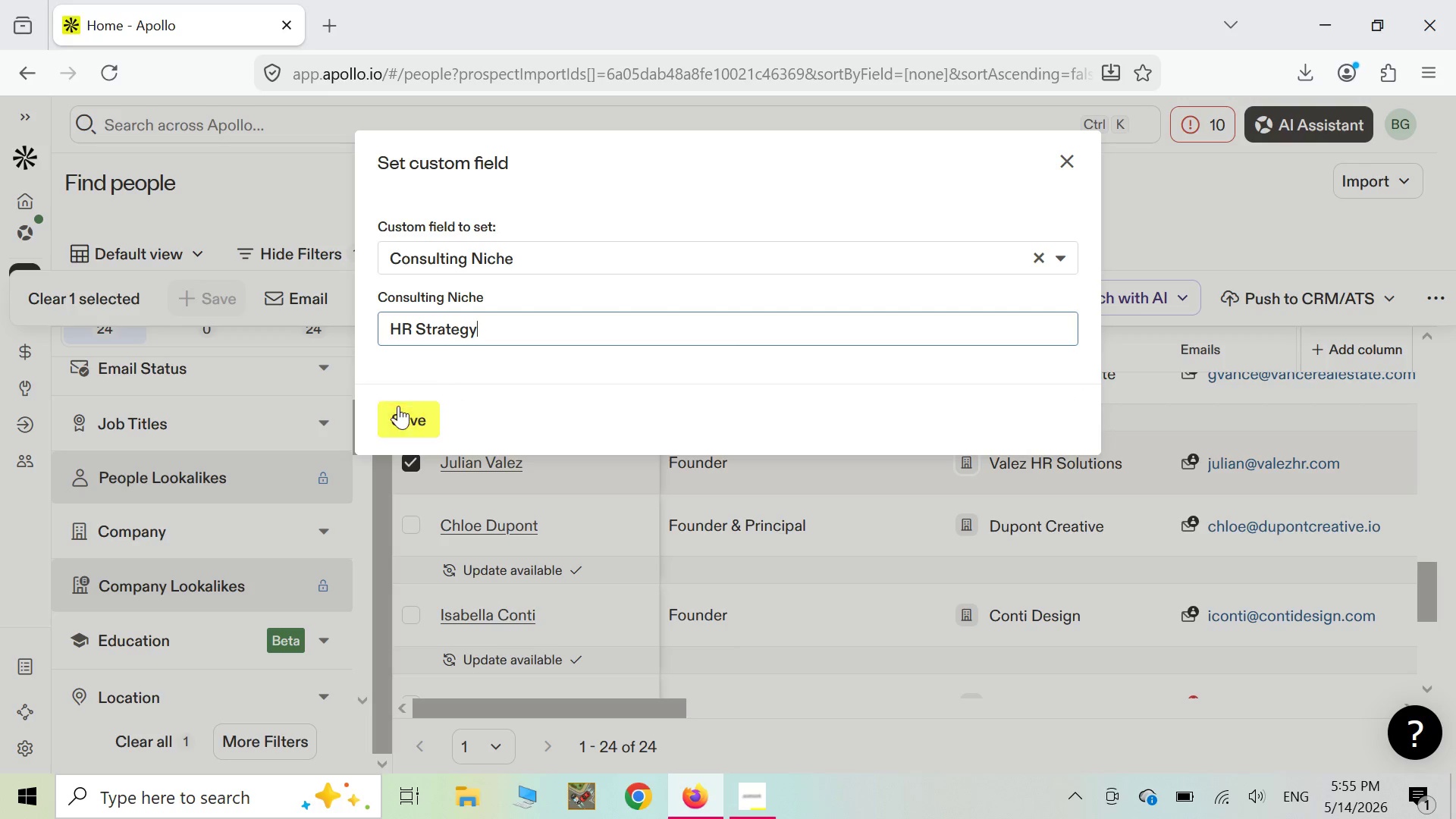 
left_click([398, 410])
 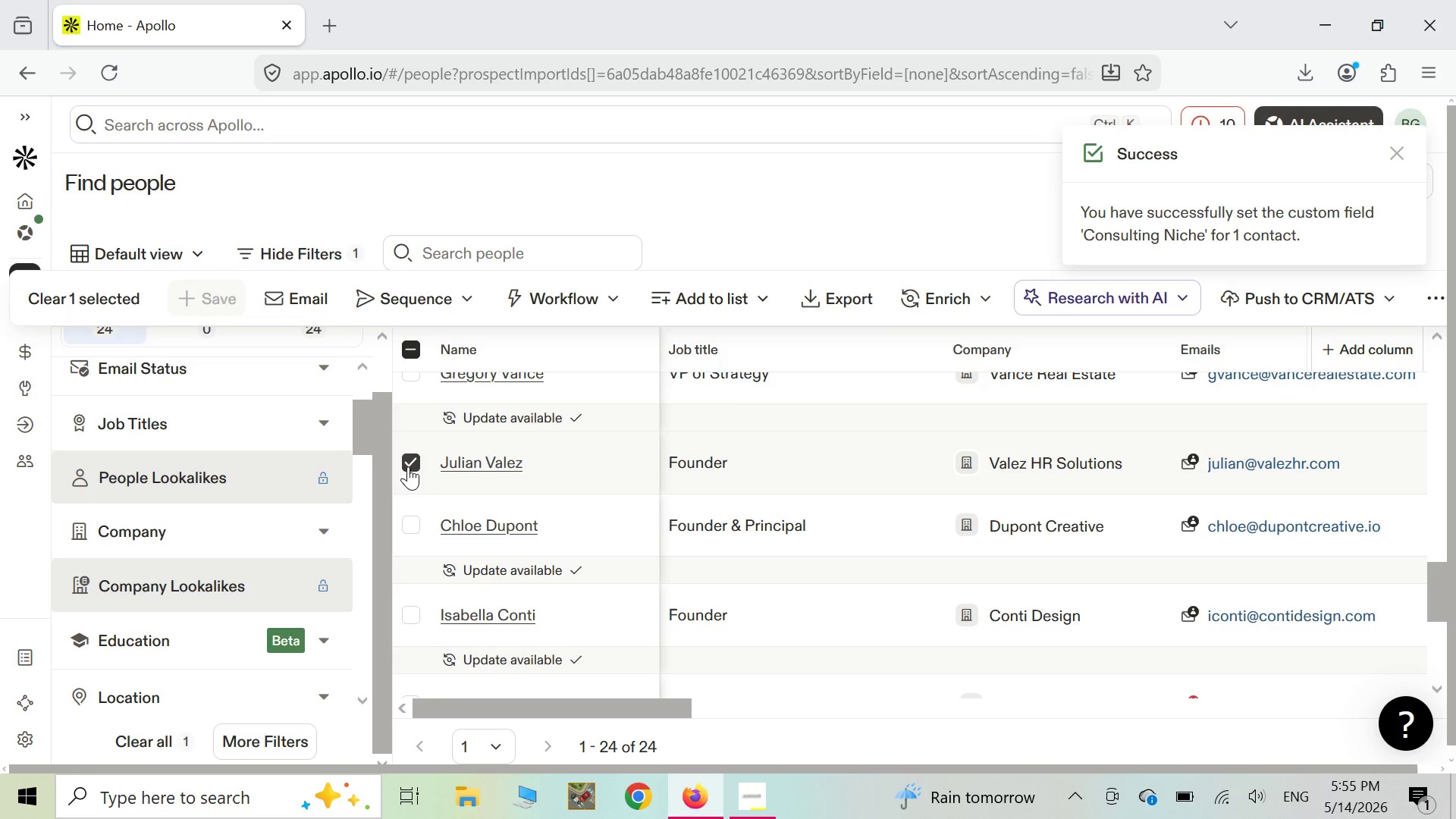 
wait(6.73)
 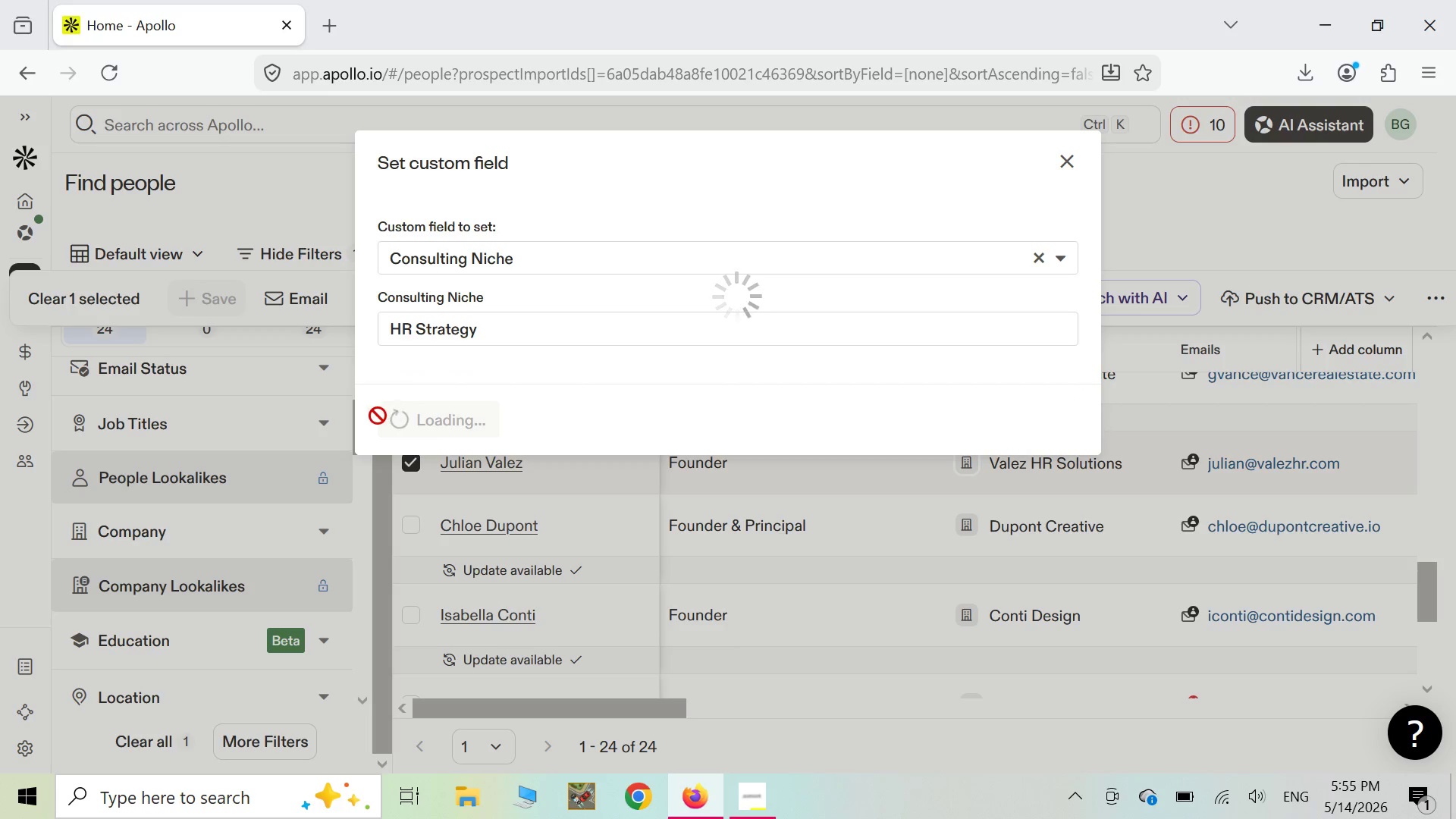 
left_click([408, 463])
 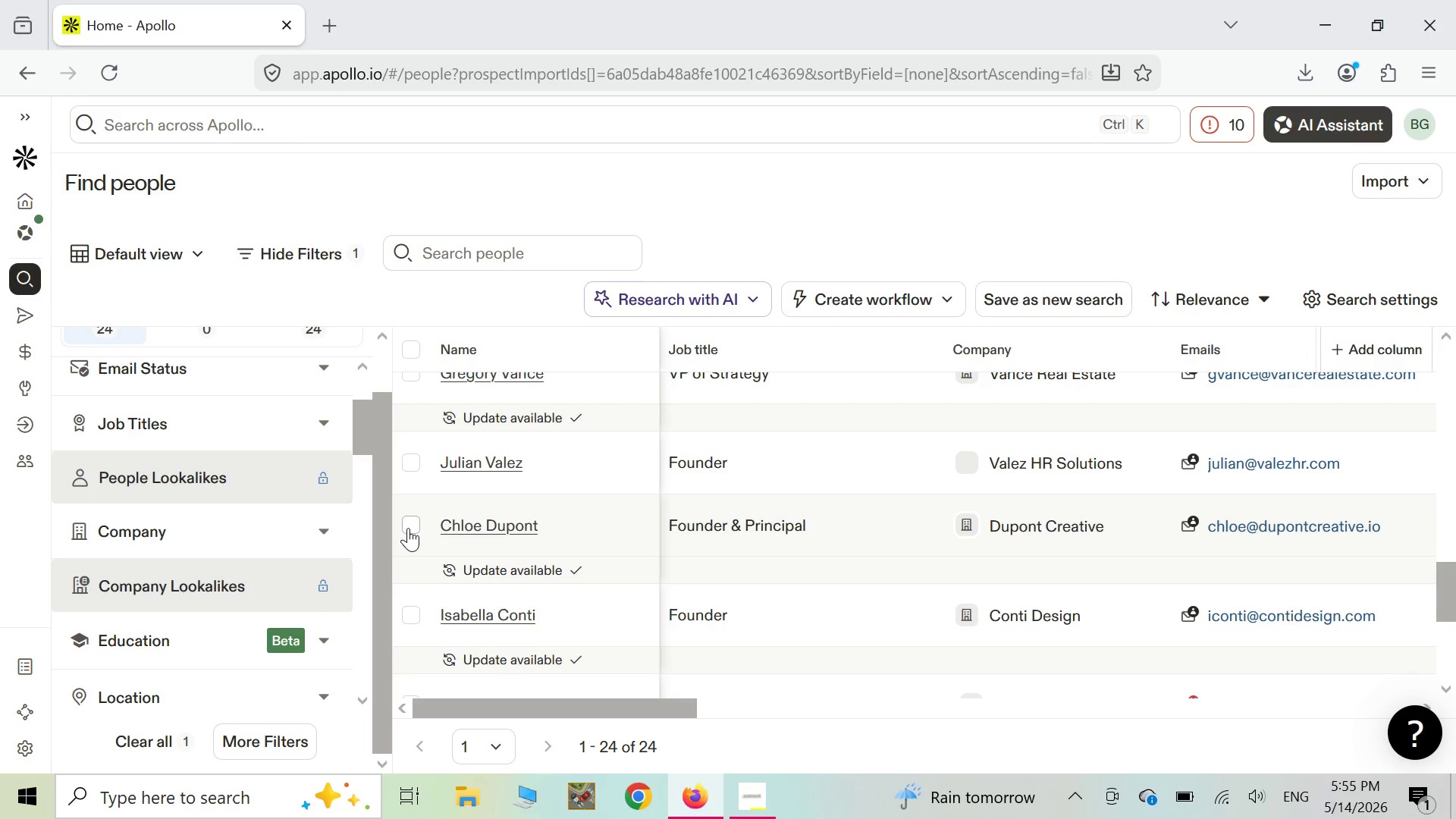 
left_click([408, 528])
 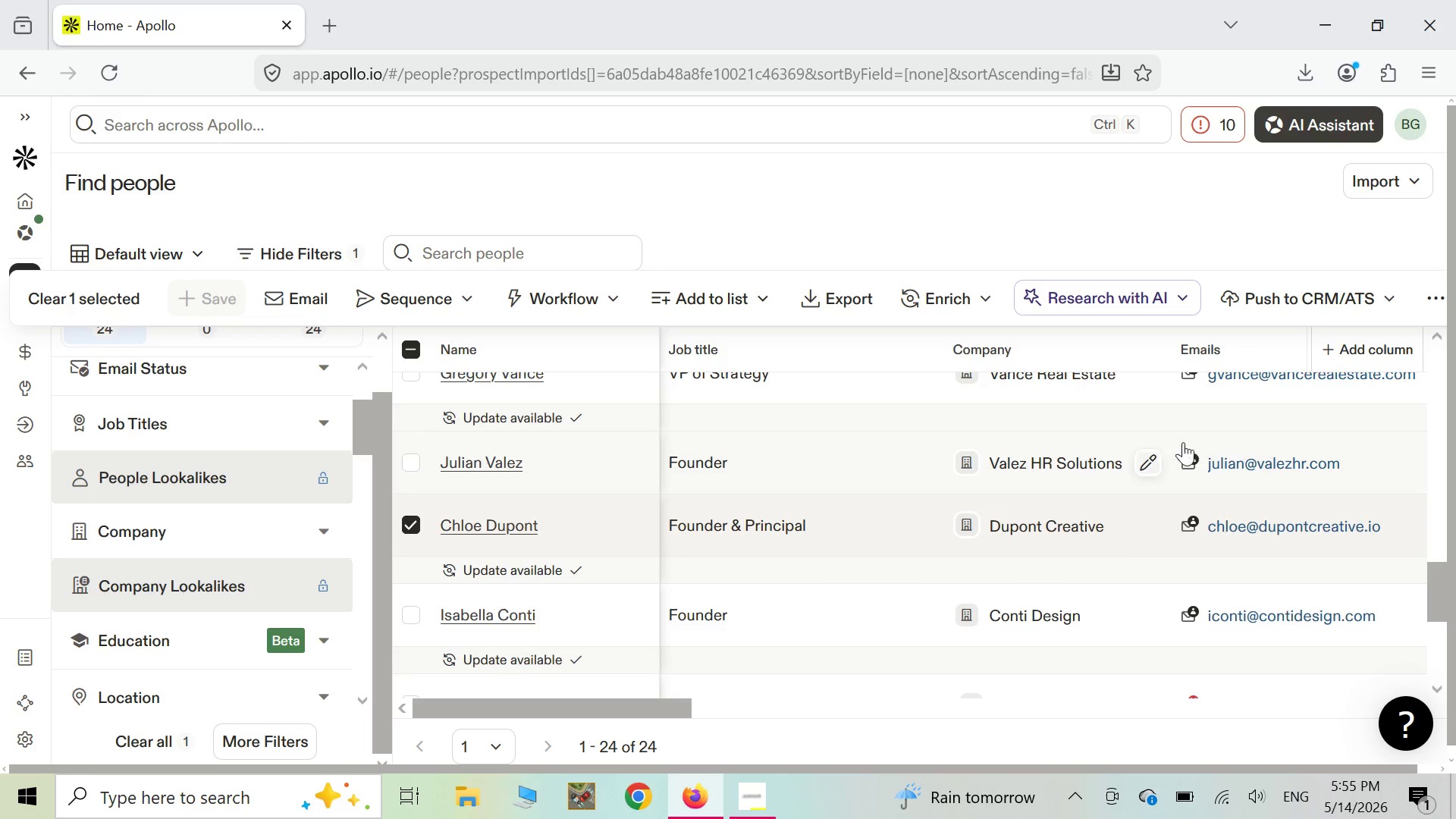 
left_click([1430, 299])
 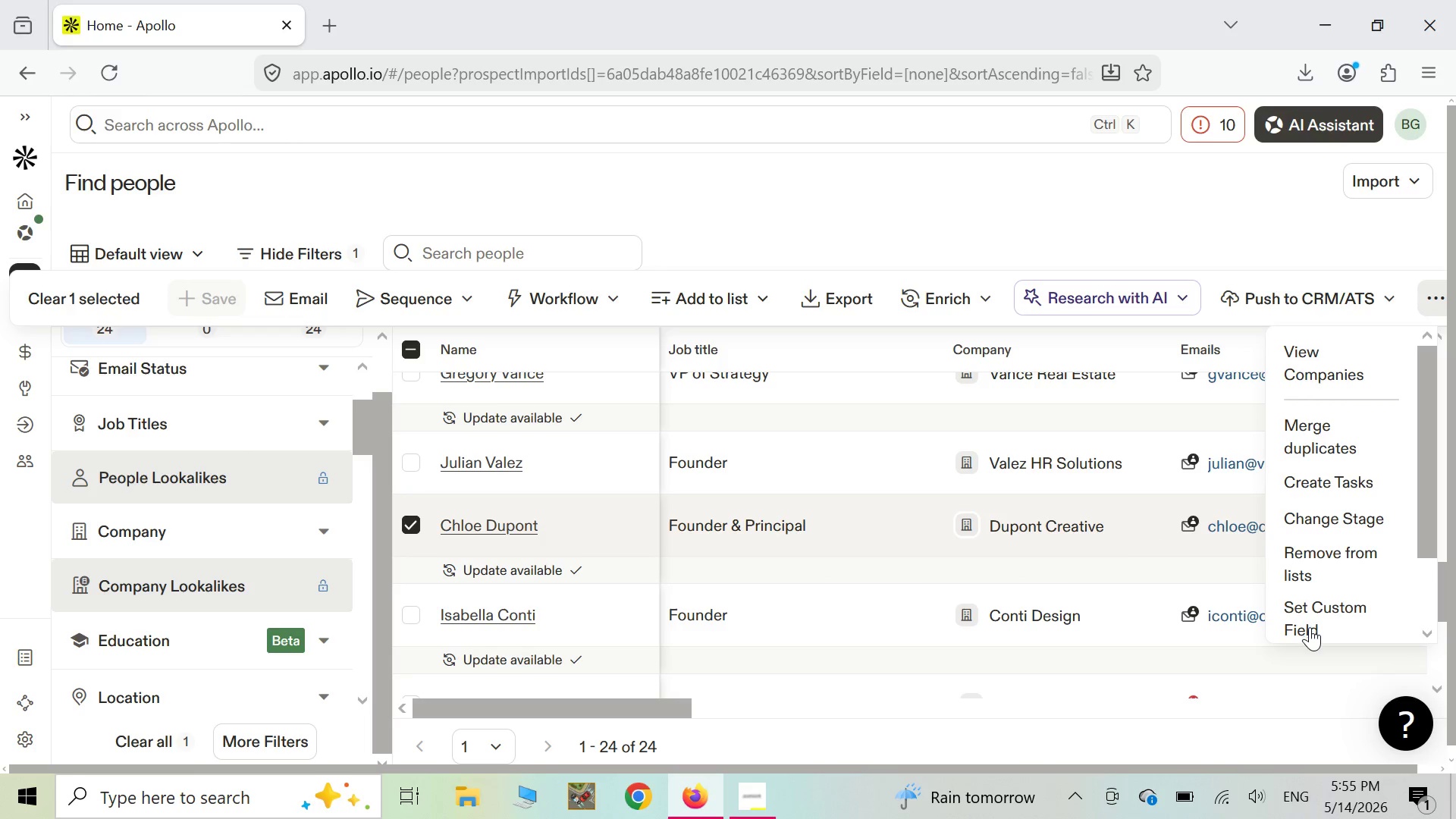 
left_click([1310, 627])
 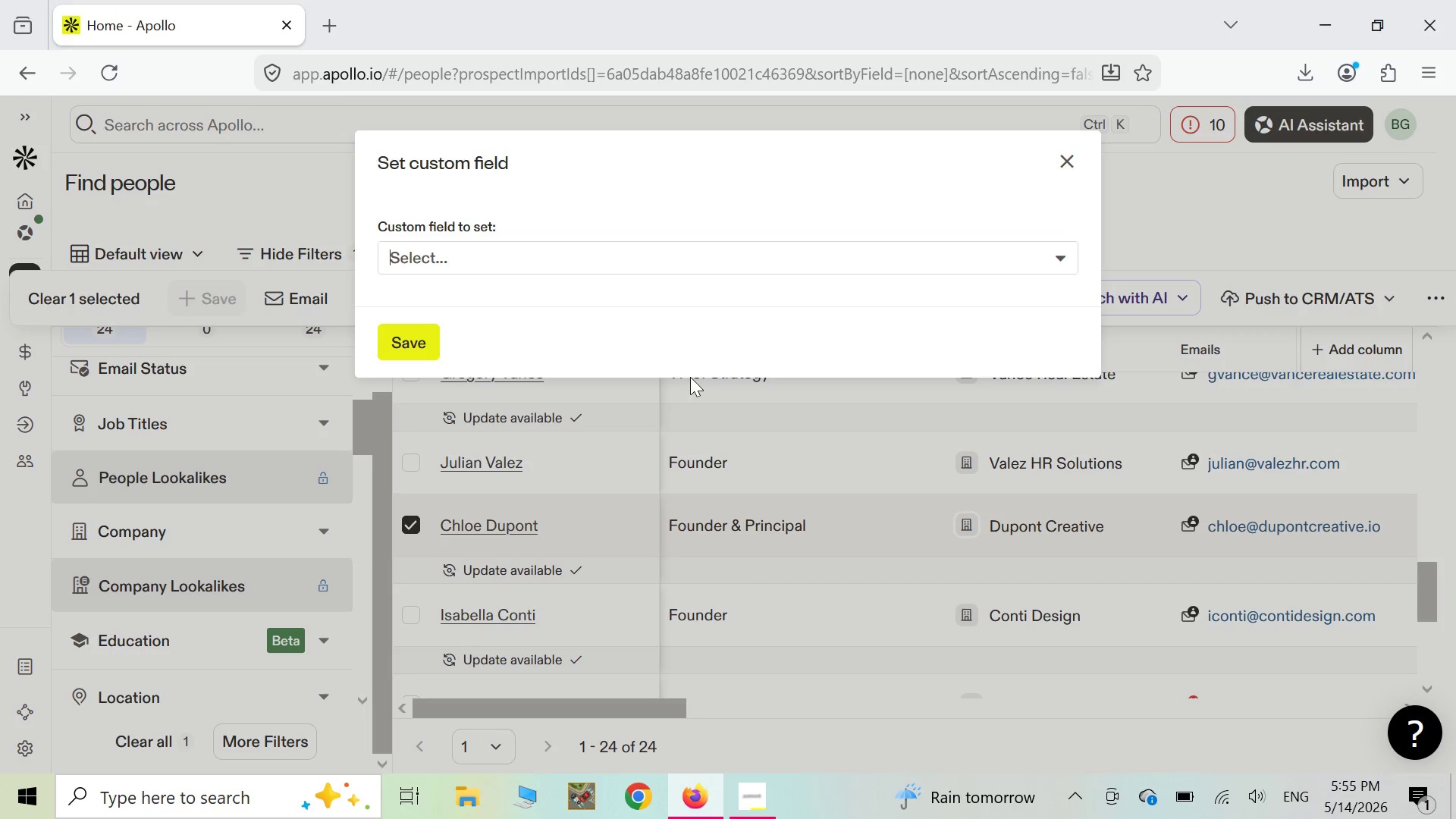 
left_click([678, 254])
 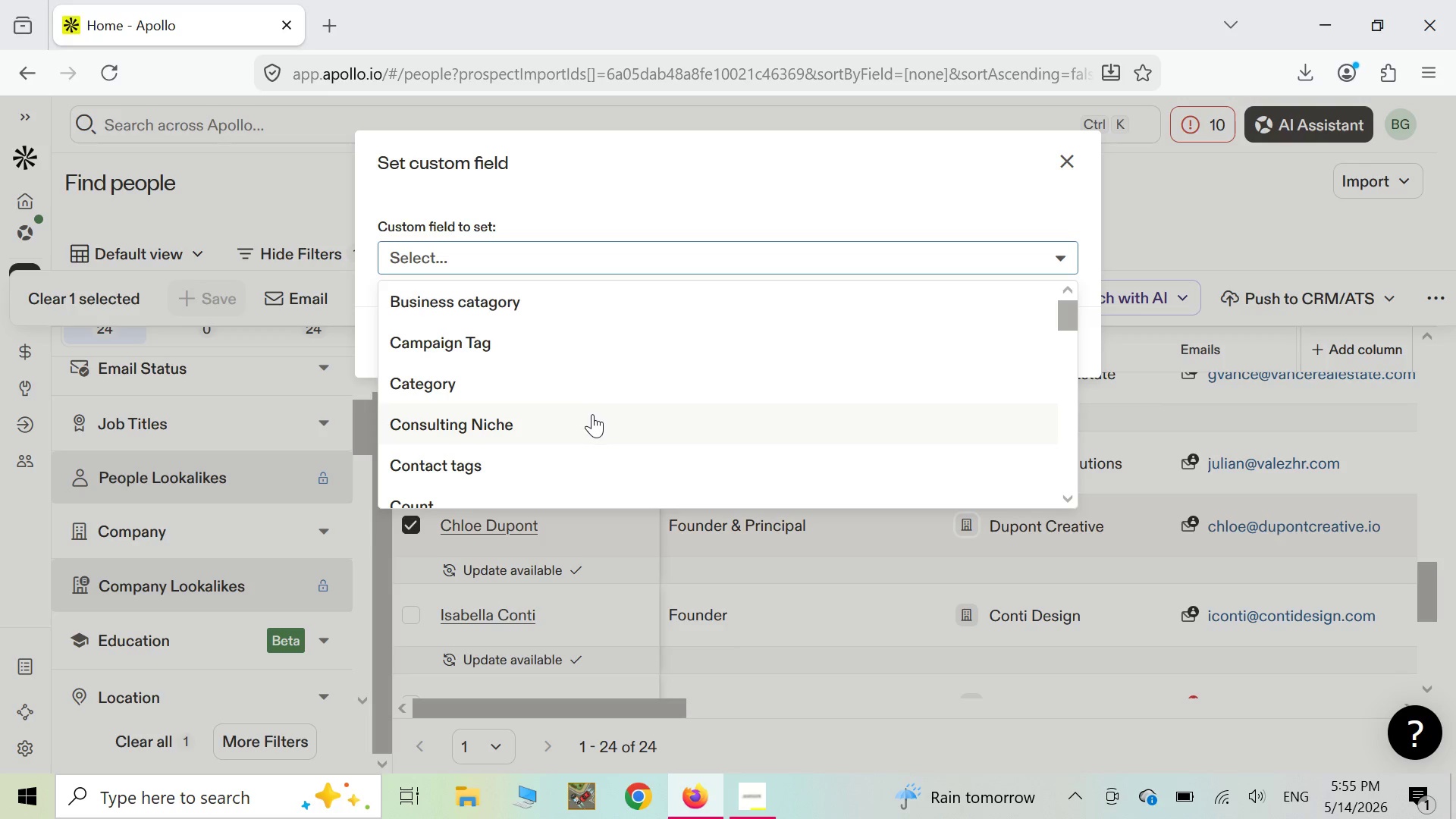 
left_click([592, 422])
 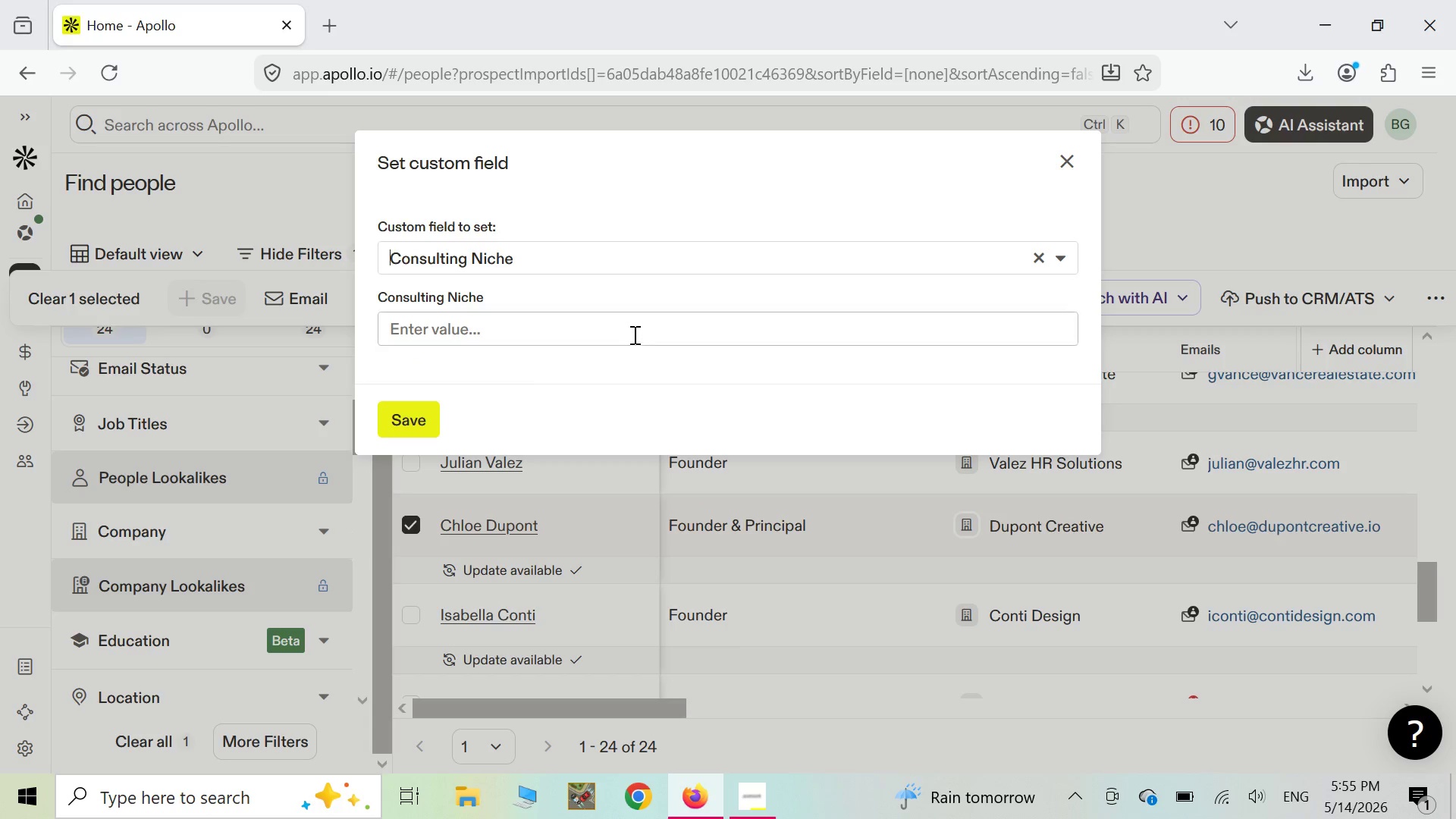 
left_click([634, 332])
 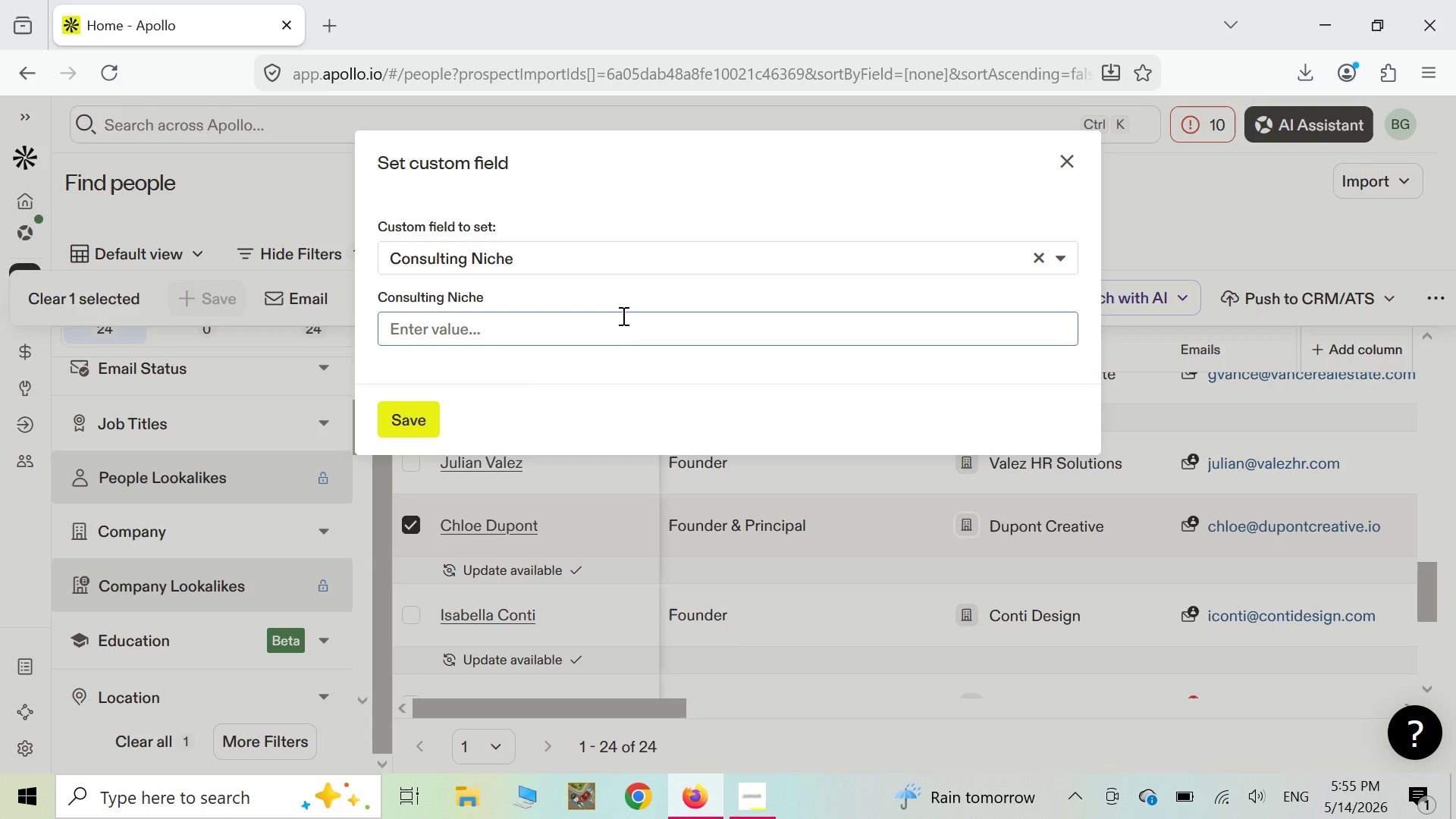 
type(ma)
 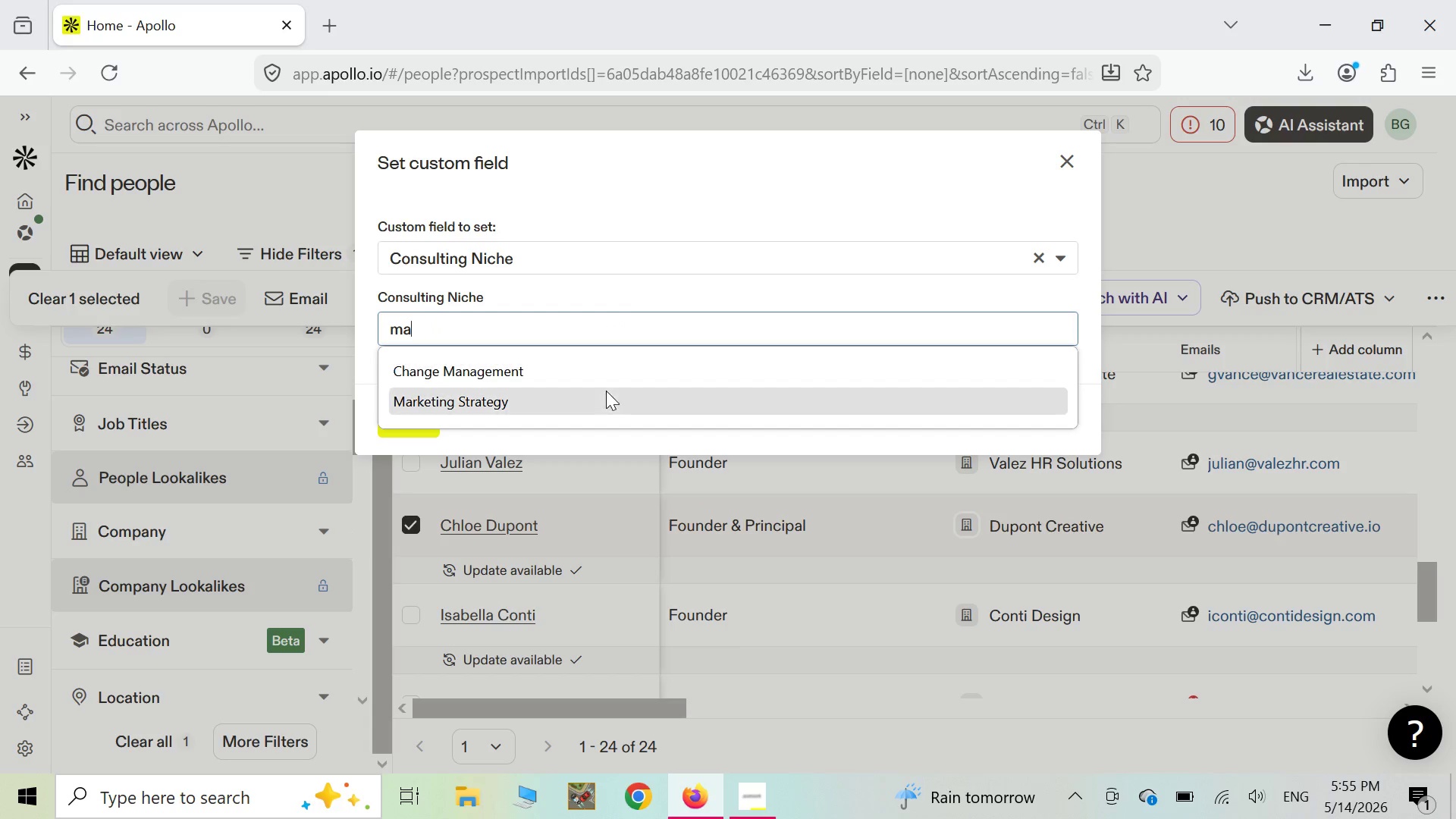 
left_click([603, 410])
 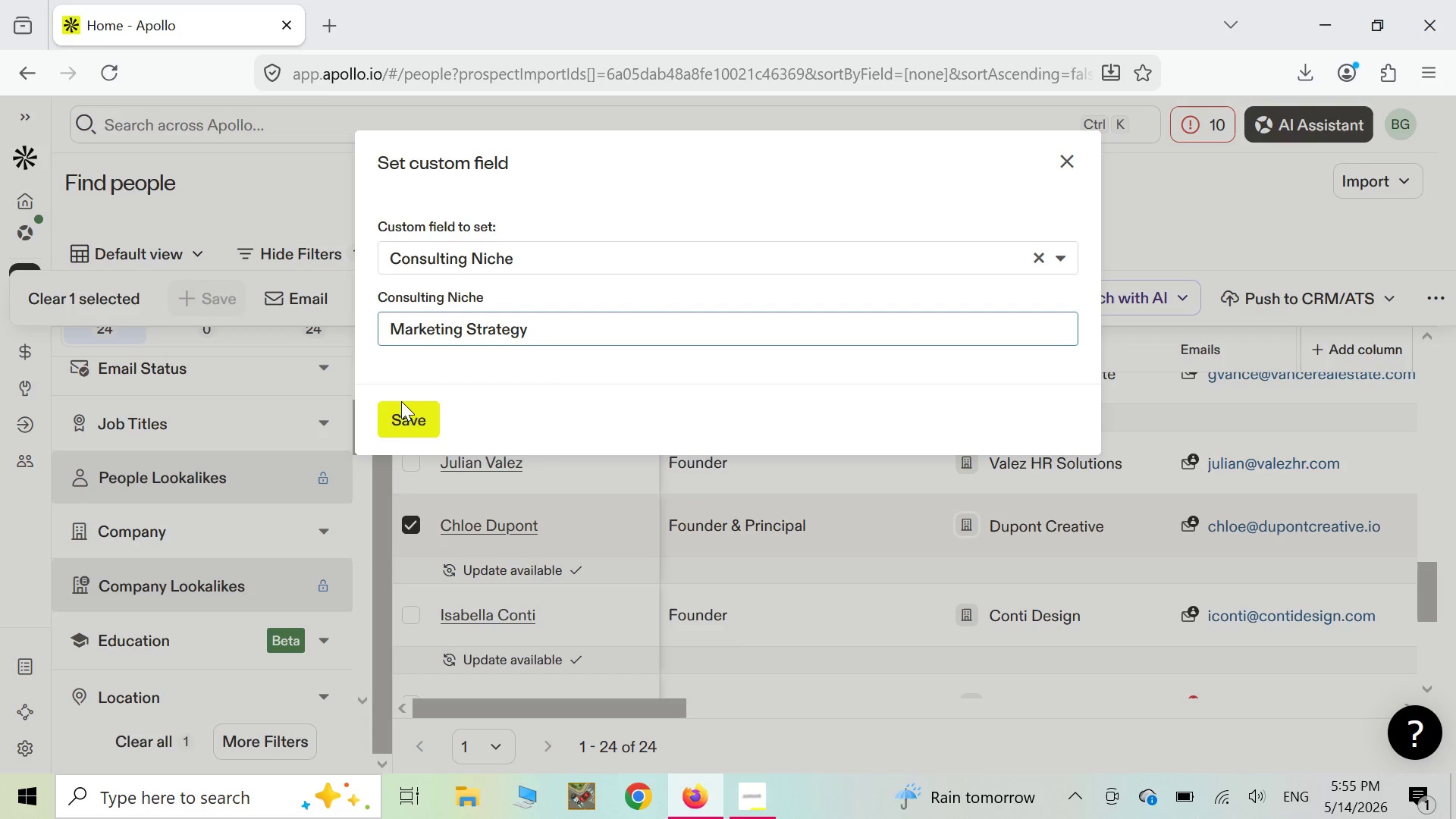 
left_click([400, 413])
 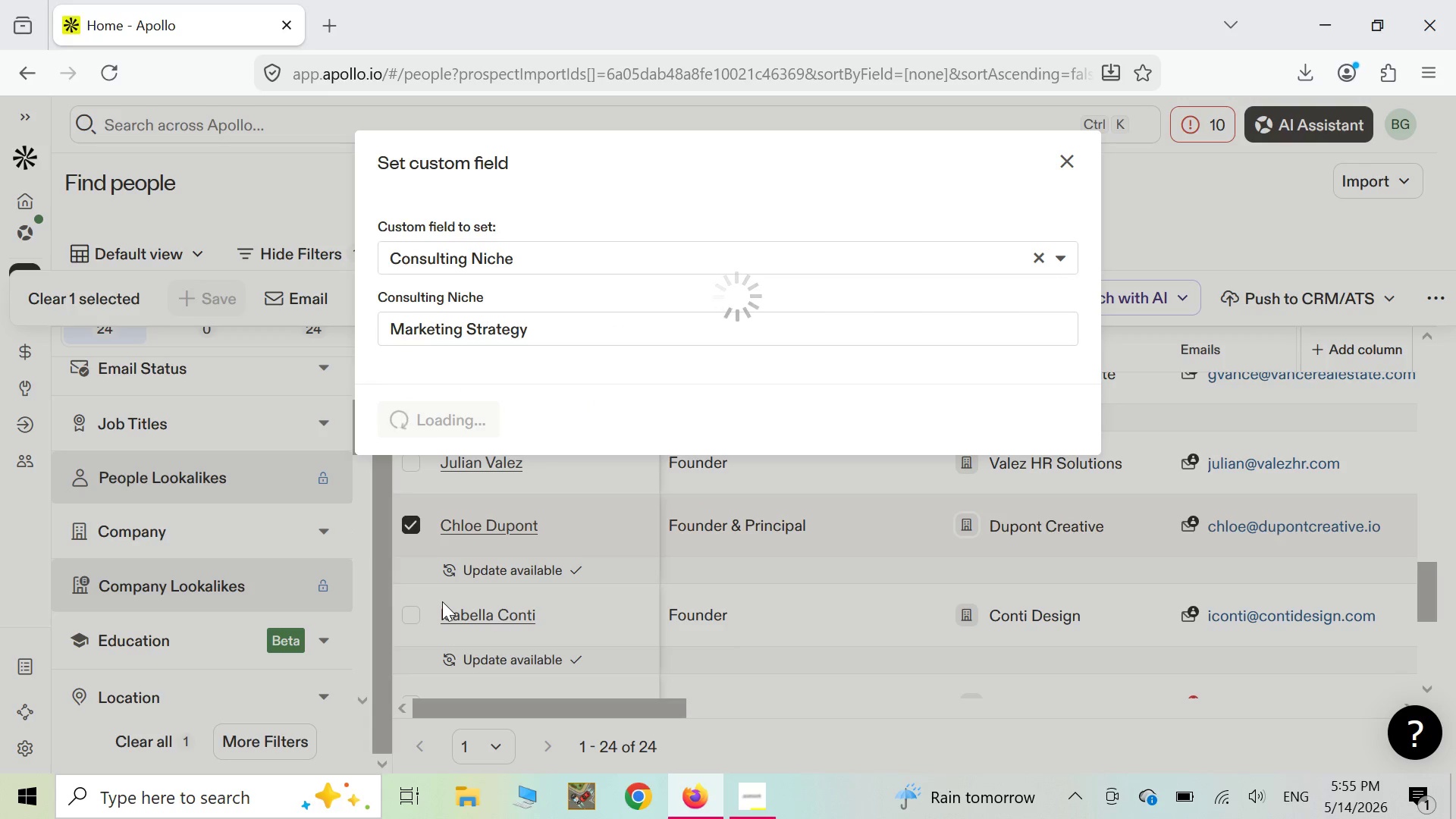 
wait(8.25)
 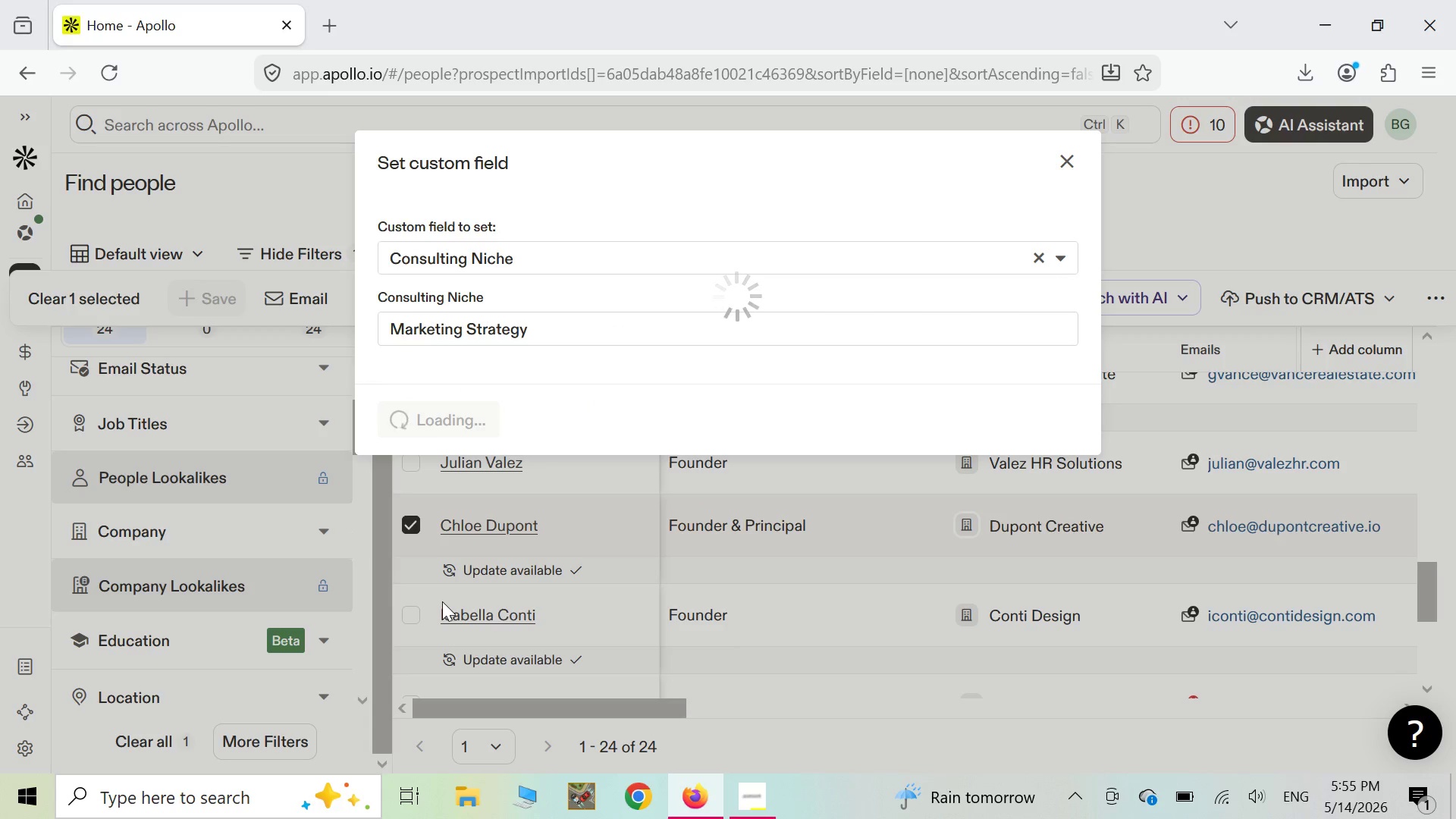 
left_click([397, 516])
 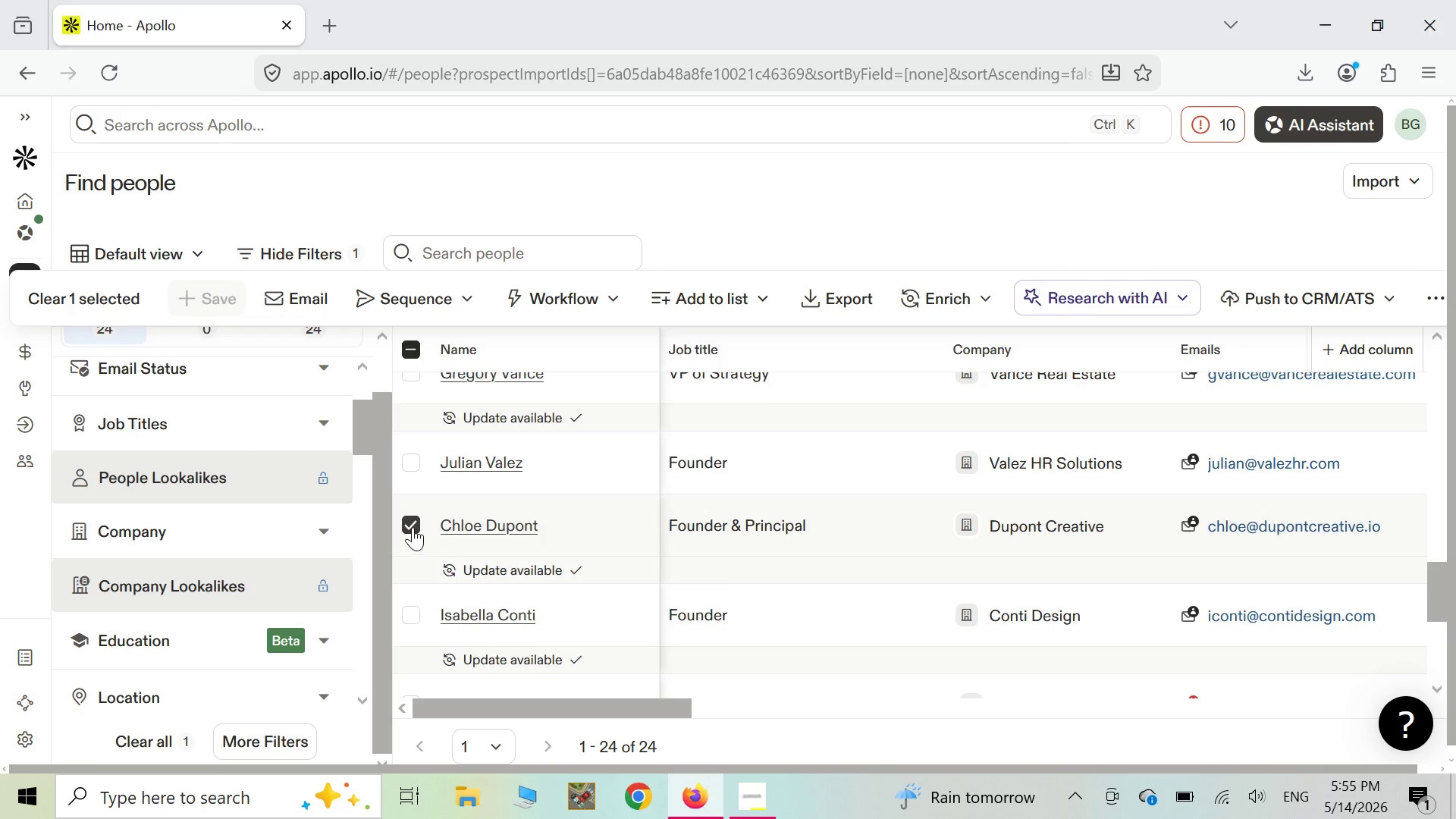 
left_click([413, 527])
 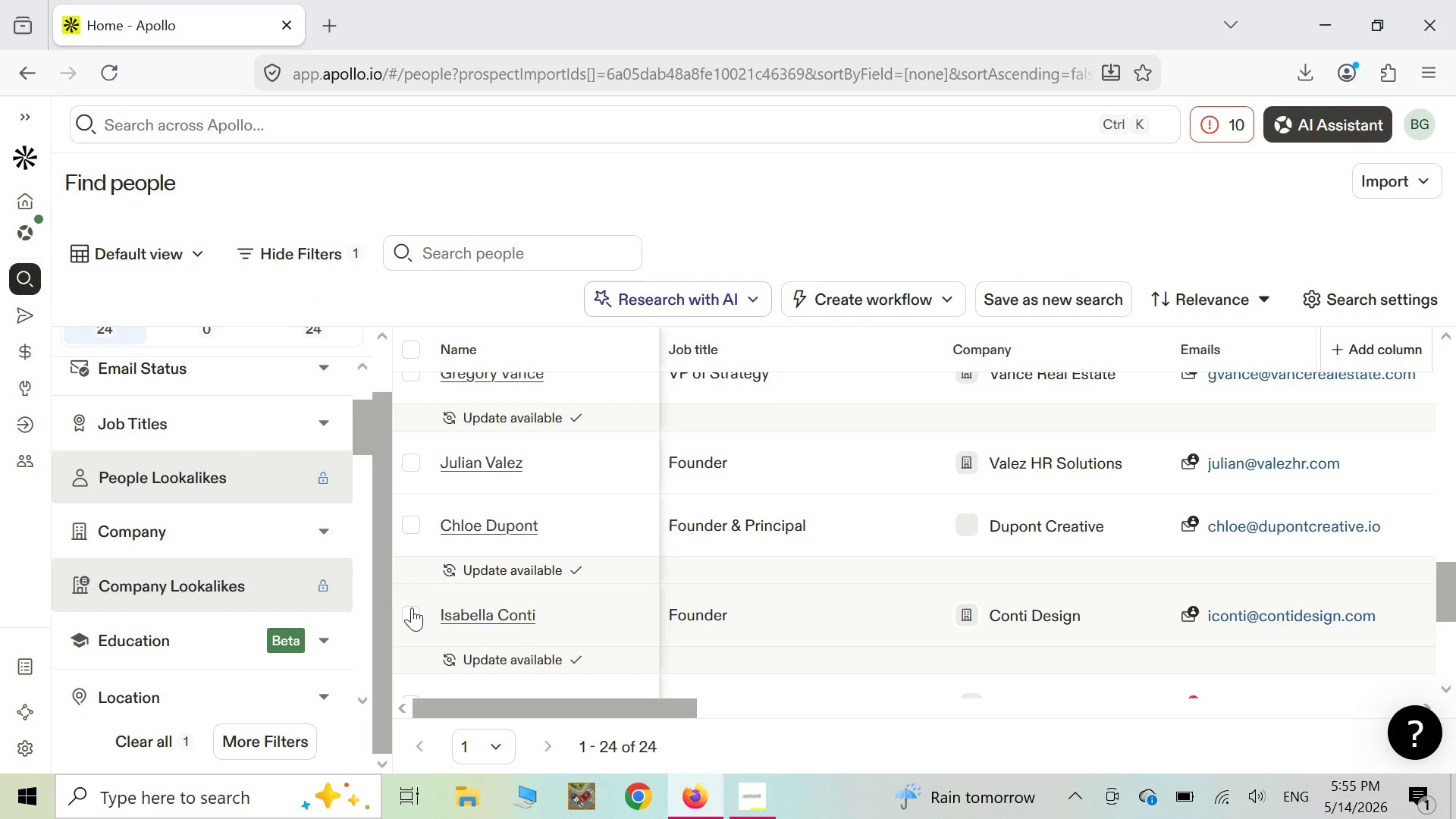 
left_click([413, 613])
 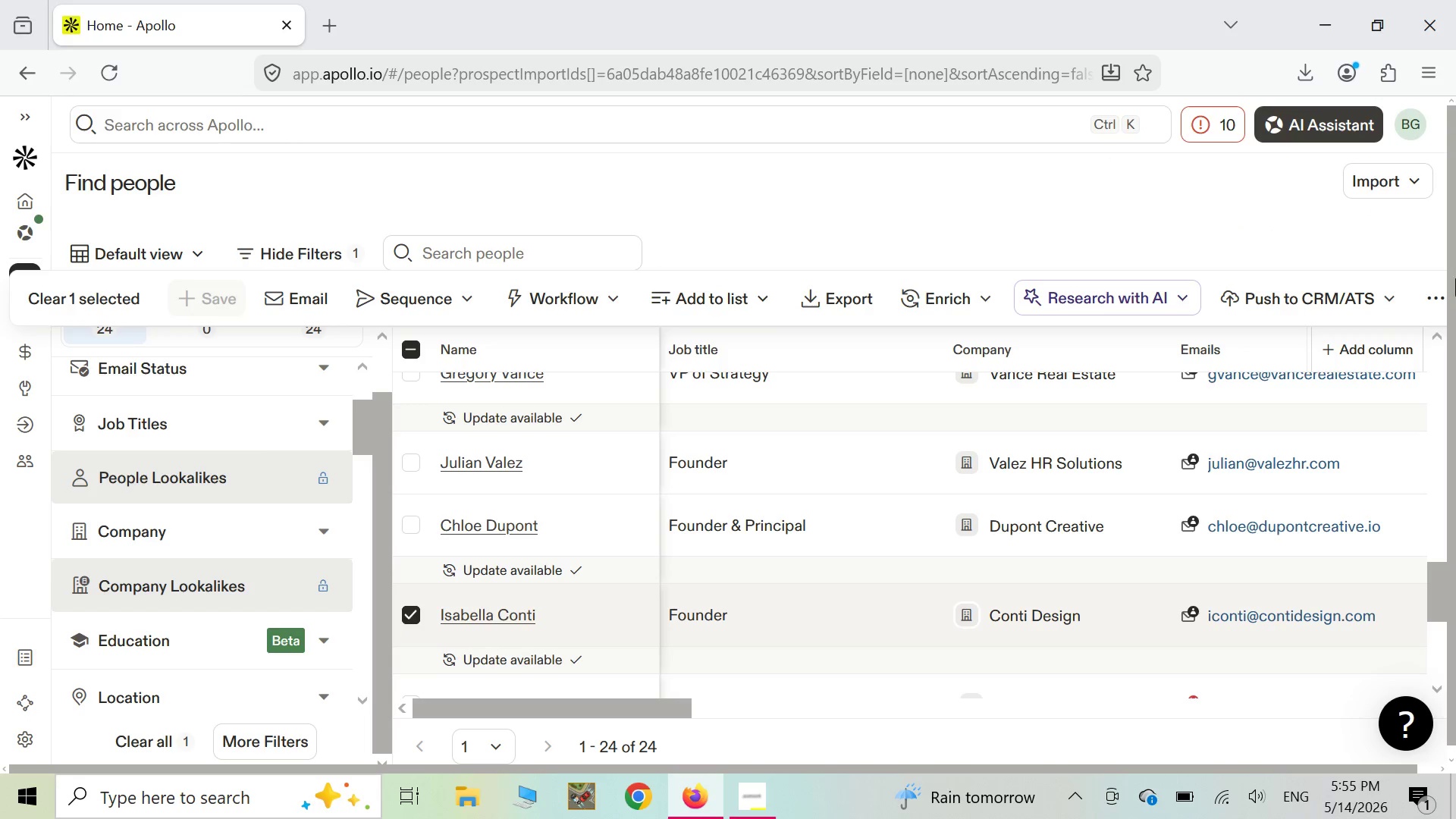 
left_click([1434, 295])
 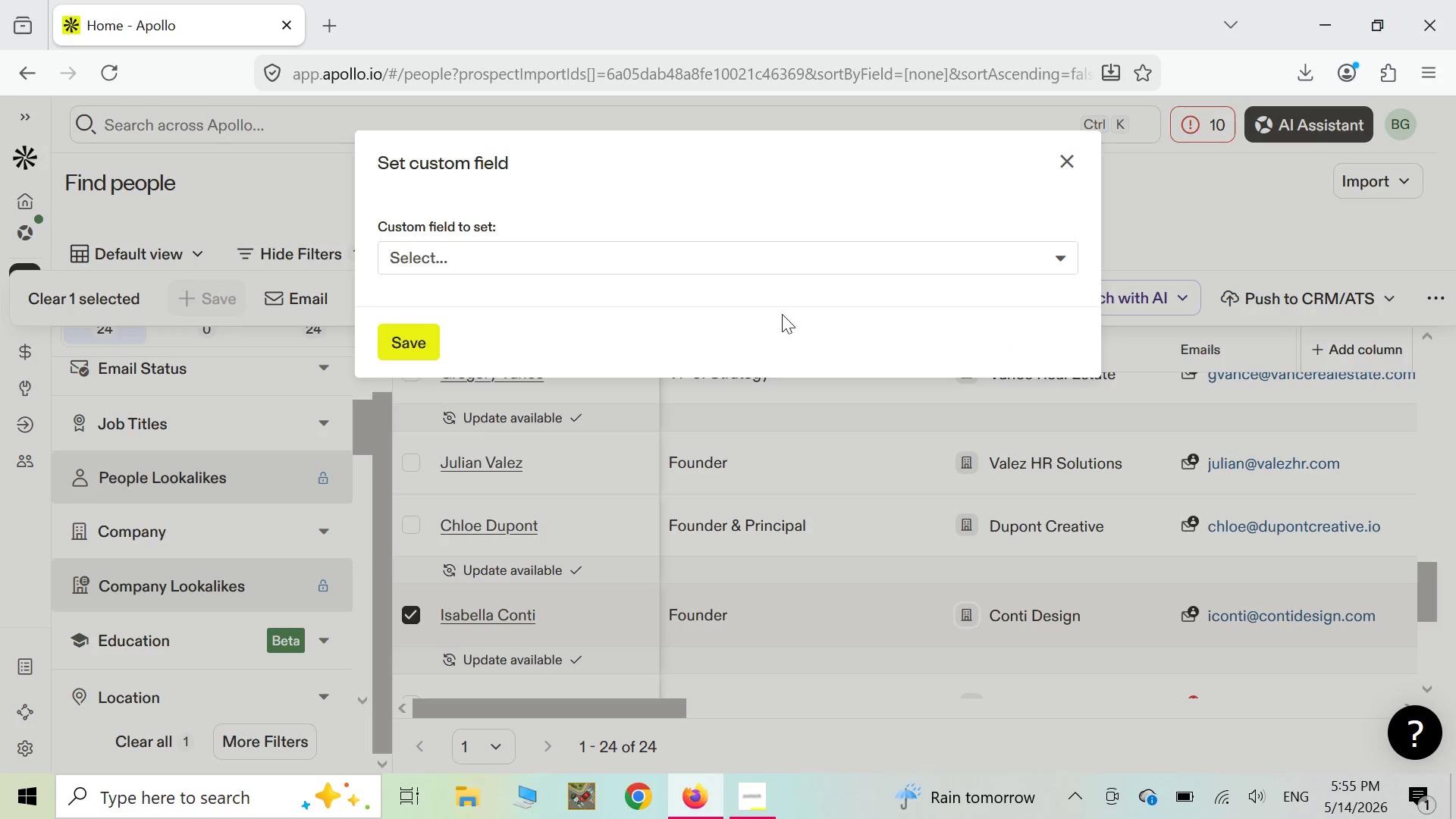 
left_click([767, 254])
 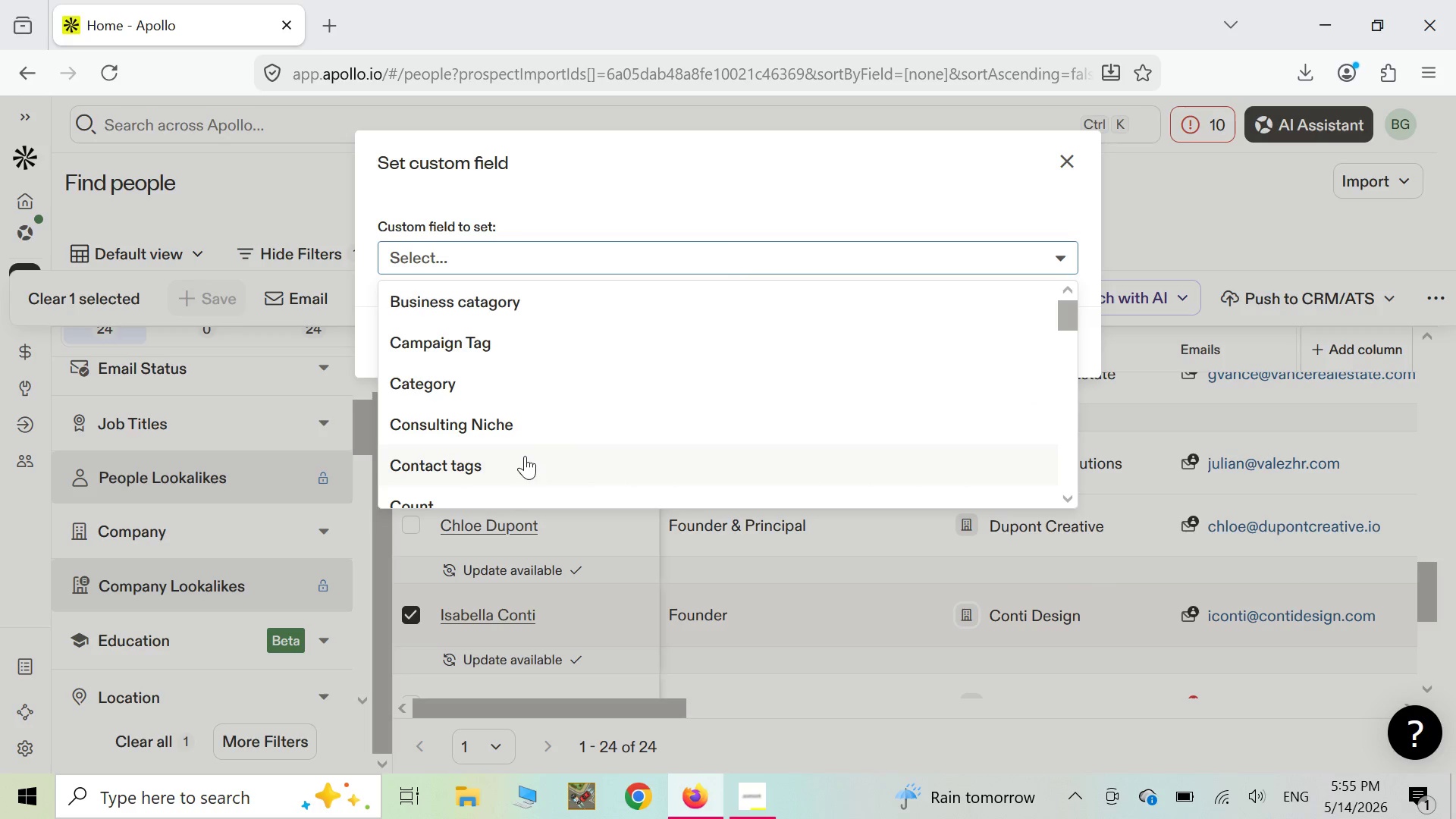 
scroll: coordinate [527, 447], scroll_direction: down, amount: 5.0
 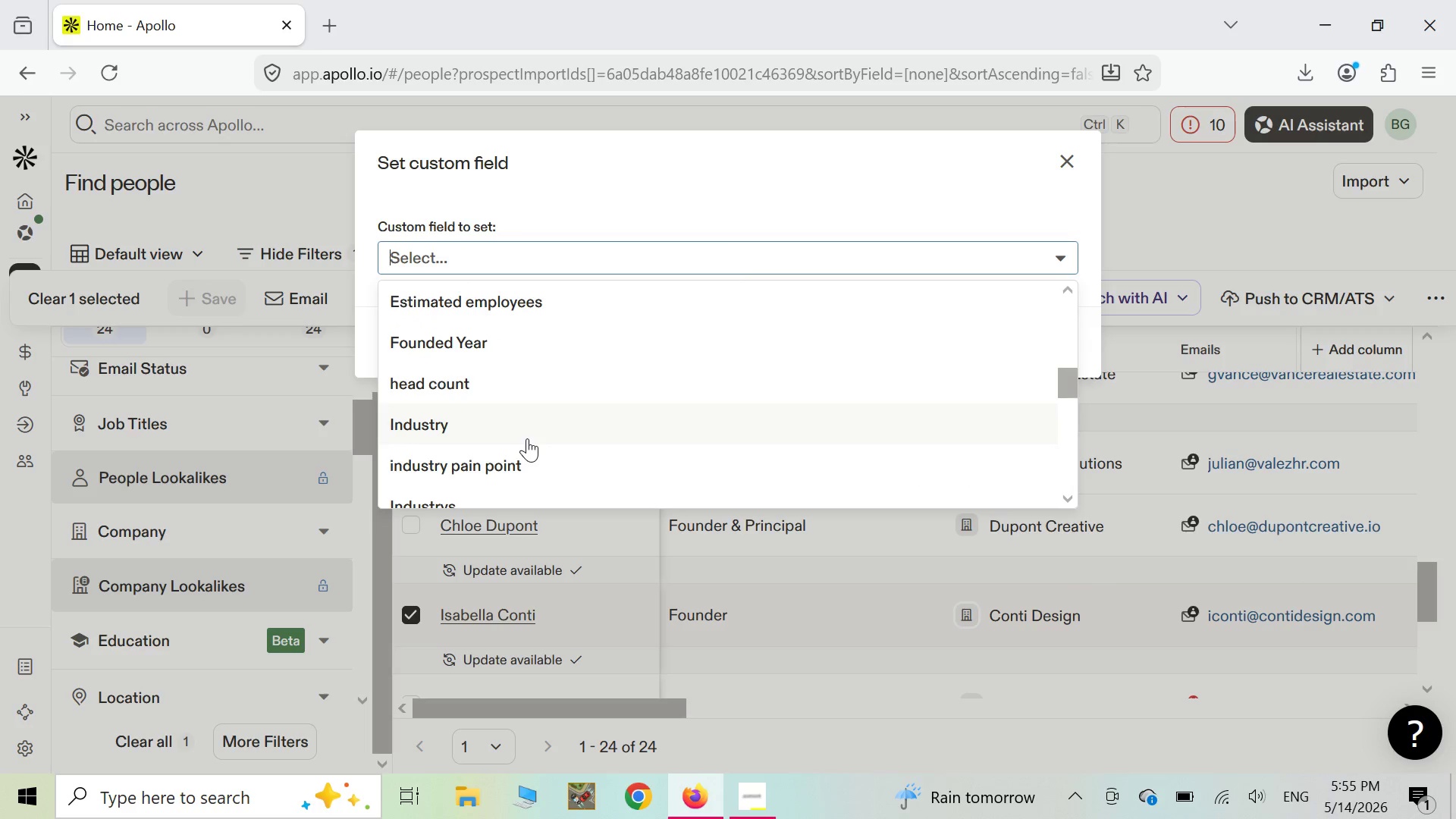 
scroll: coordinate [526, 438], scroll_direction: up, amount: 7.0
 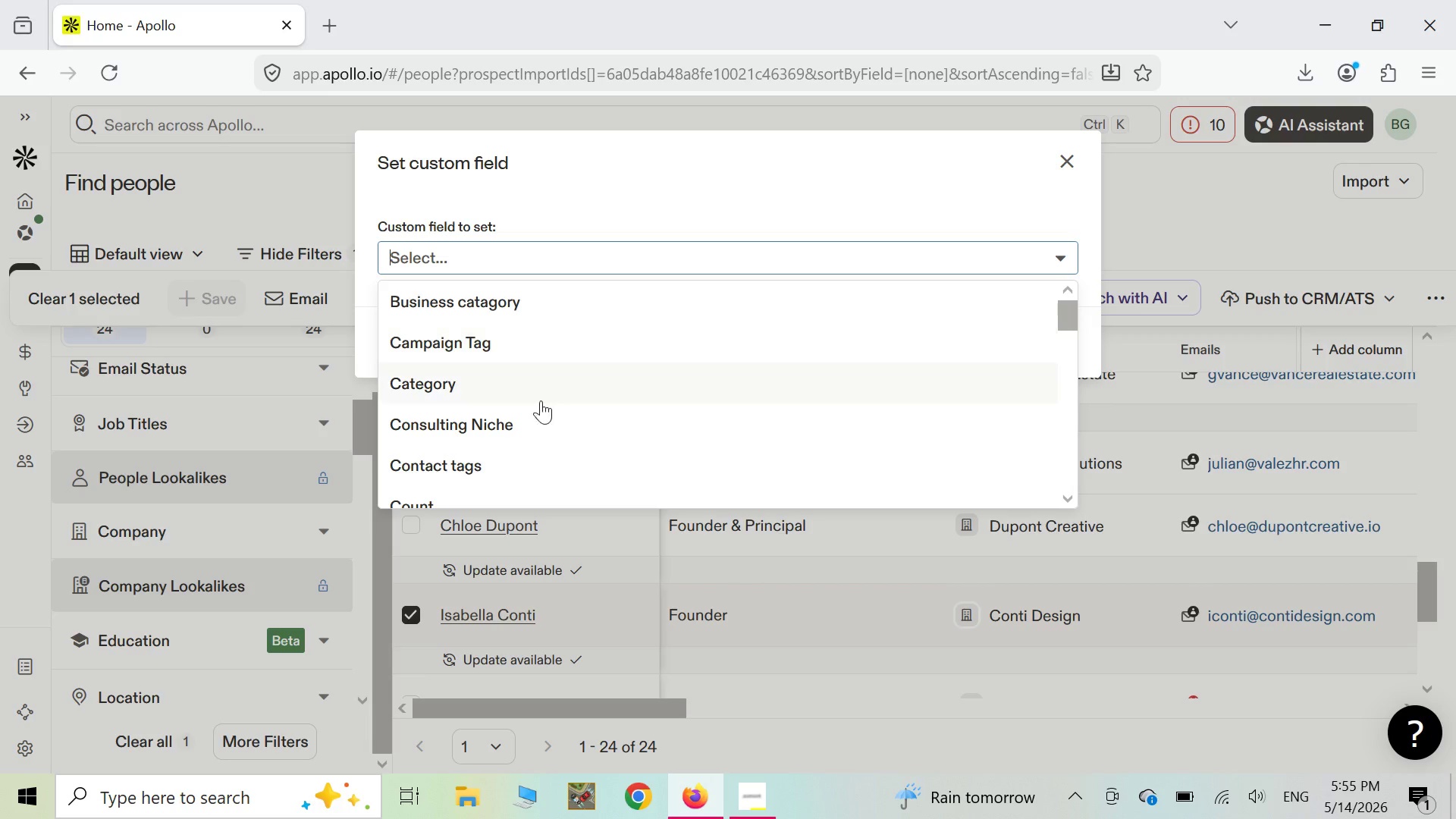 
left_click([538, 422])
 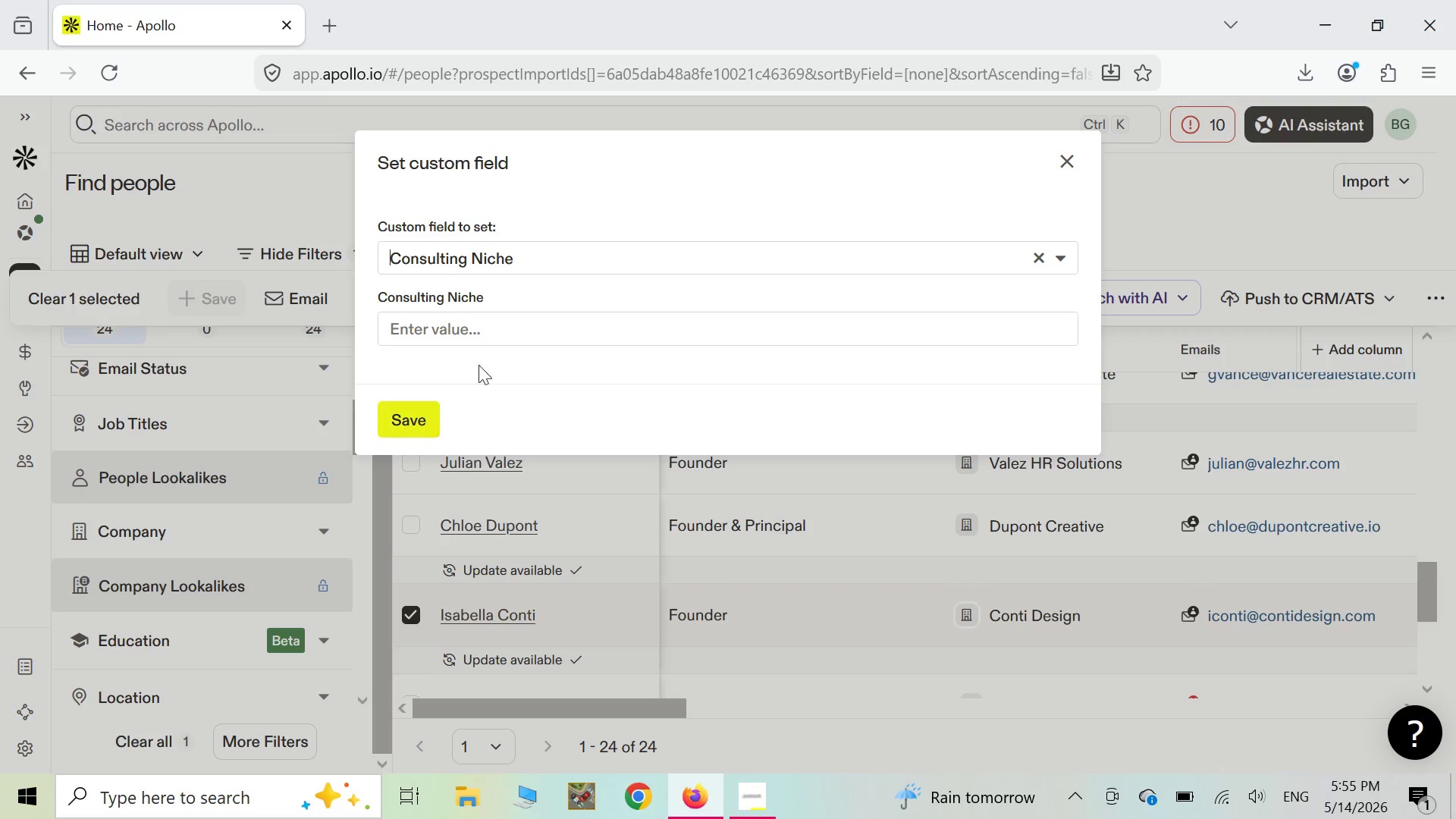 
left_click([516, 330])
 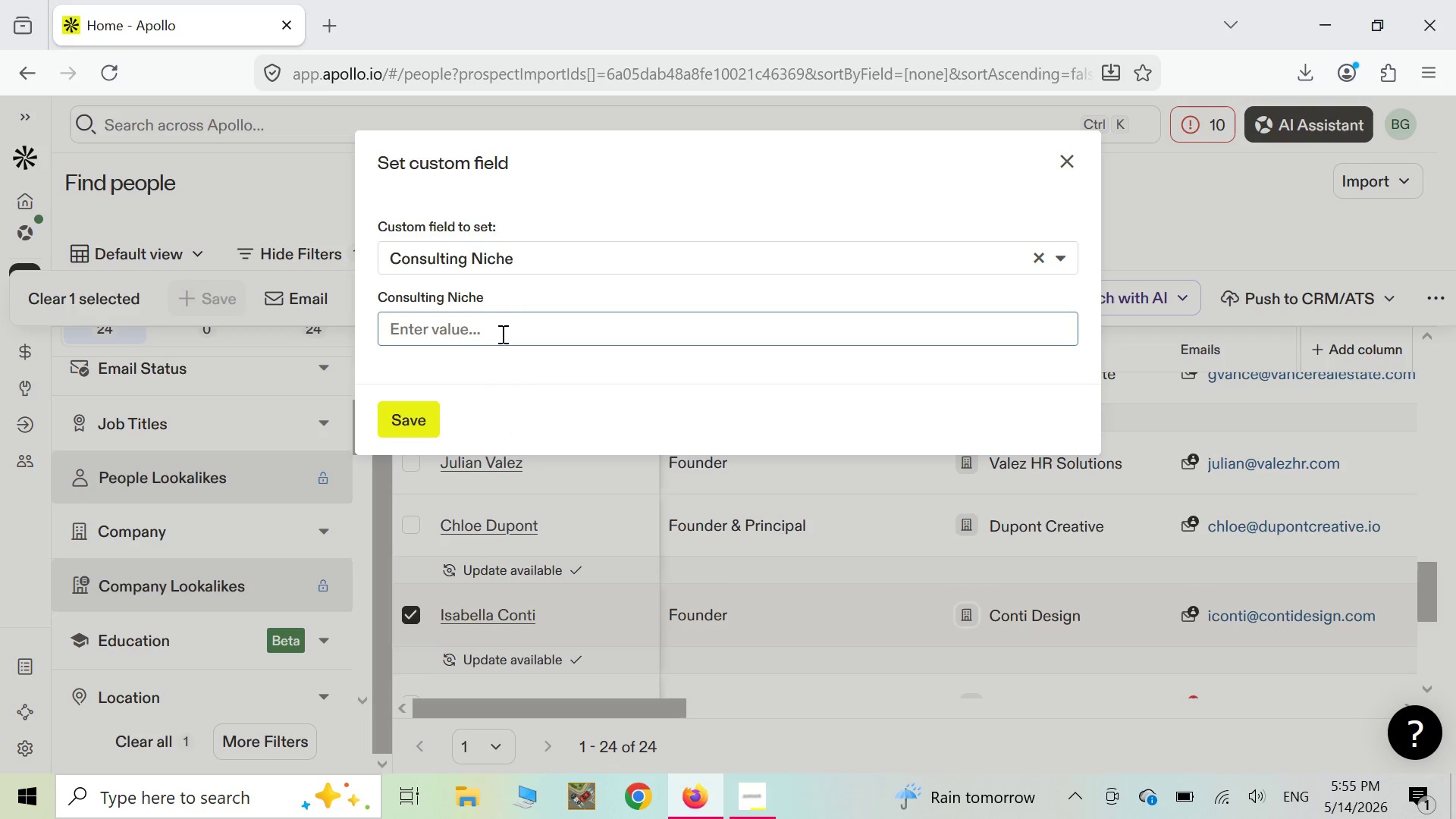 
wait(8.78)
 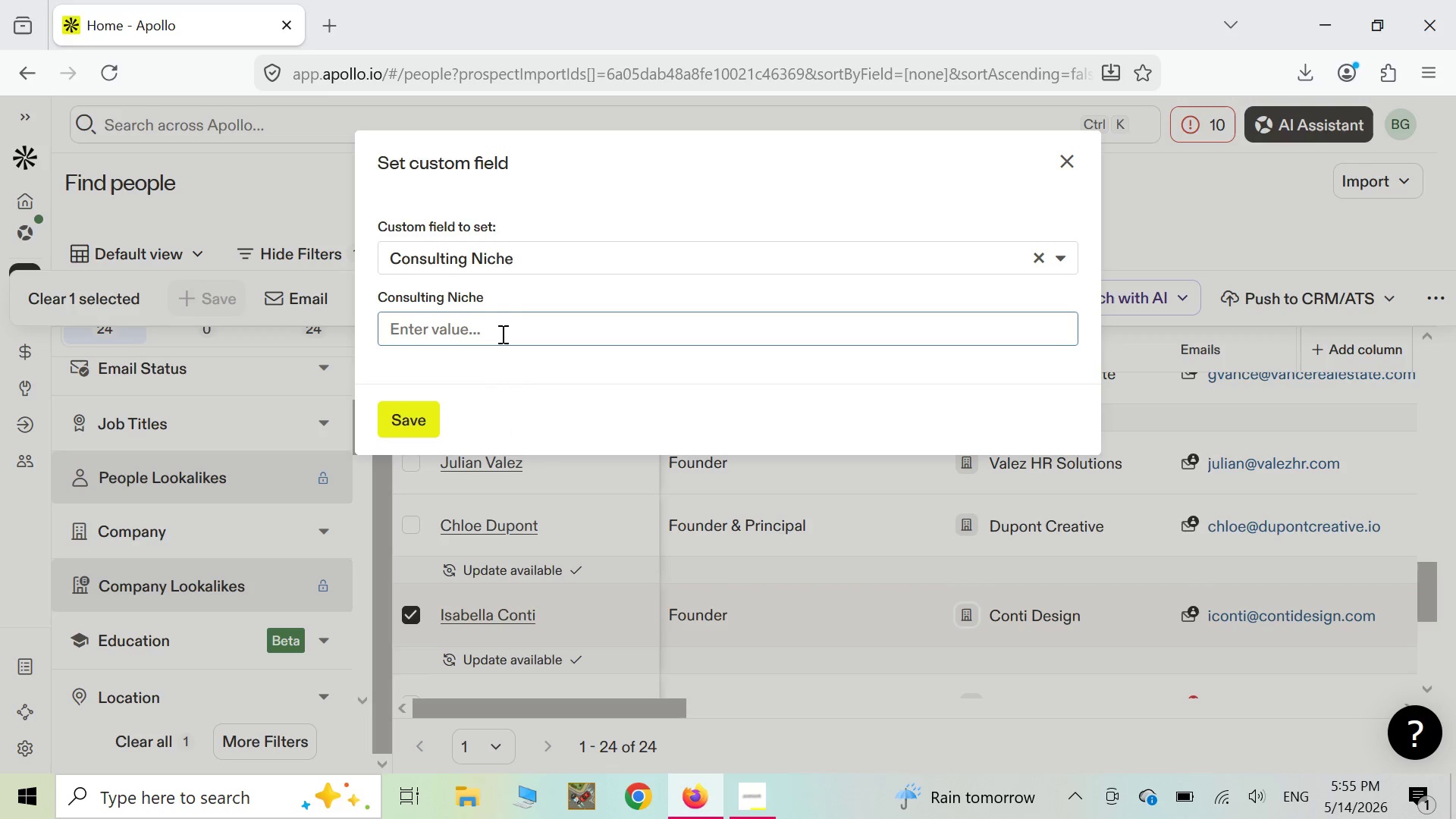 
type(ma)
 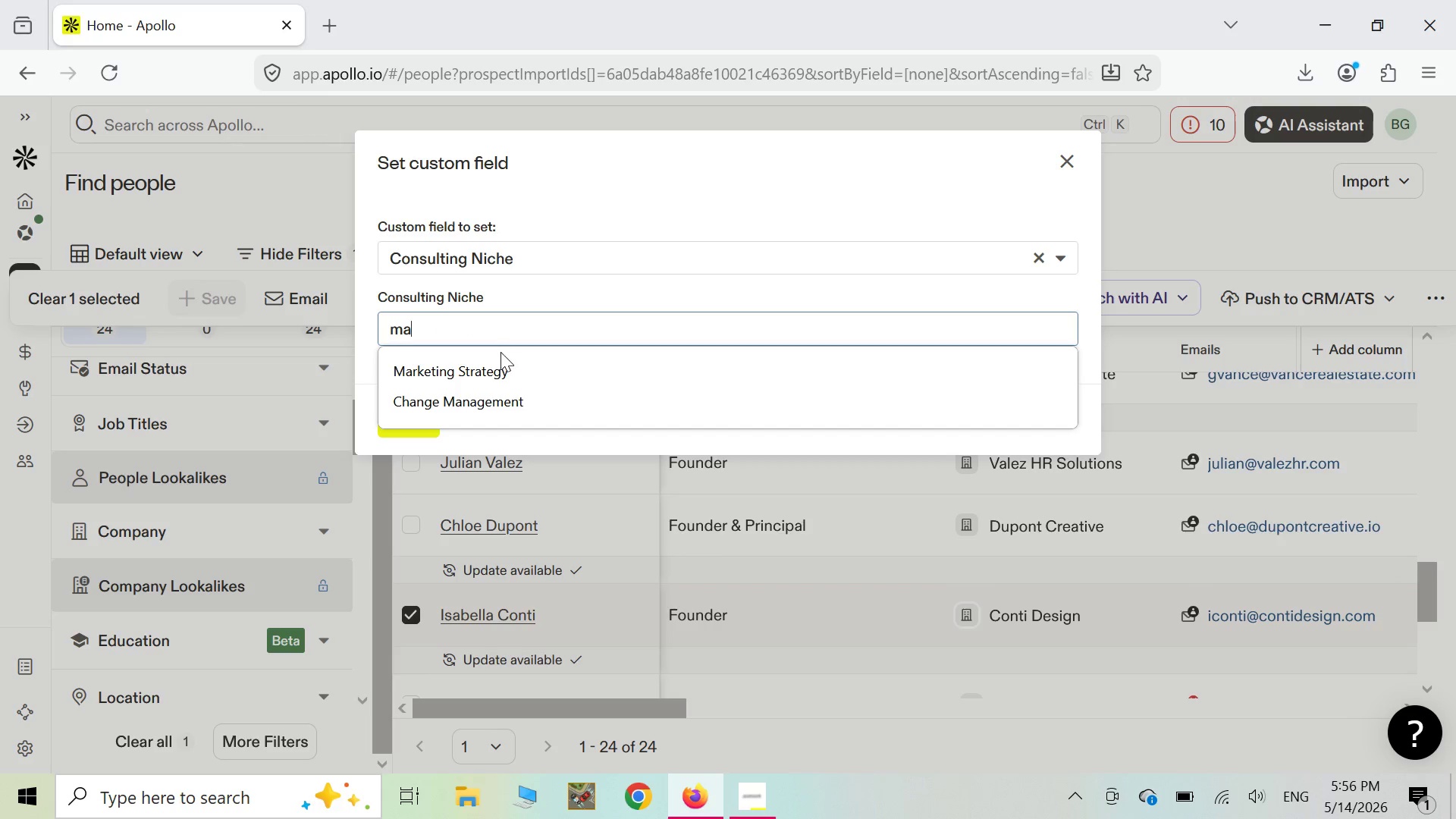 
left_click([502, 358])
 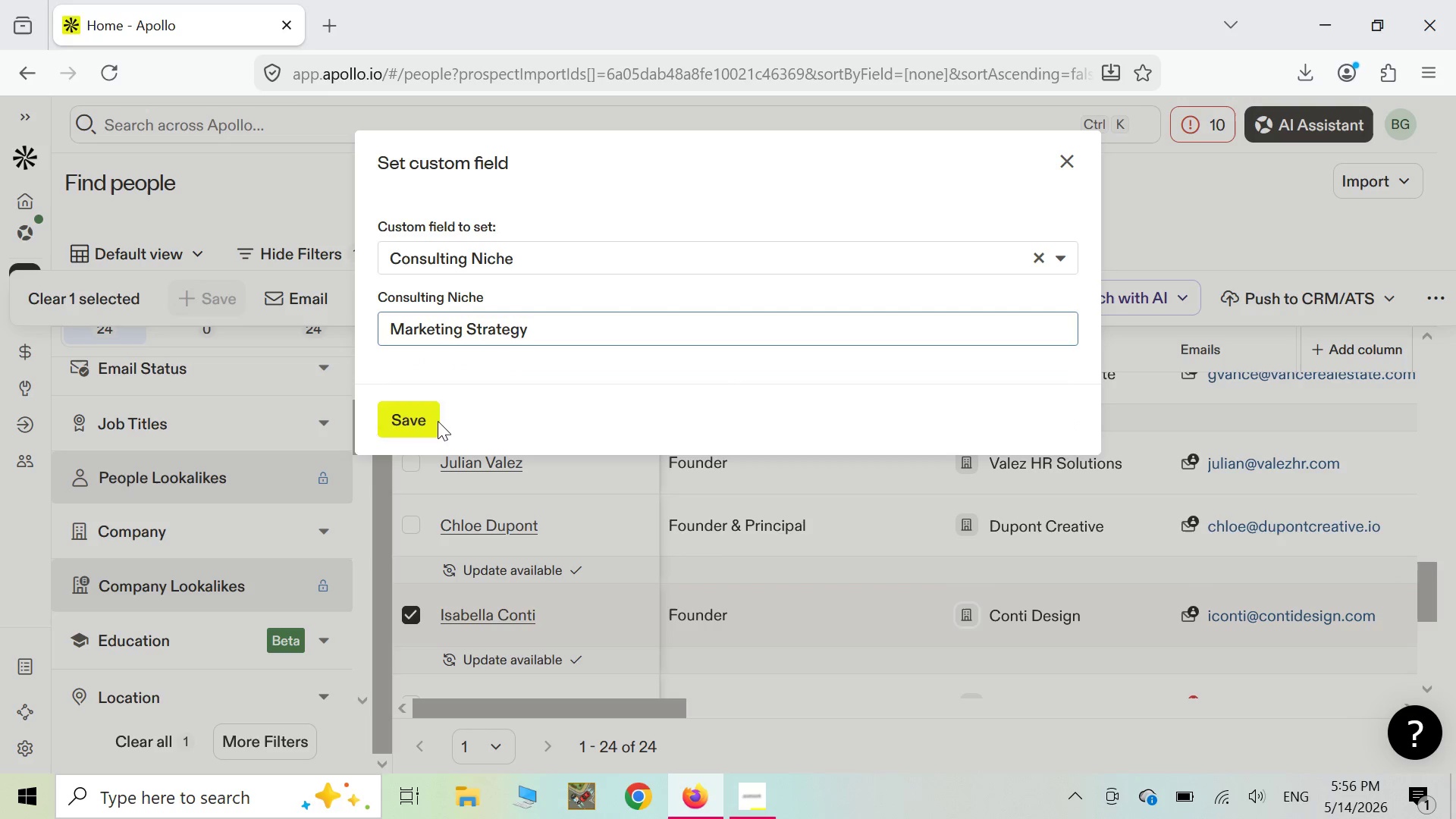 
left_click([430, 422])
 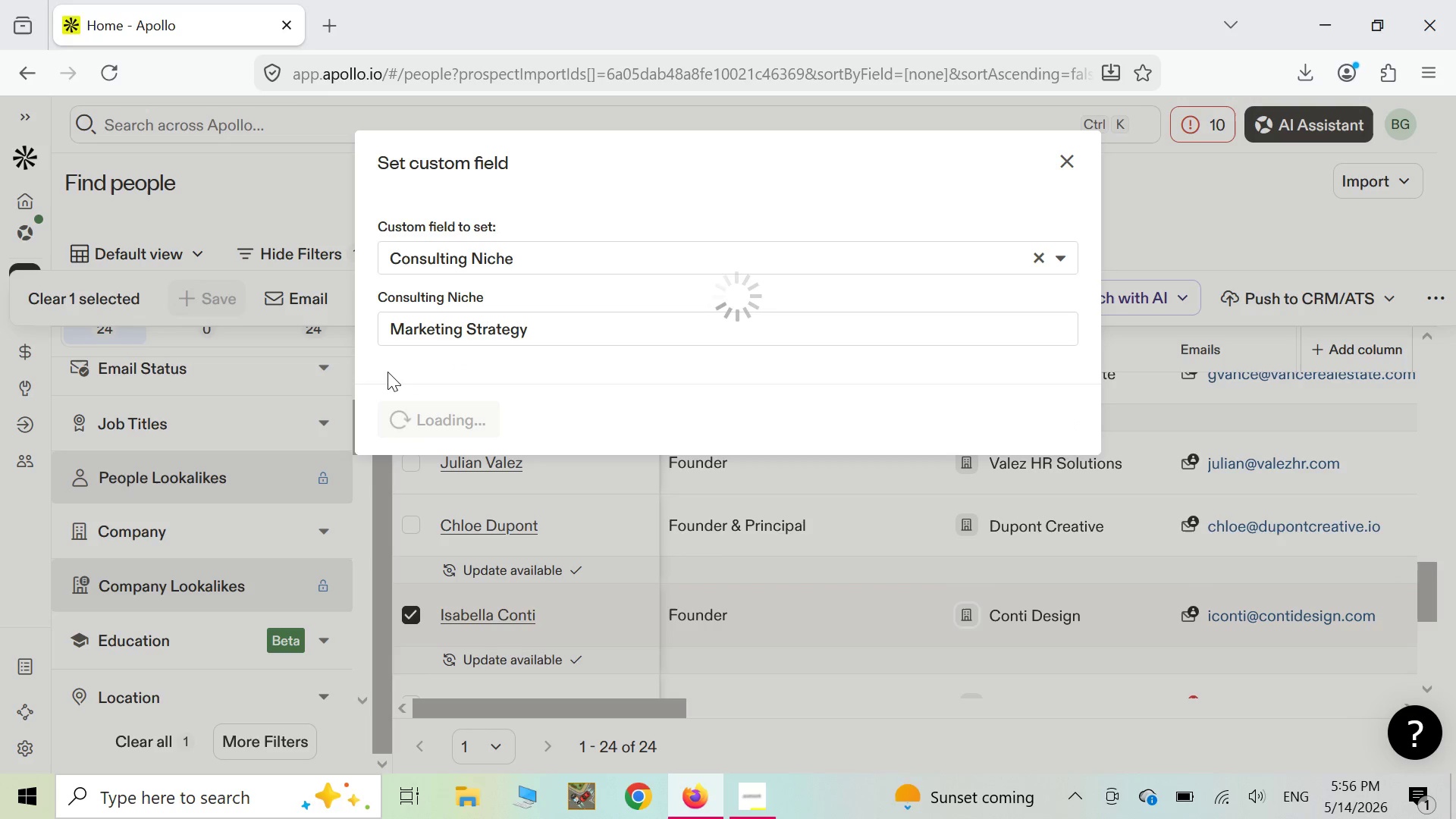 
mouse_move([369, 384])
 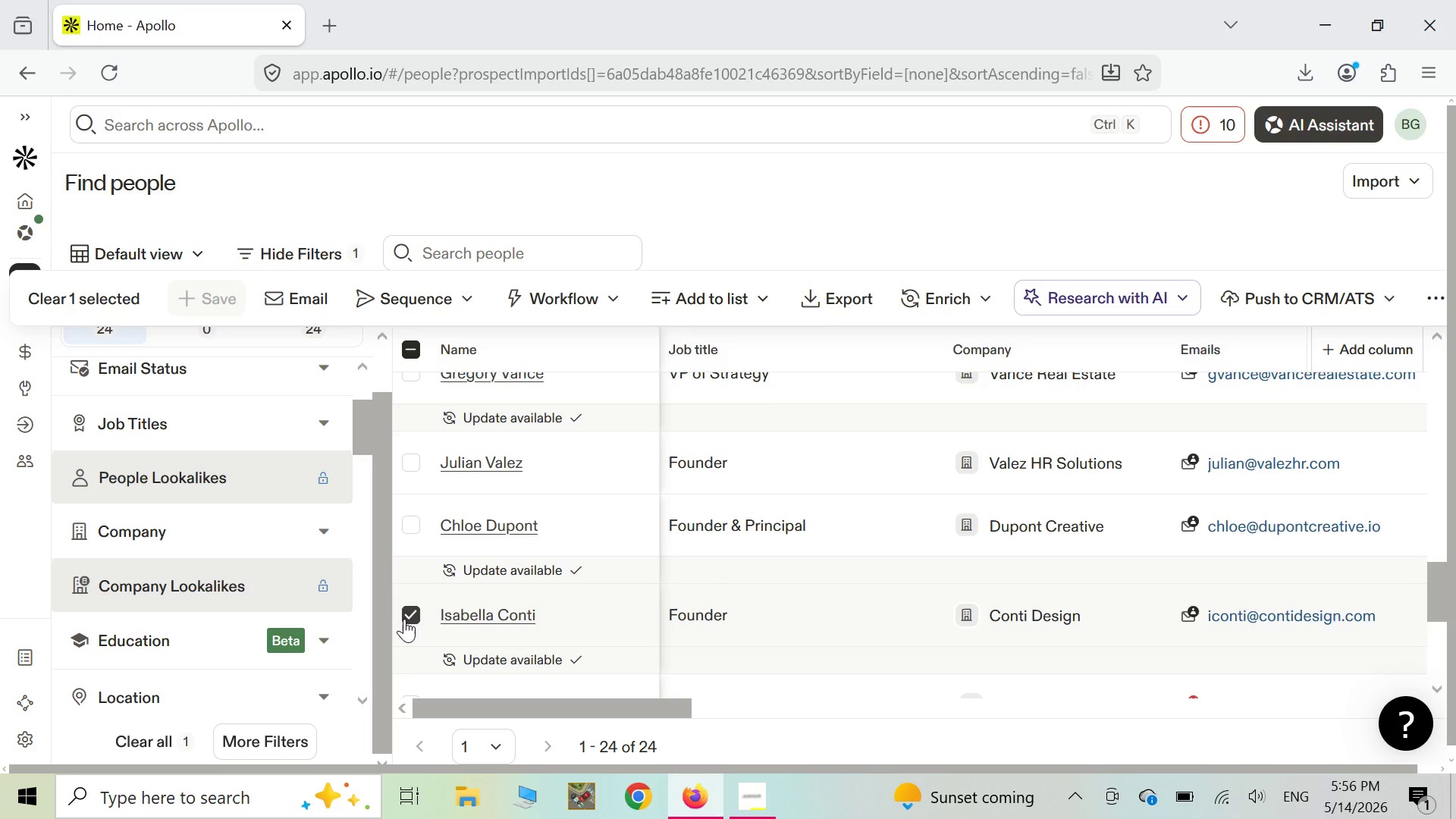 
left_click([405, 616])
 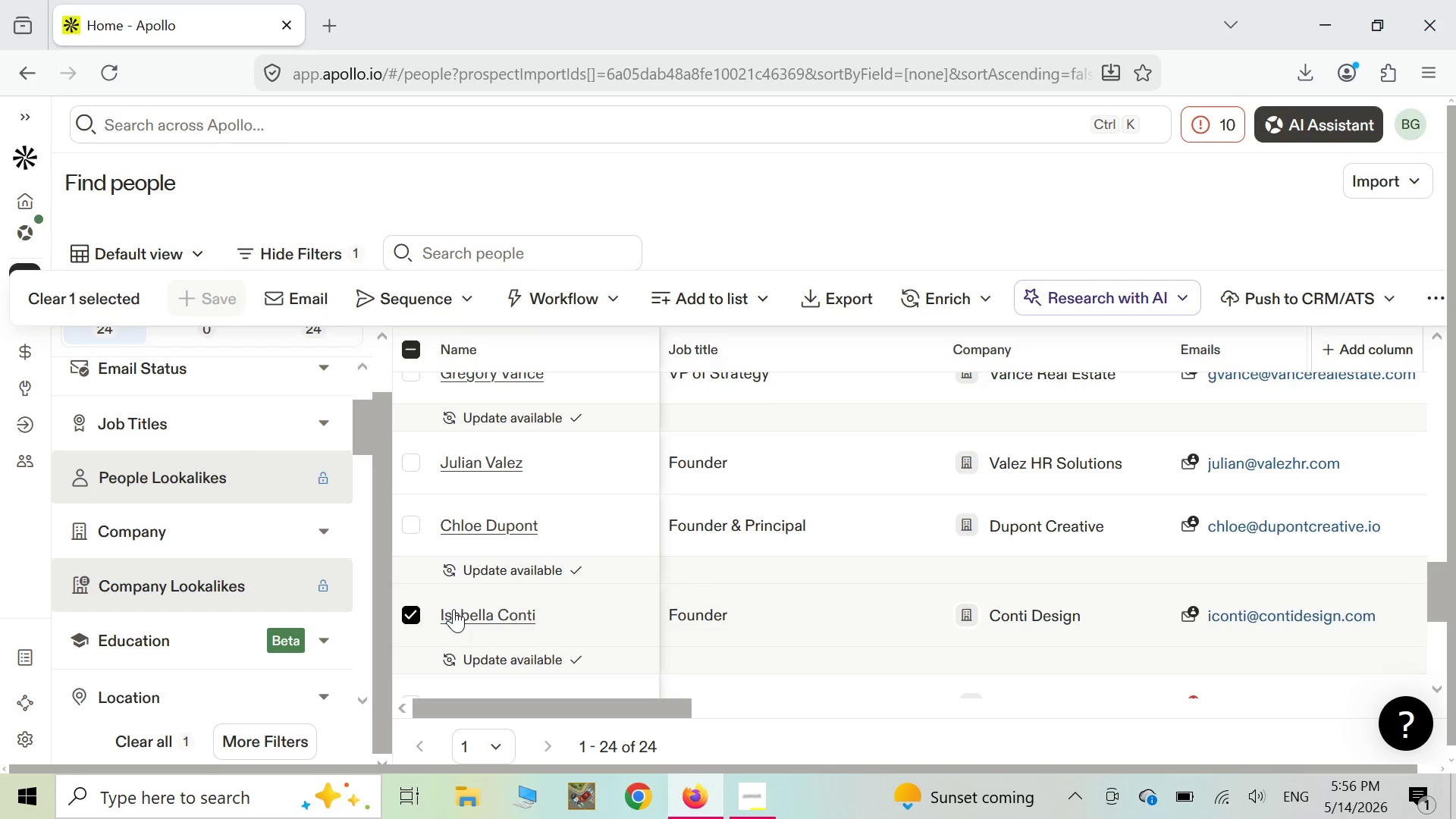 
scroll: coordinate [455, 609], scroll_direction: down, amount: 2.0
 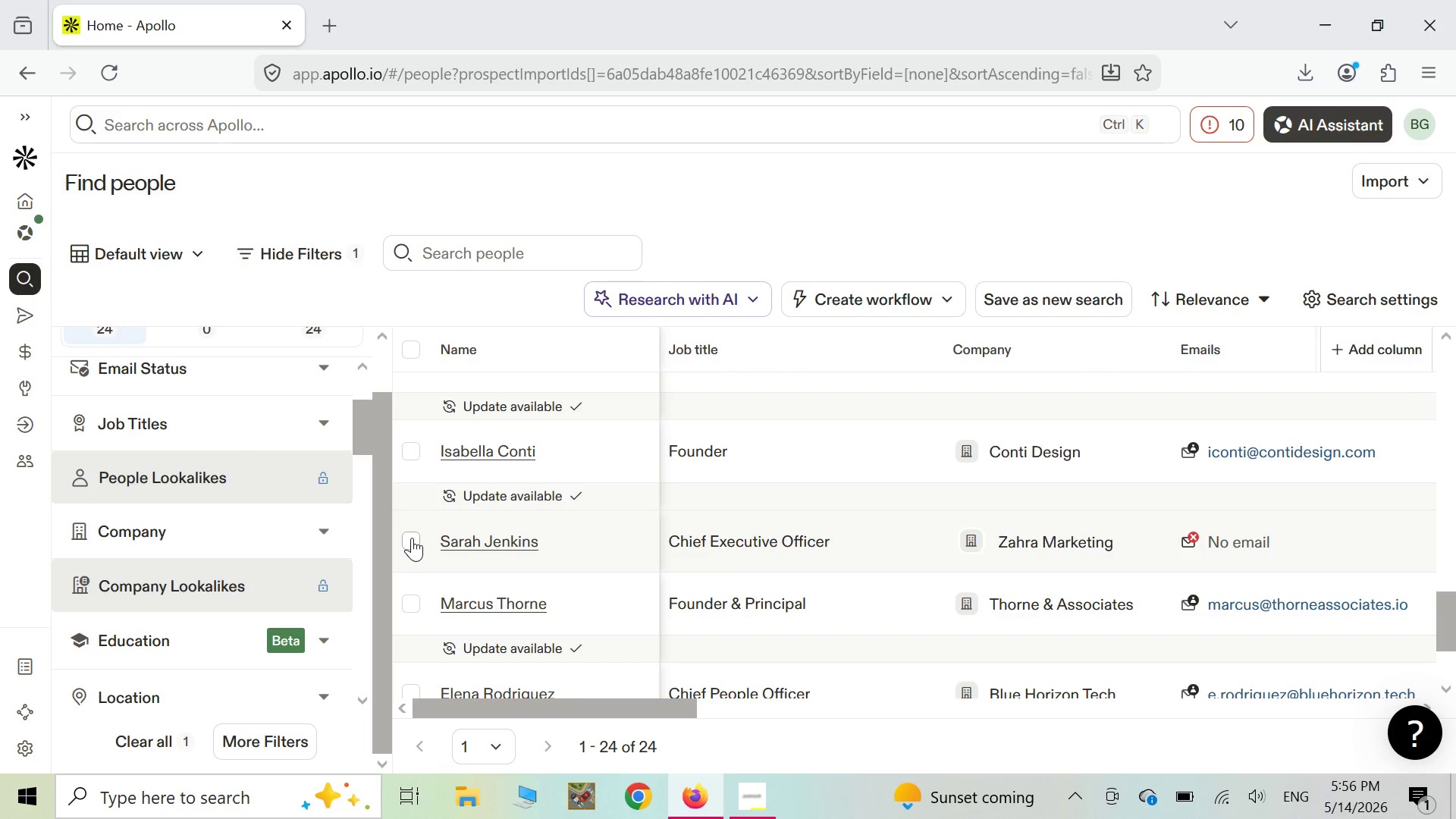 
left_click([412, 538])
 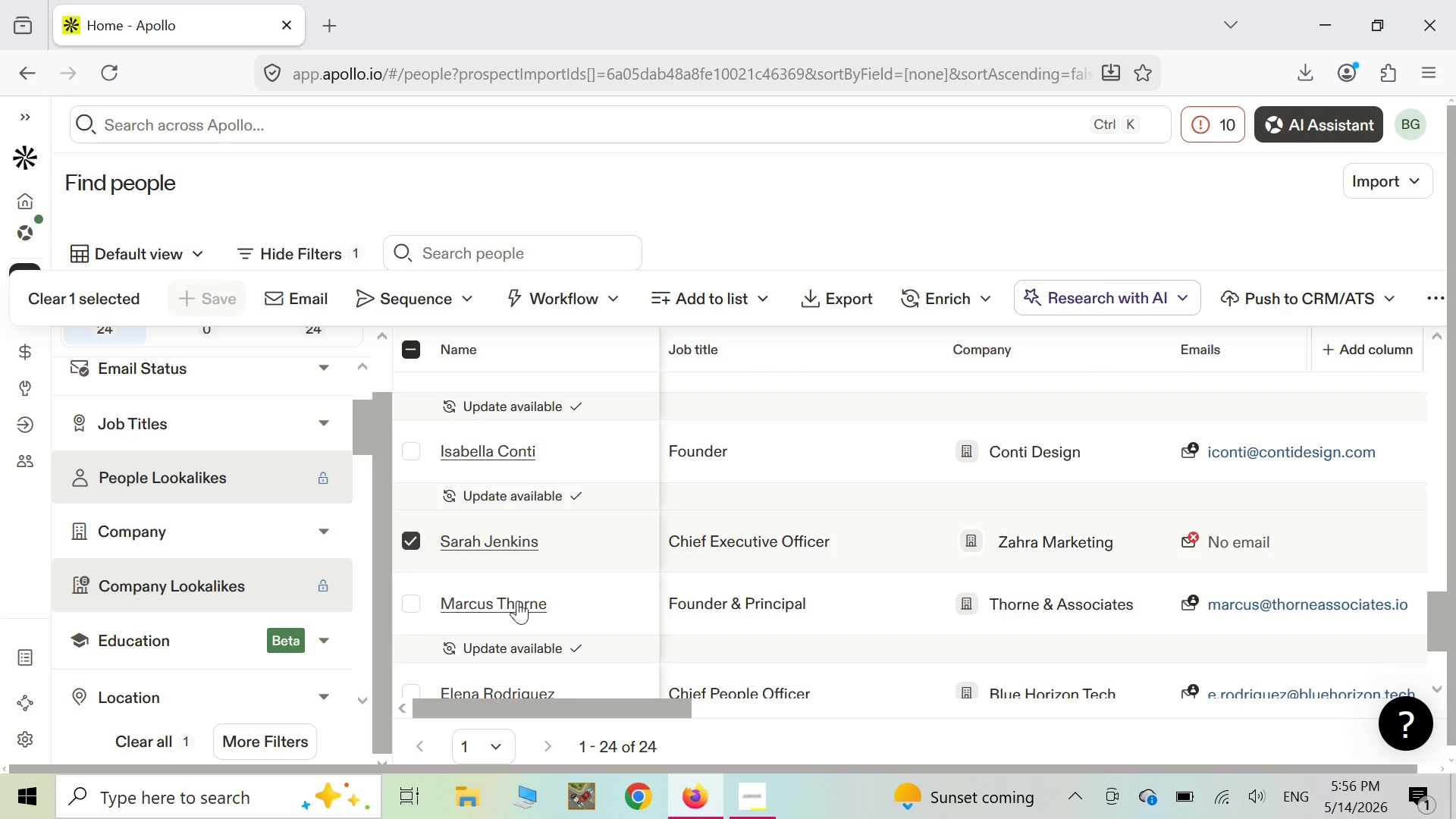 
scroll: coordinate [629, 593], scroll_direction: down, amount: 1.0
 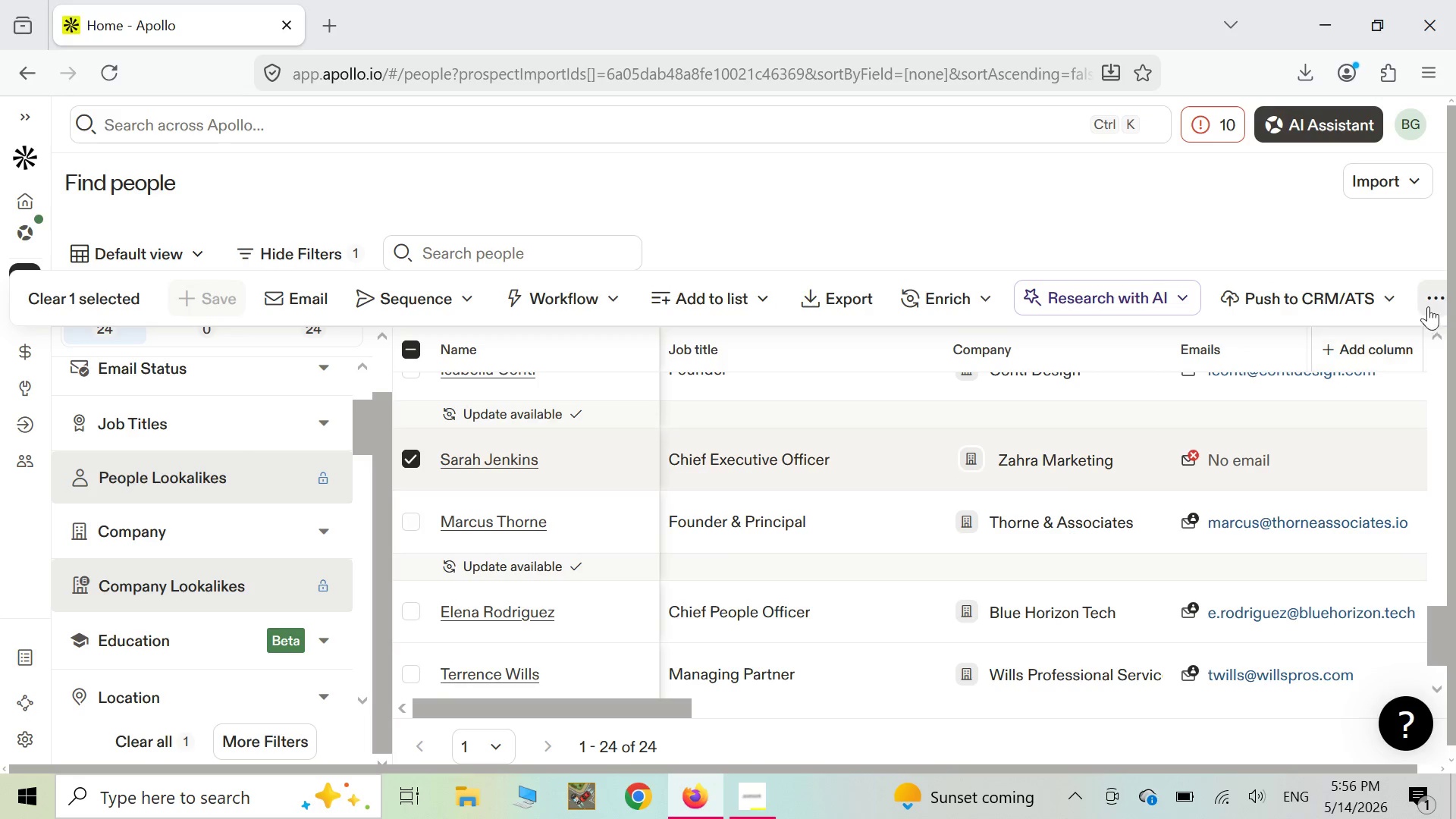 
left_click([1437, 300])
 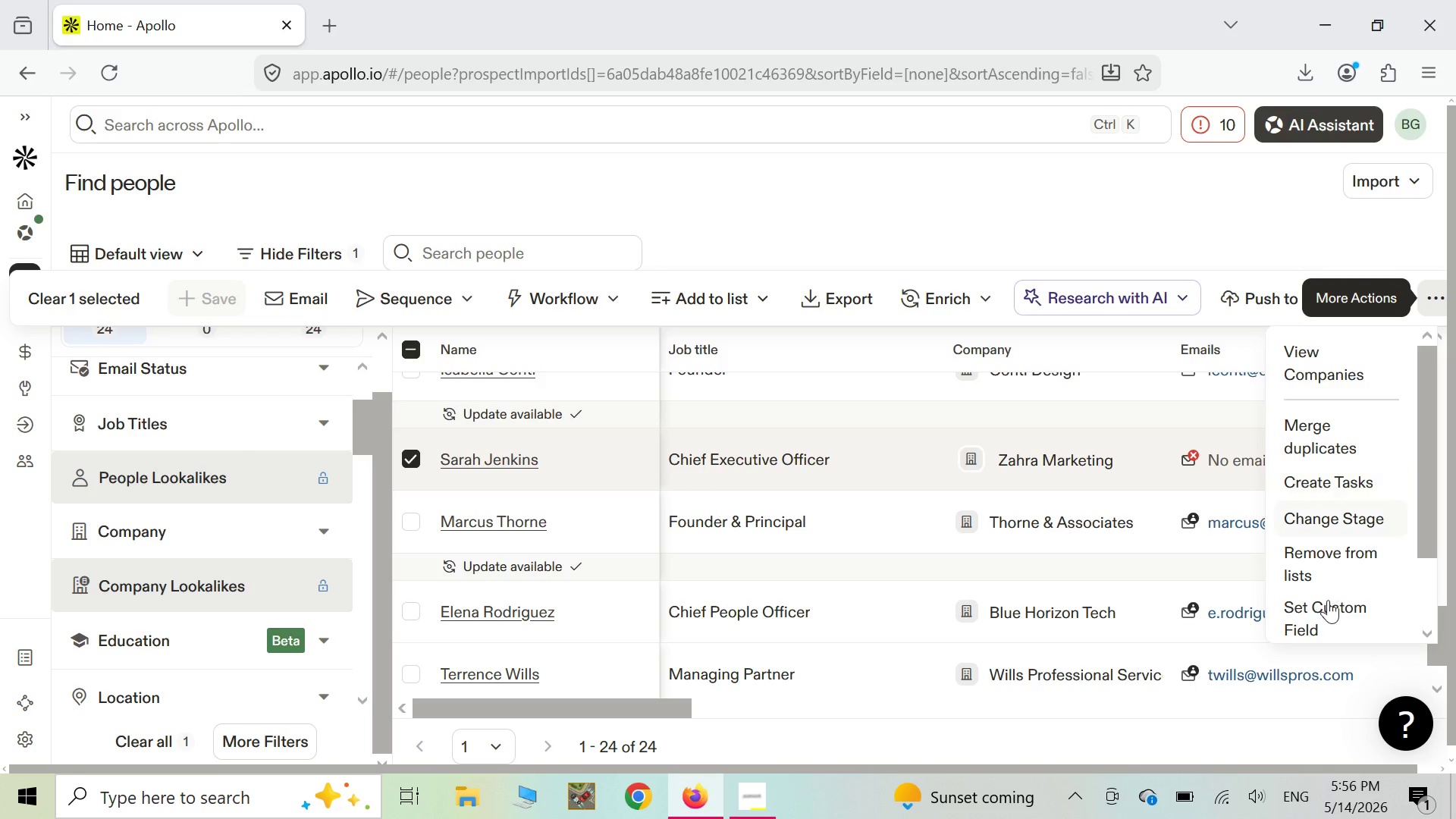 
left_click([1331, 607])
 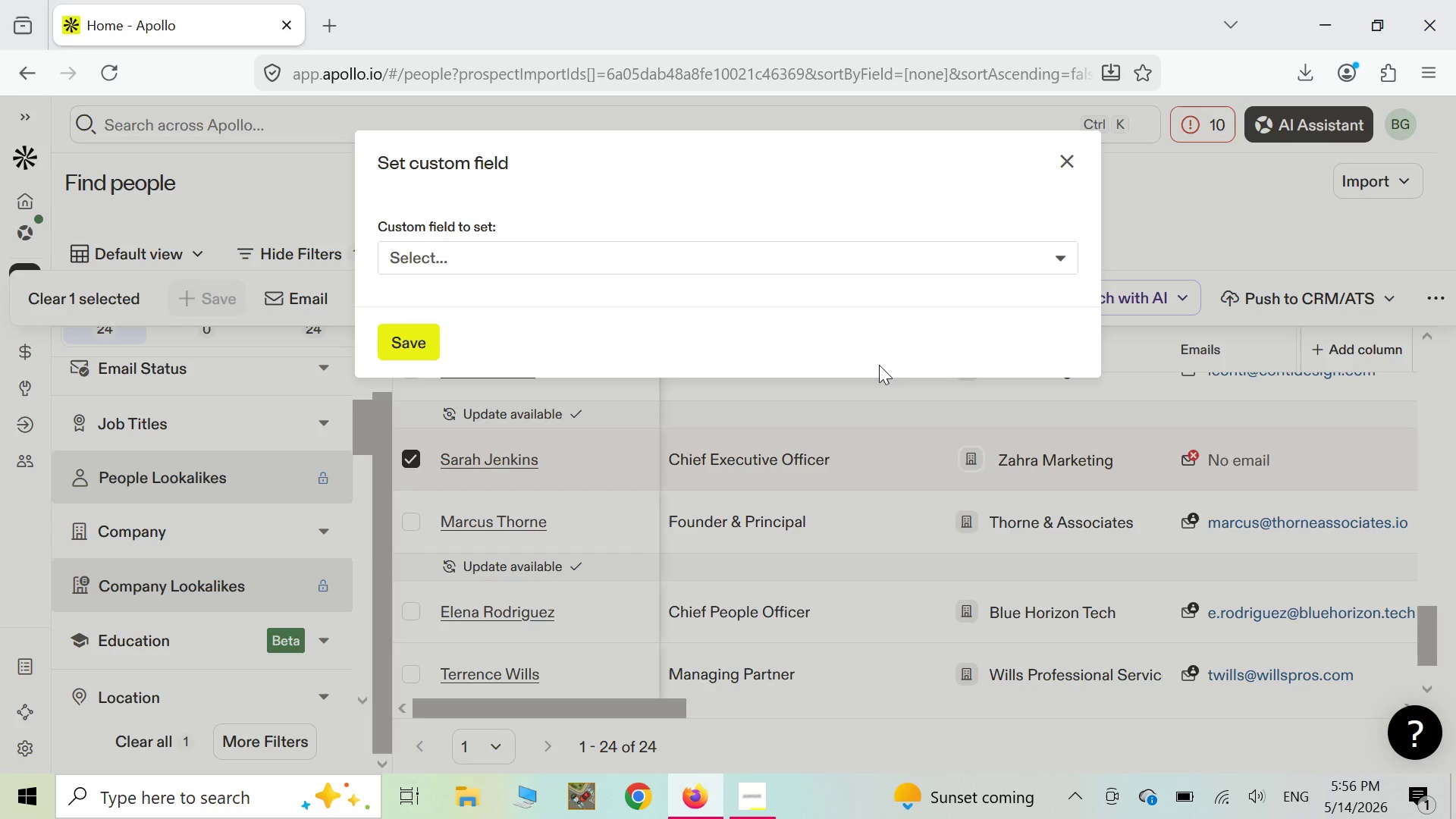 
left_click([595, 260])
 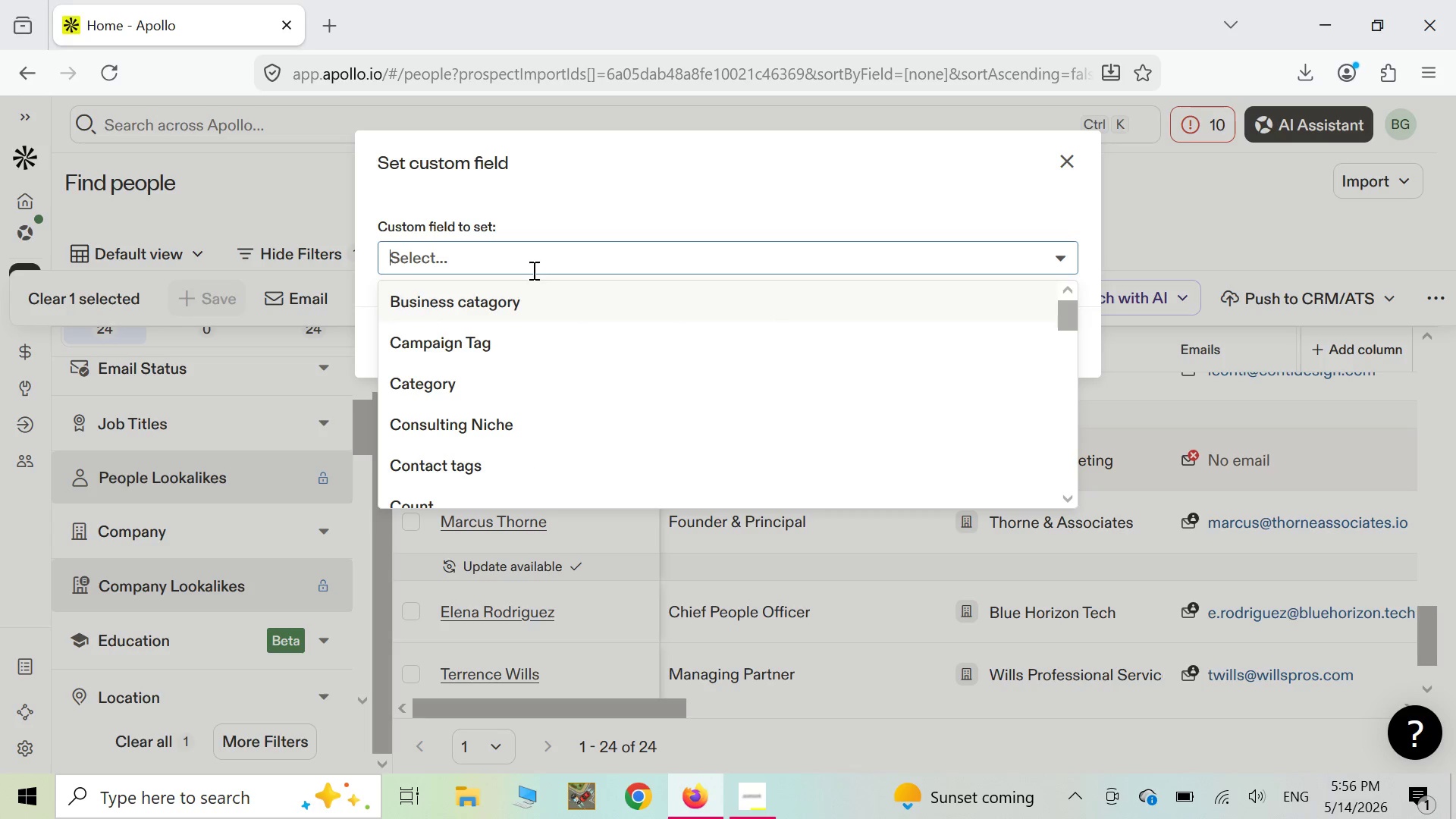 
wait(7.56)
 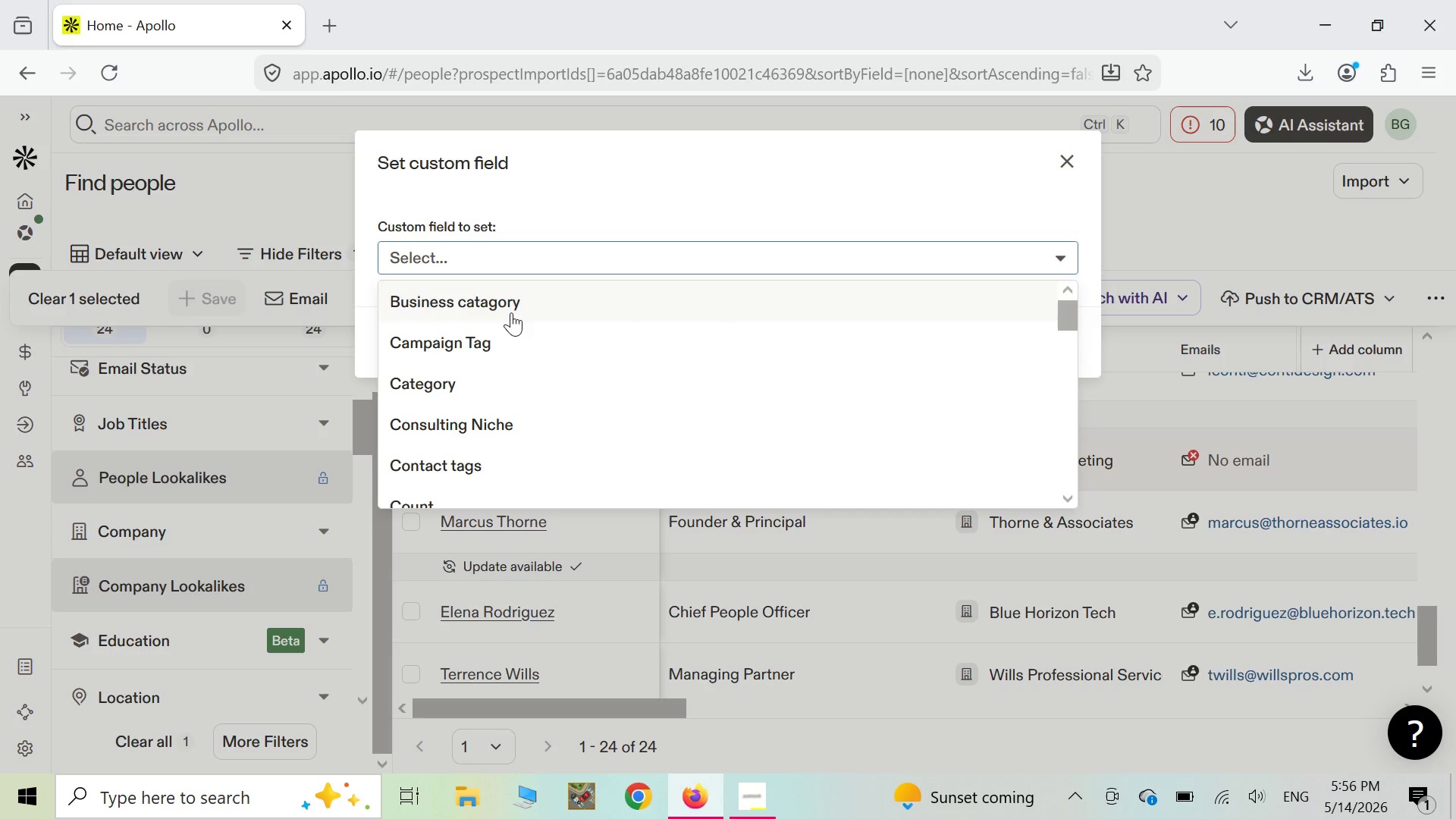 
left_click([489, 415])
 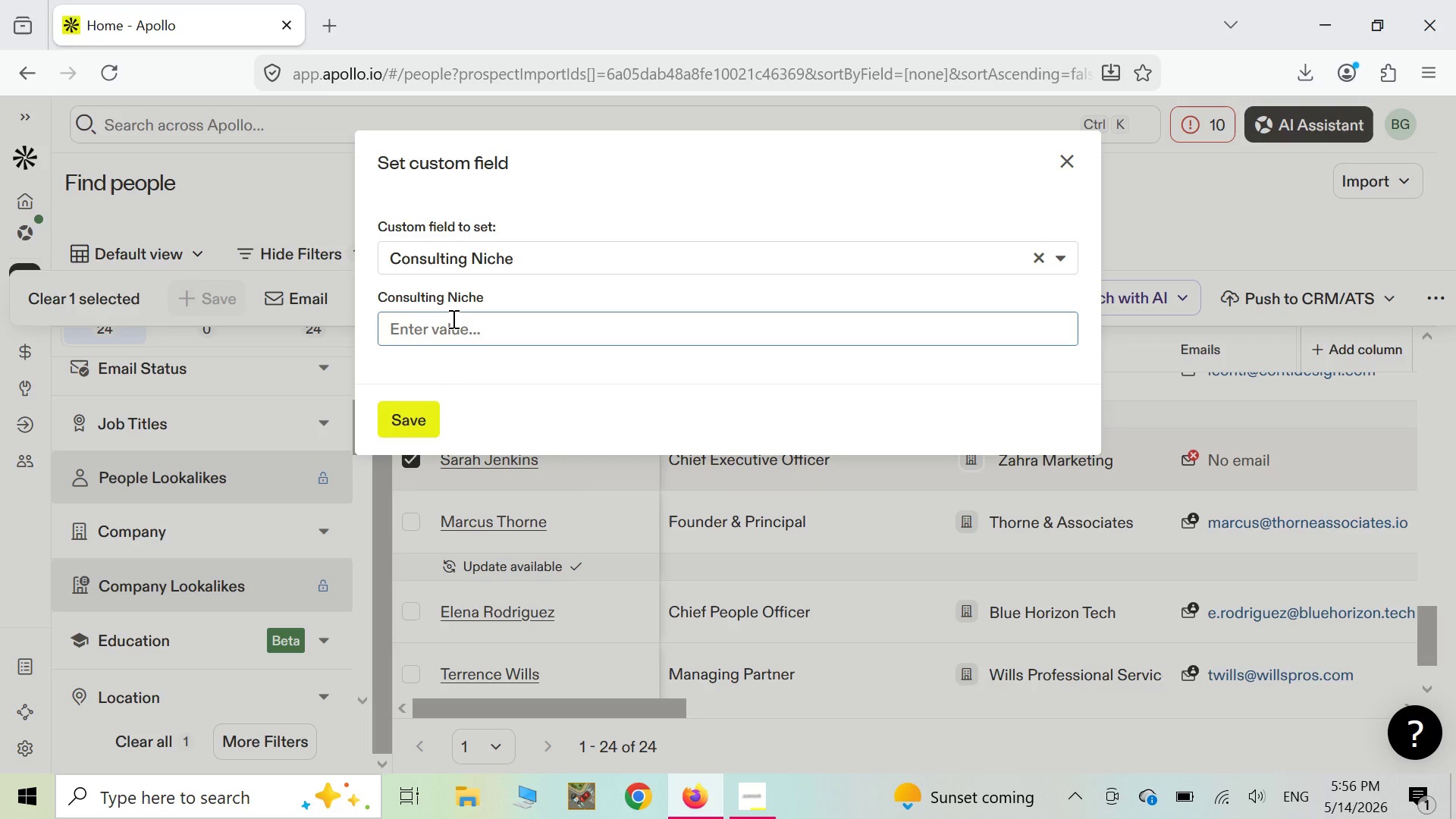 
type(op)
 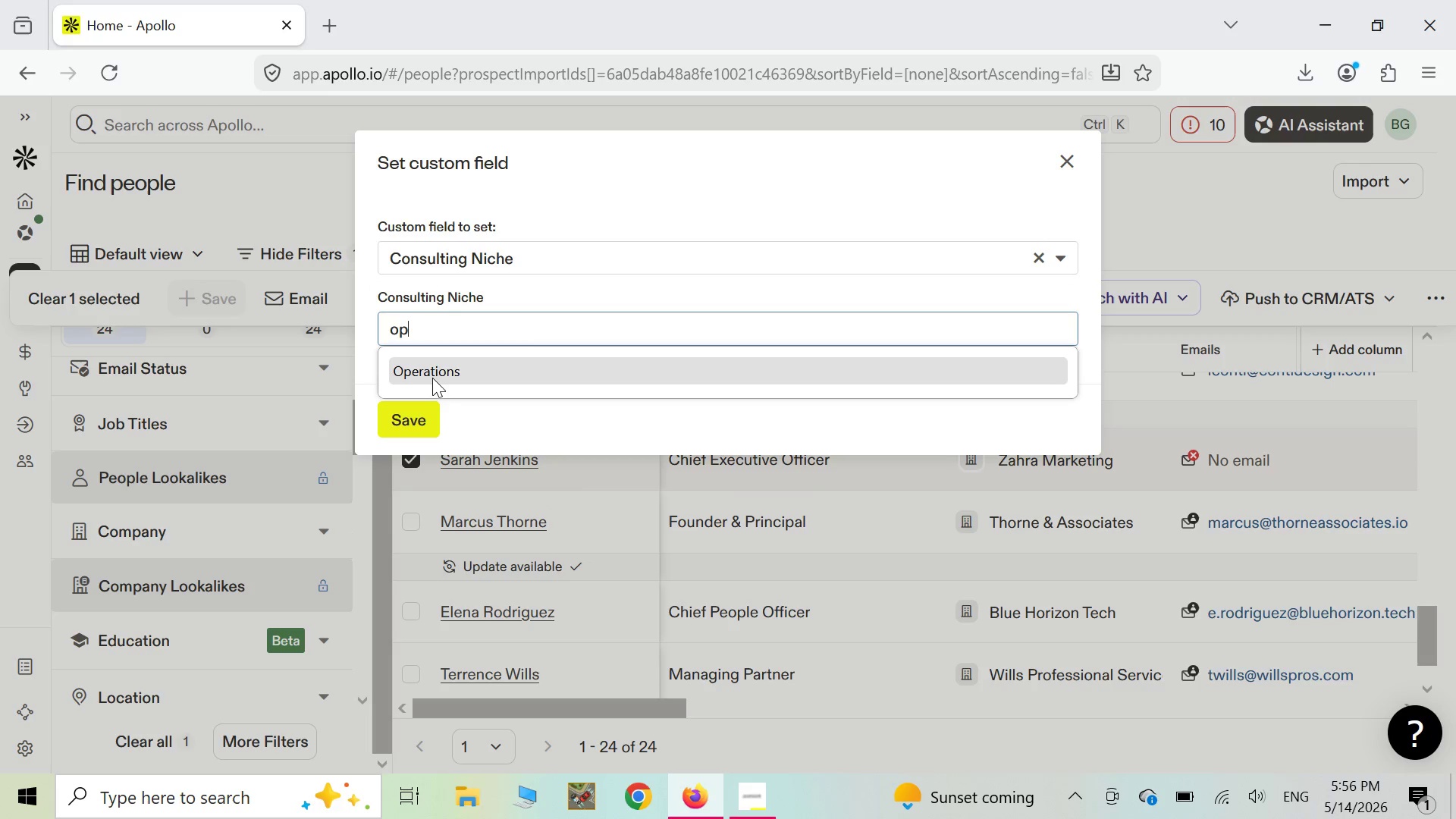 
left_click([433, 376])
 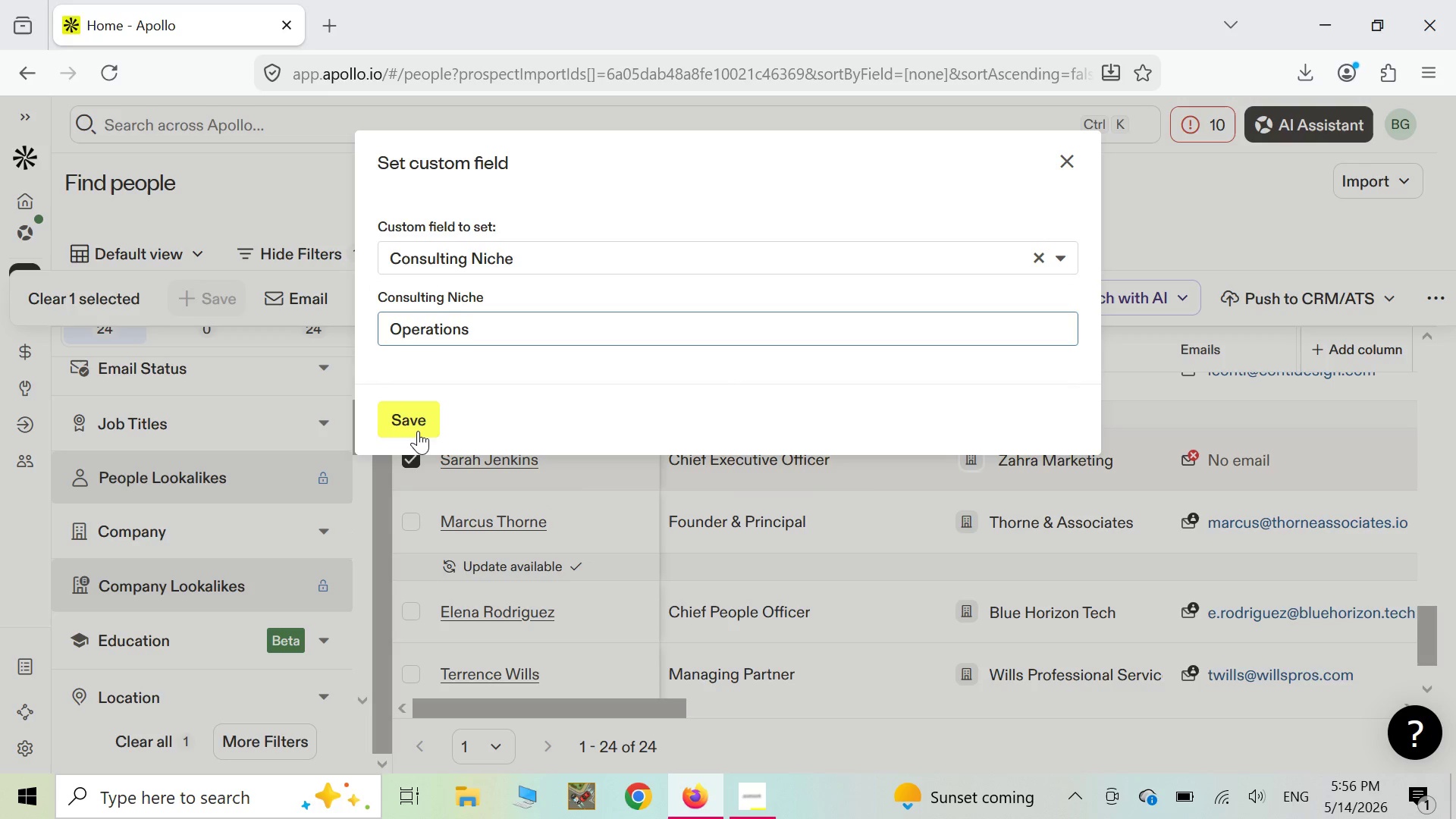 
left_click([418, 431])
 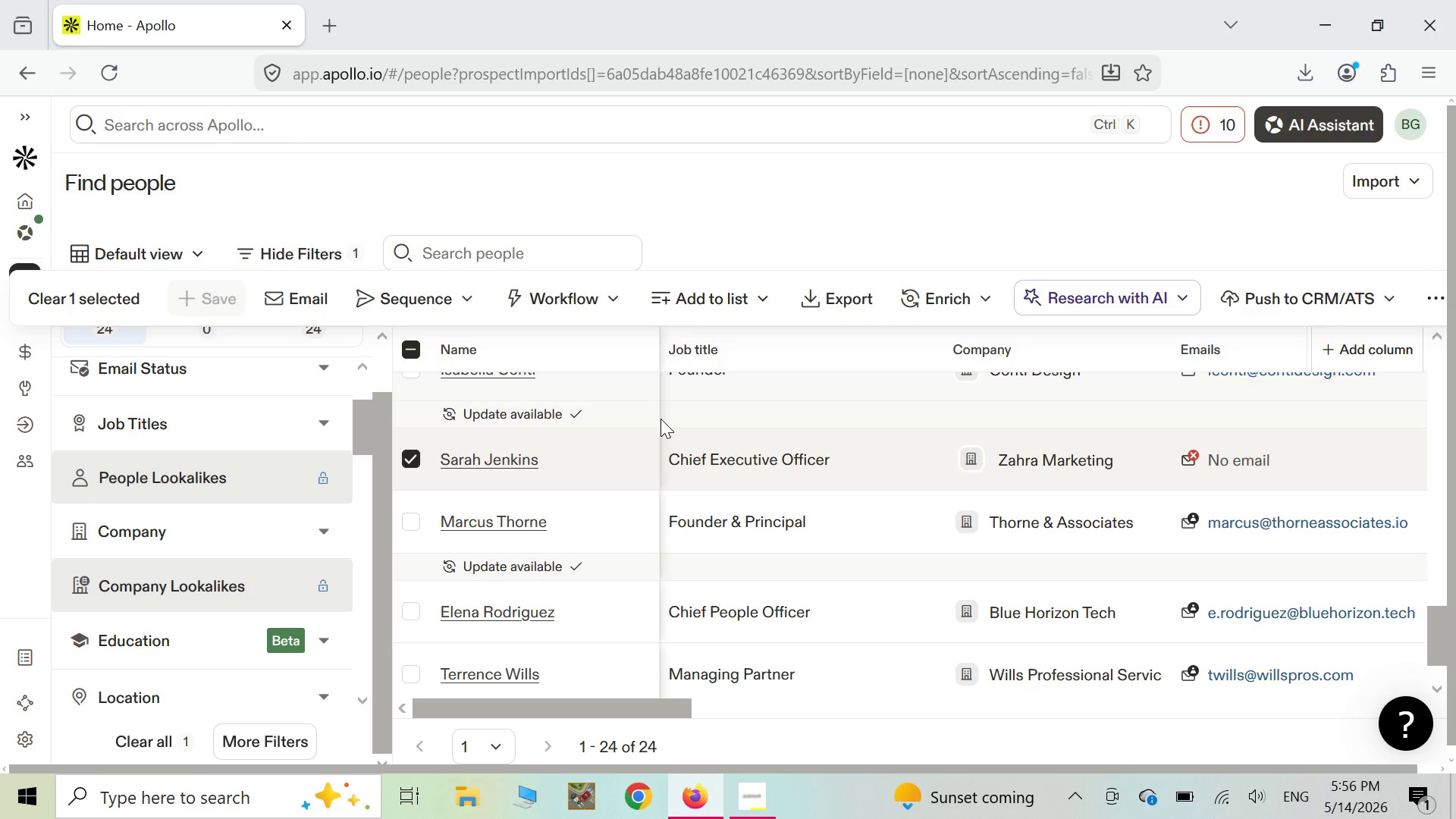 
wait(13.48)
 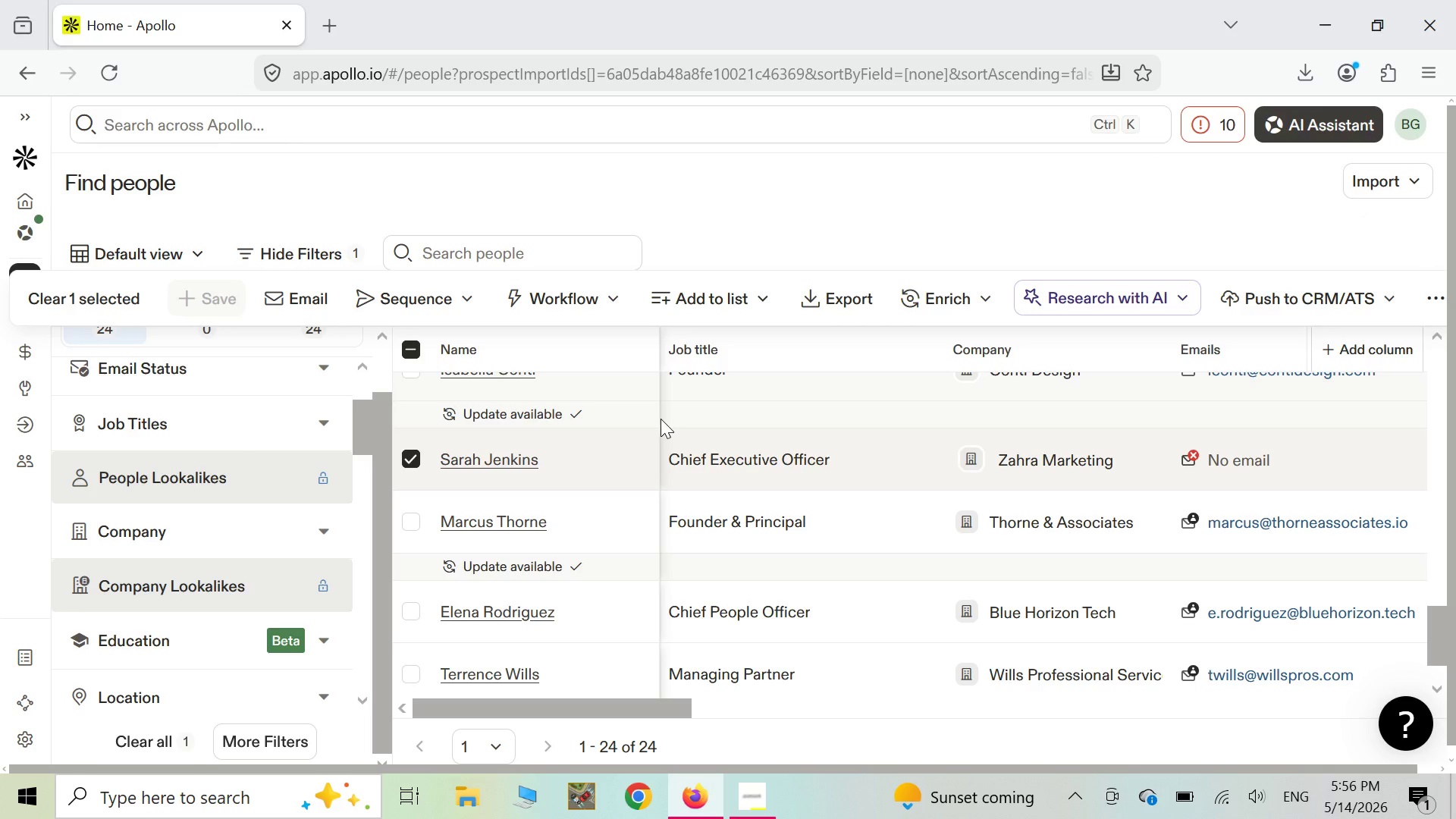 
left_click([402, 467])
 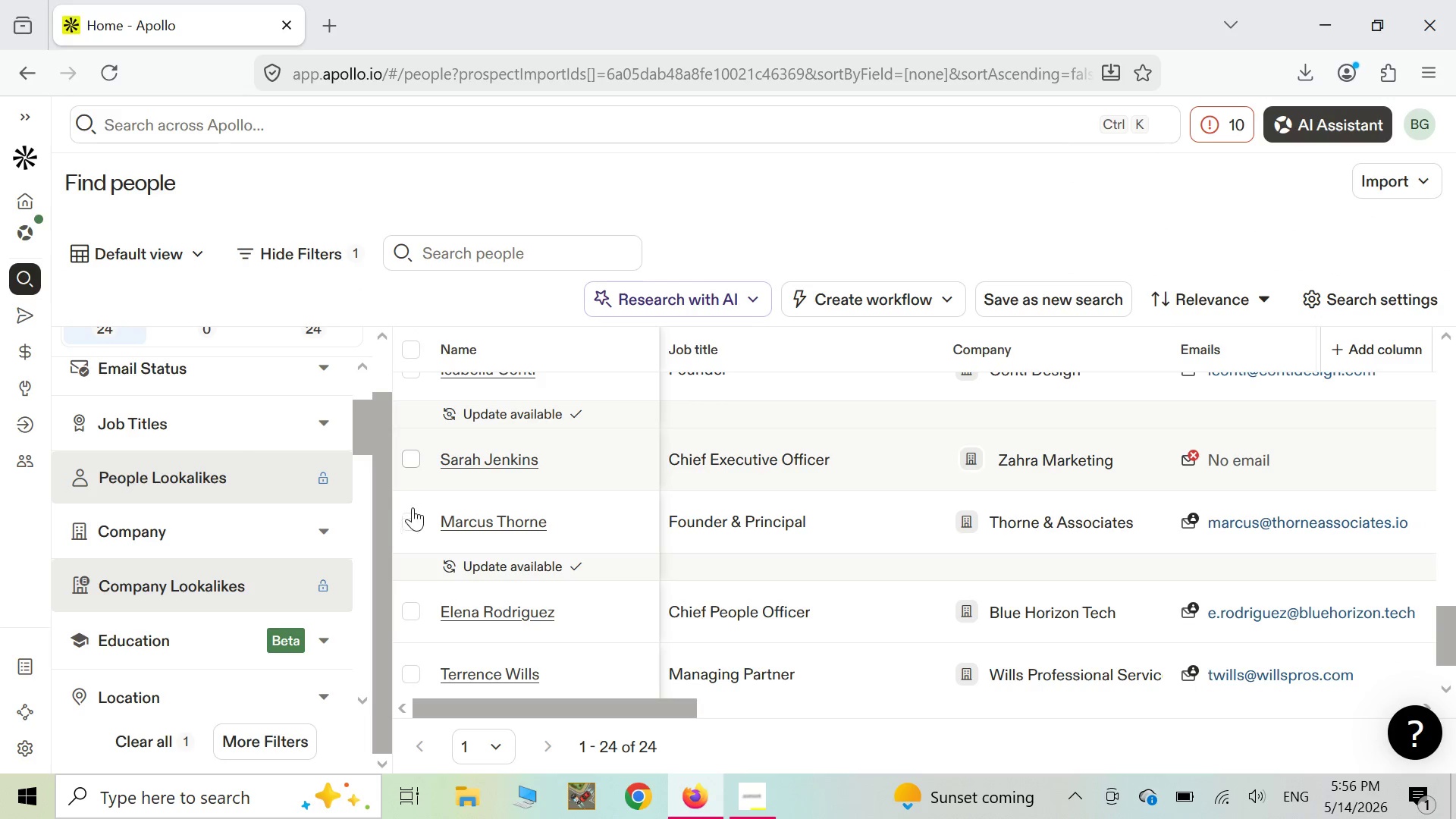 
left_click([405, 523])
 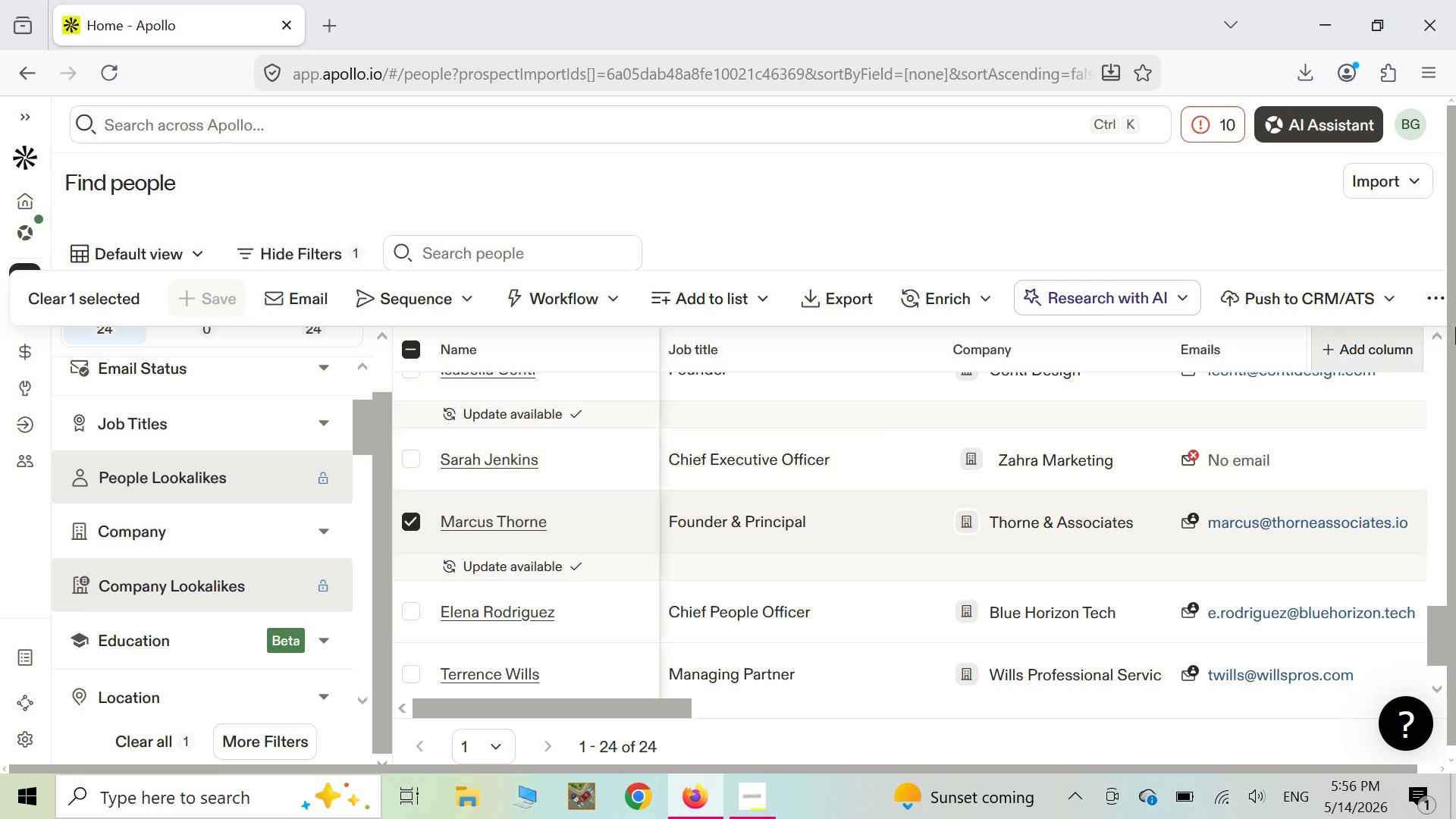 
left_click([1426, 294])
 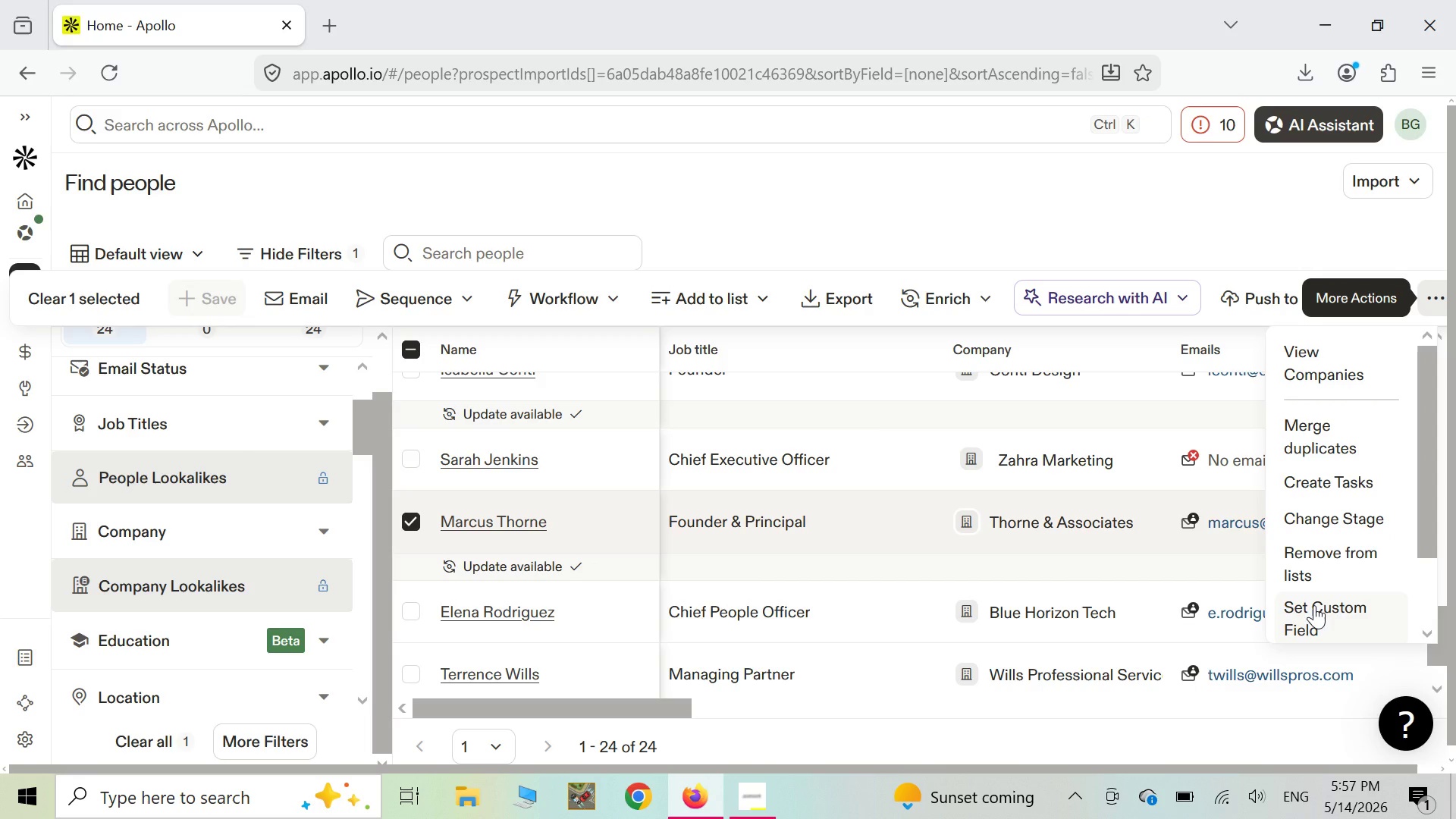 
left_click([1314, 605])
 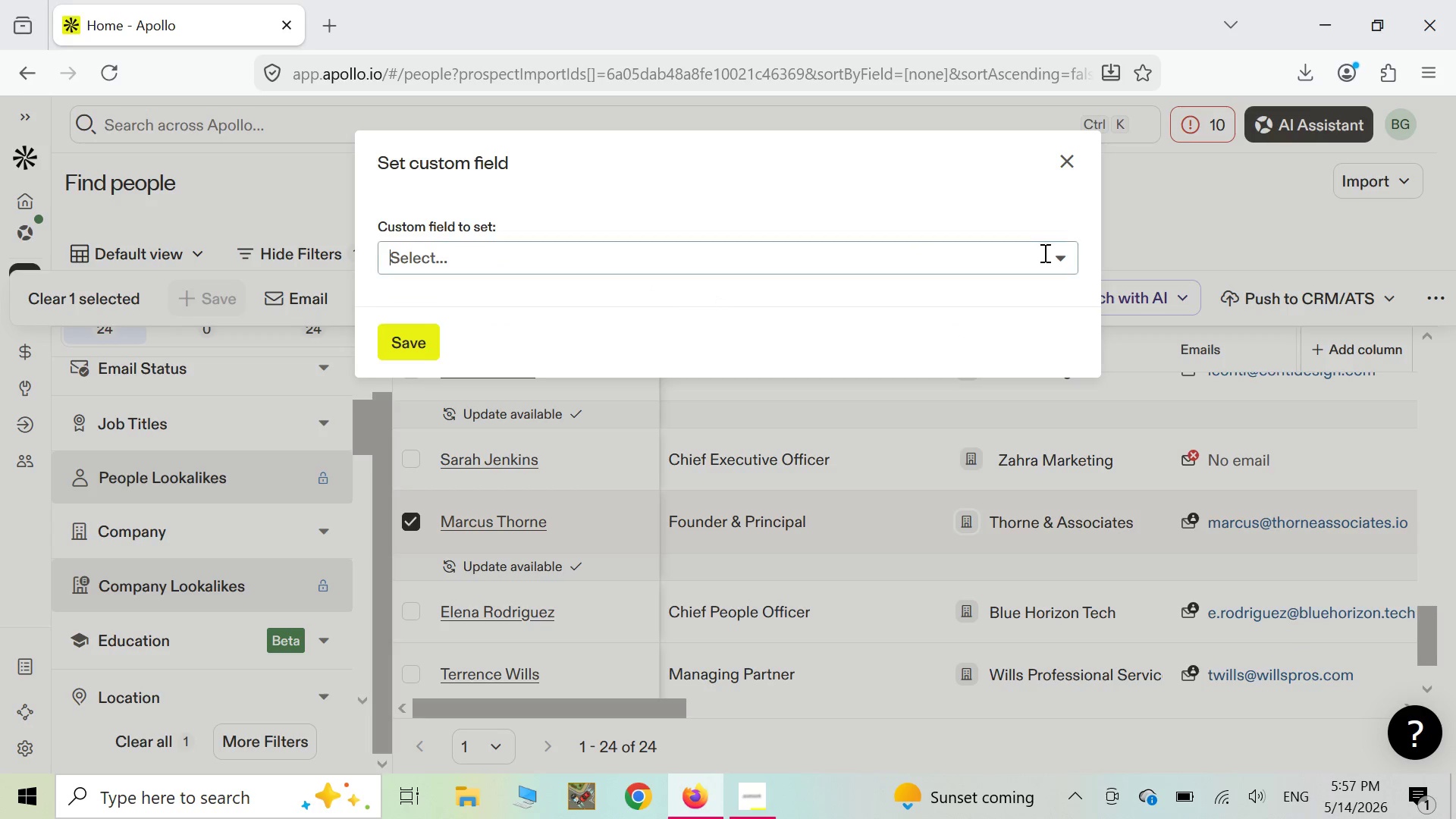 
left_click([1068, 262])
 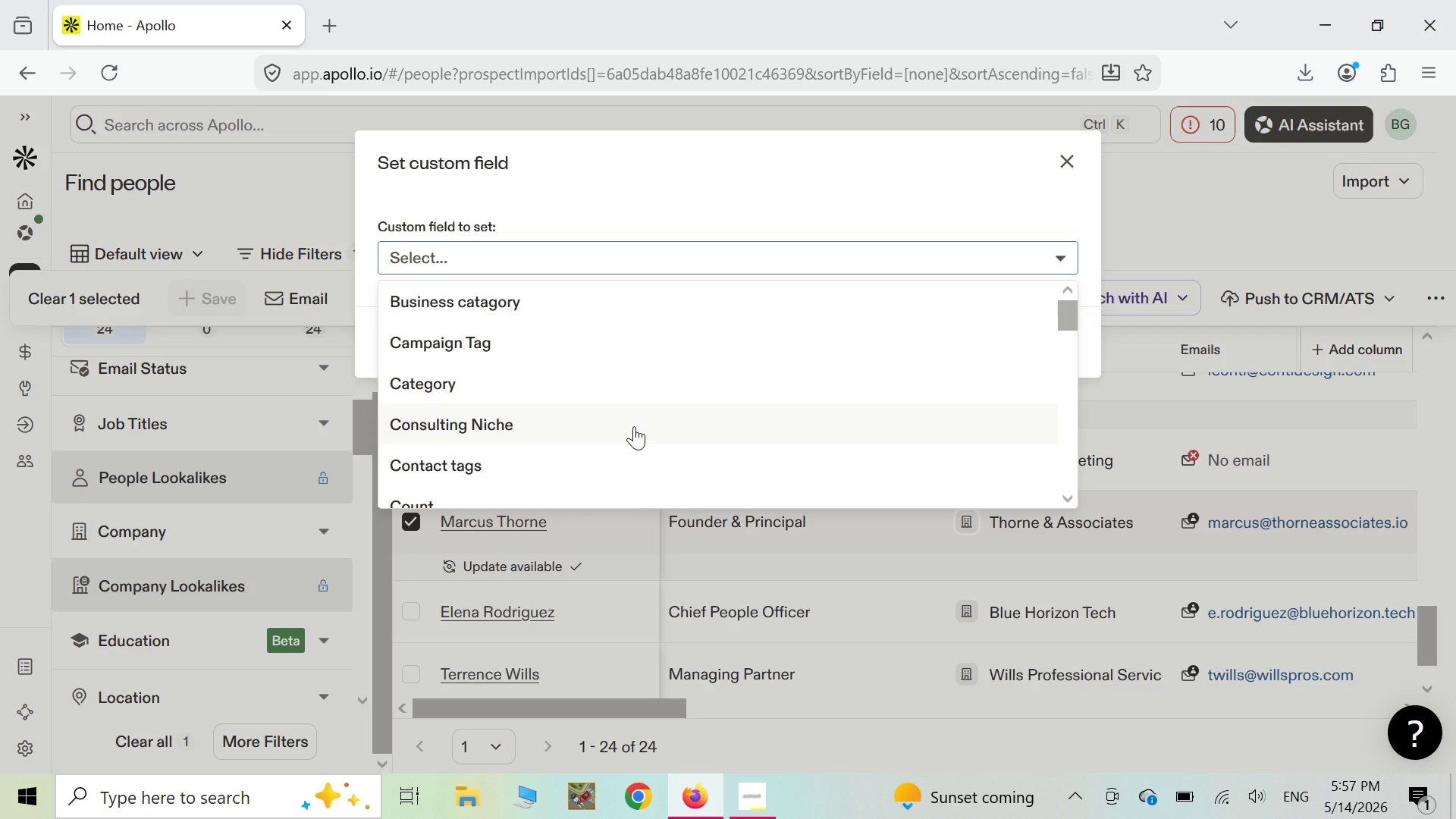 
left_click([634, 426])
 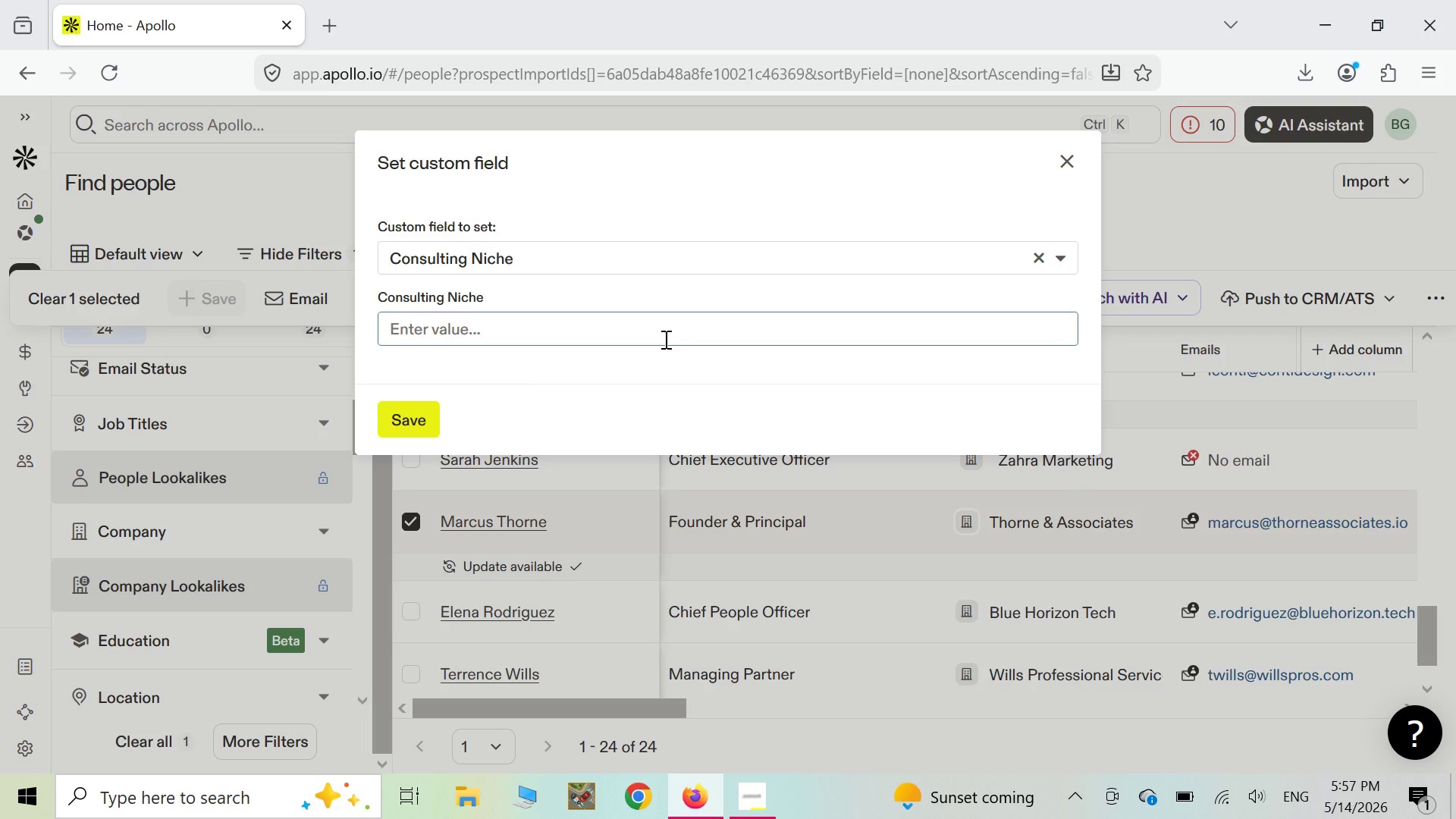 
wait(9.53)
 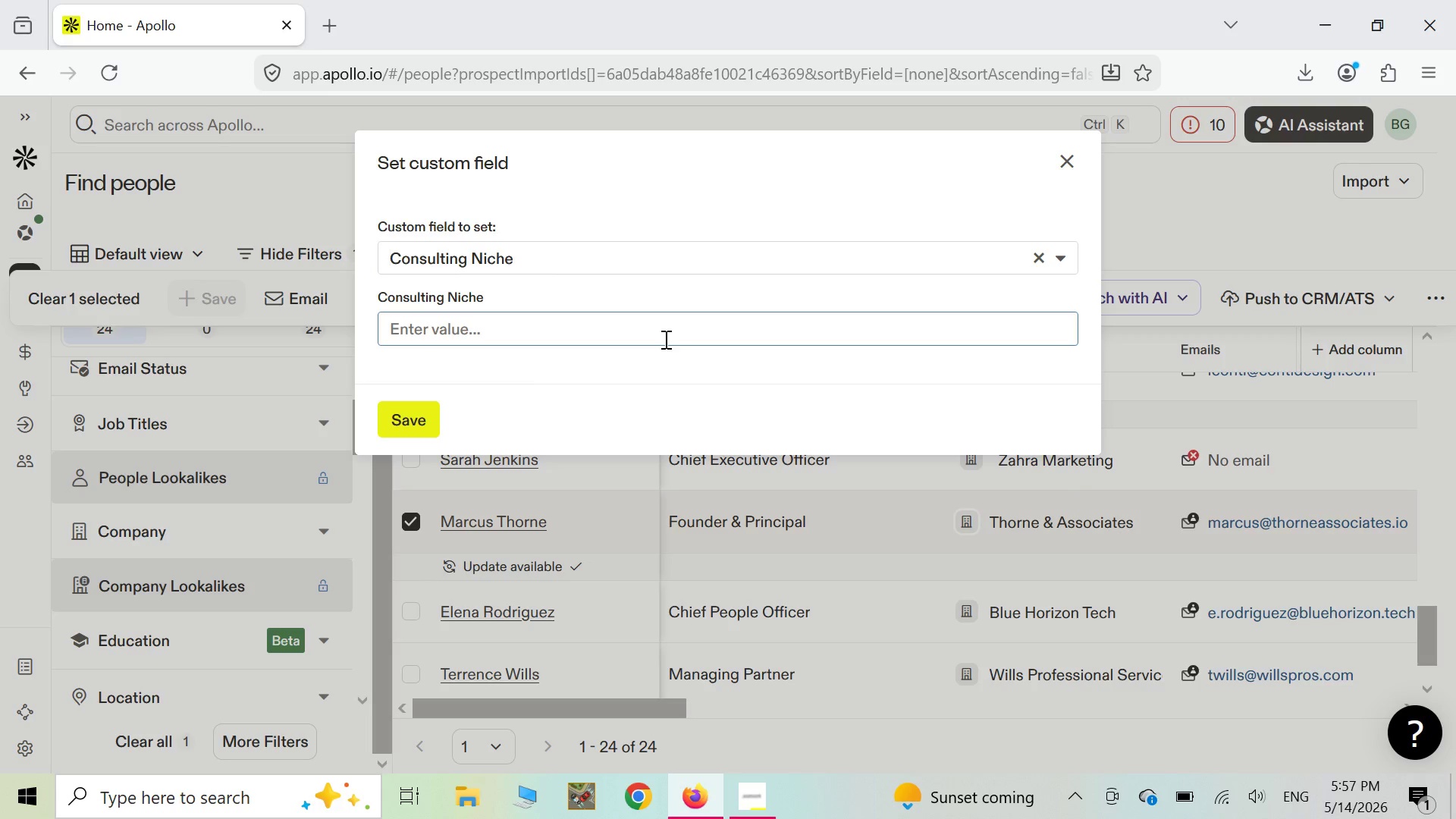 
left_click([615, 315])
 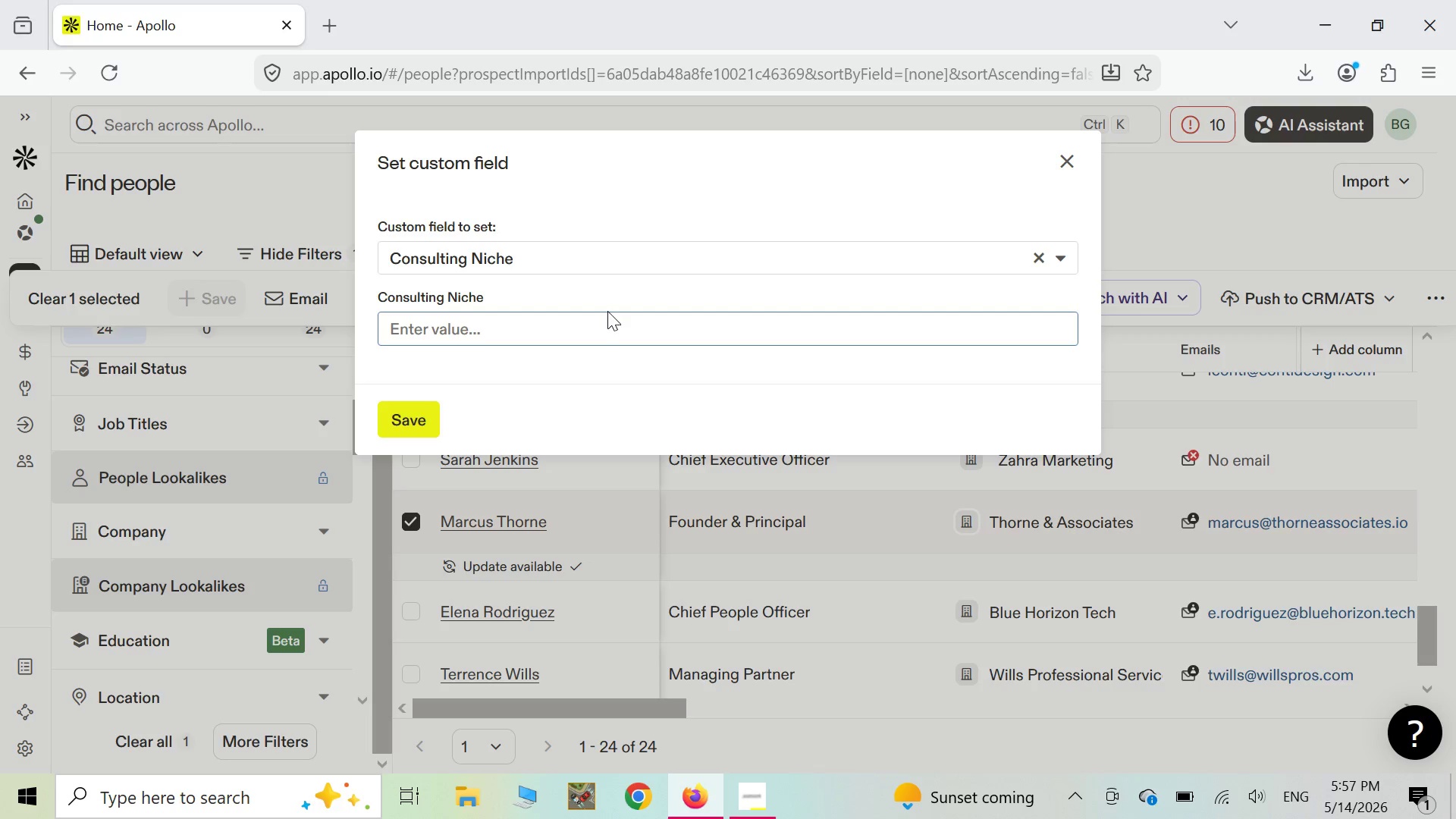 
type(ex)
 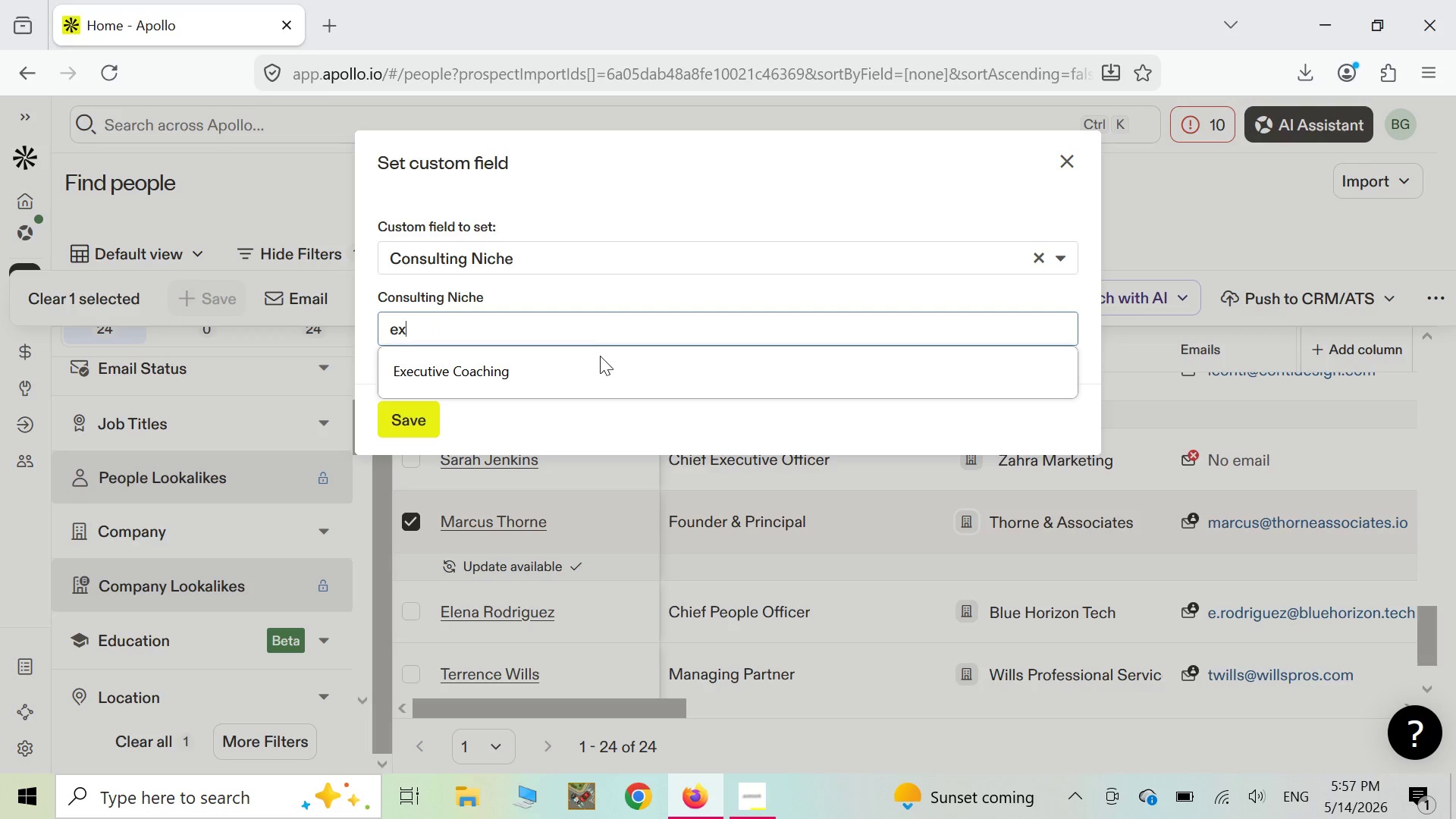 
left_click([556, 372])
 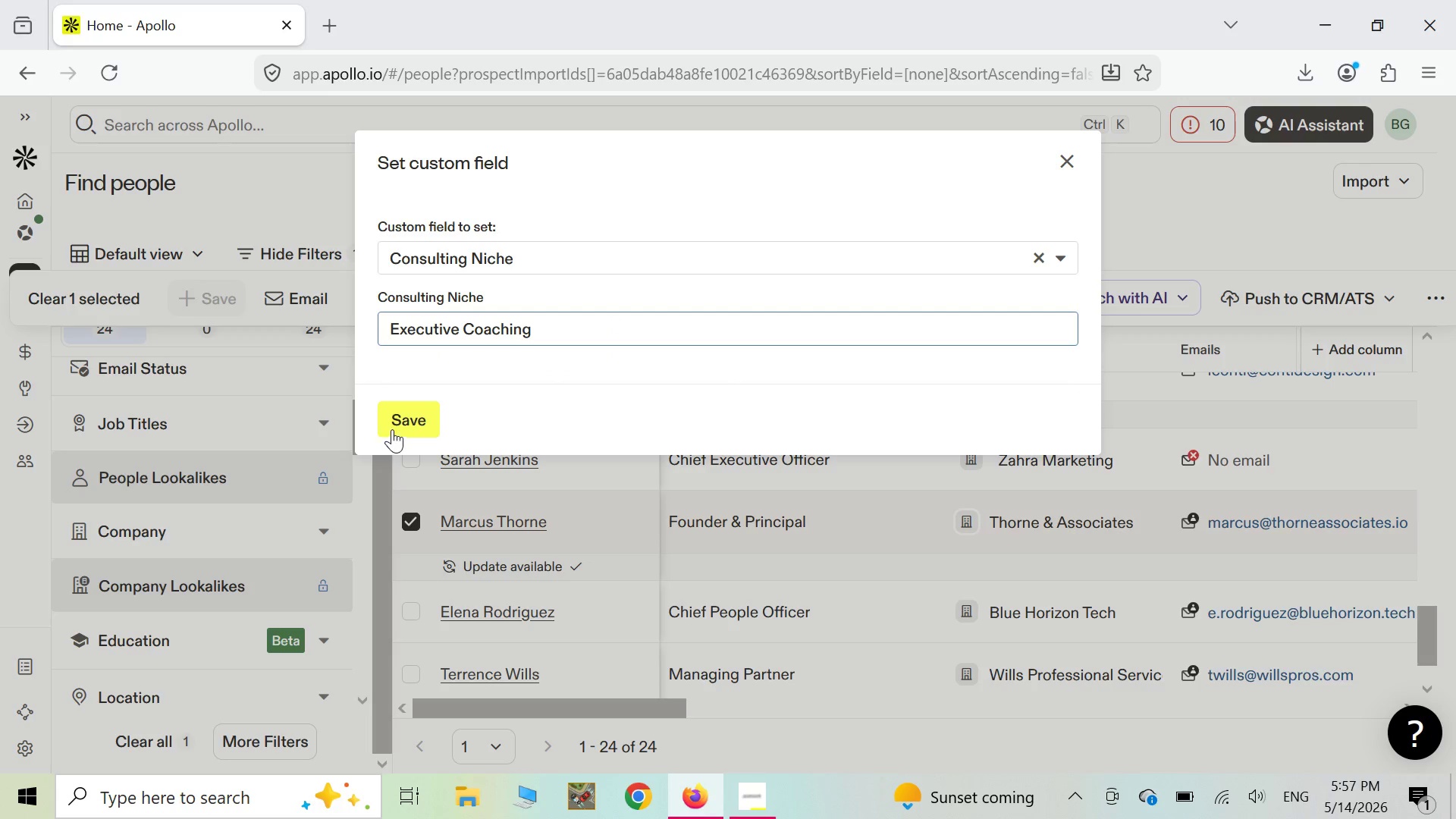 
left_click([397, 426])
 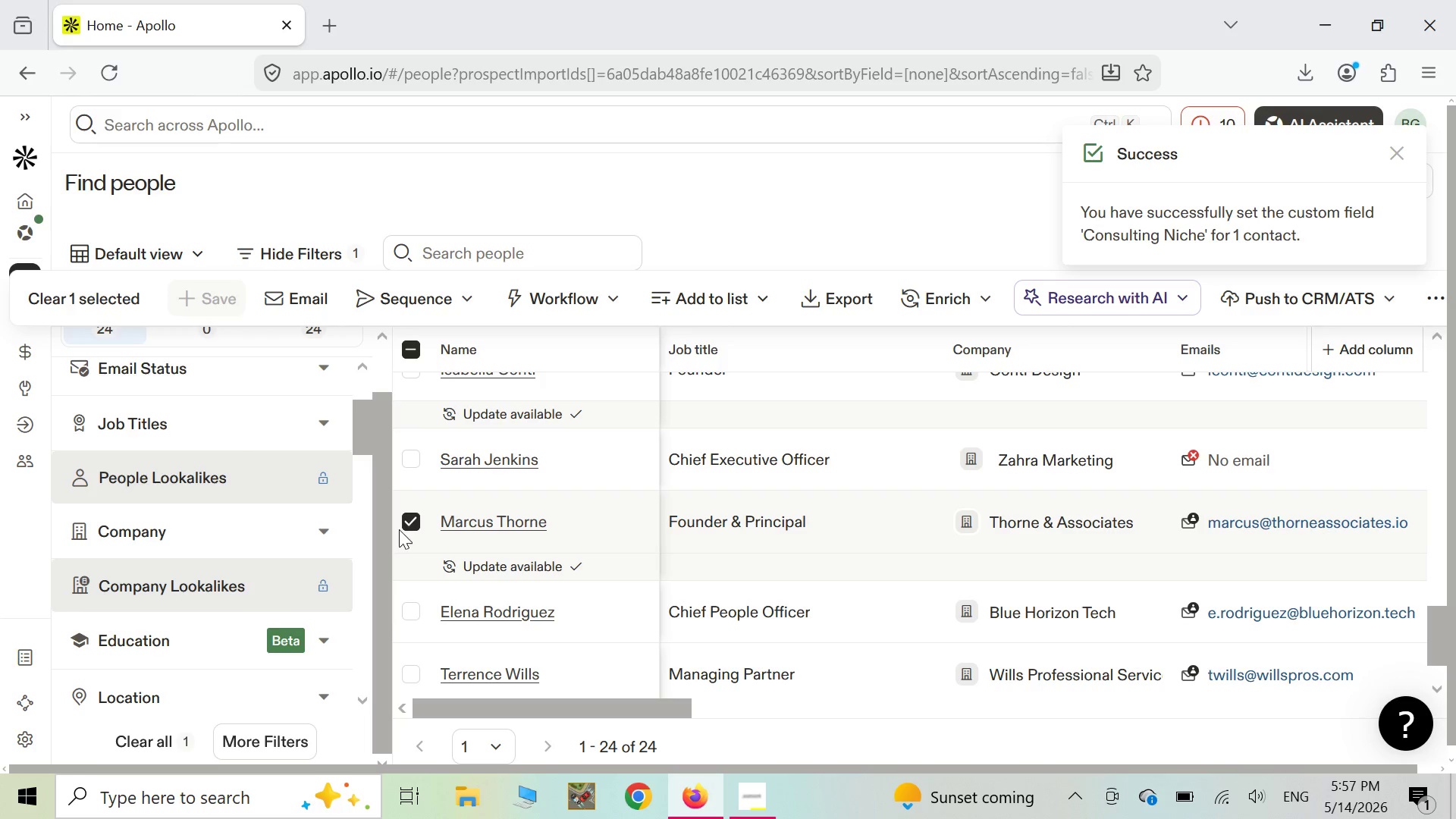 
wait(6.28)
 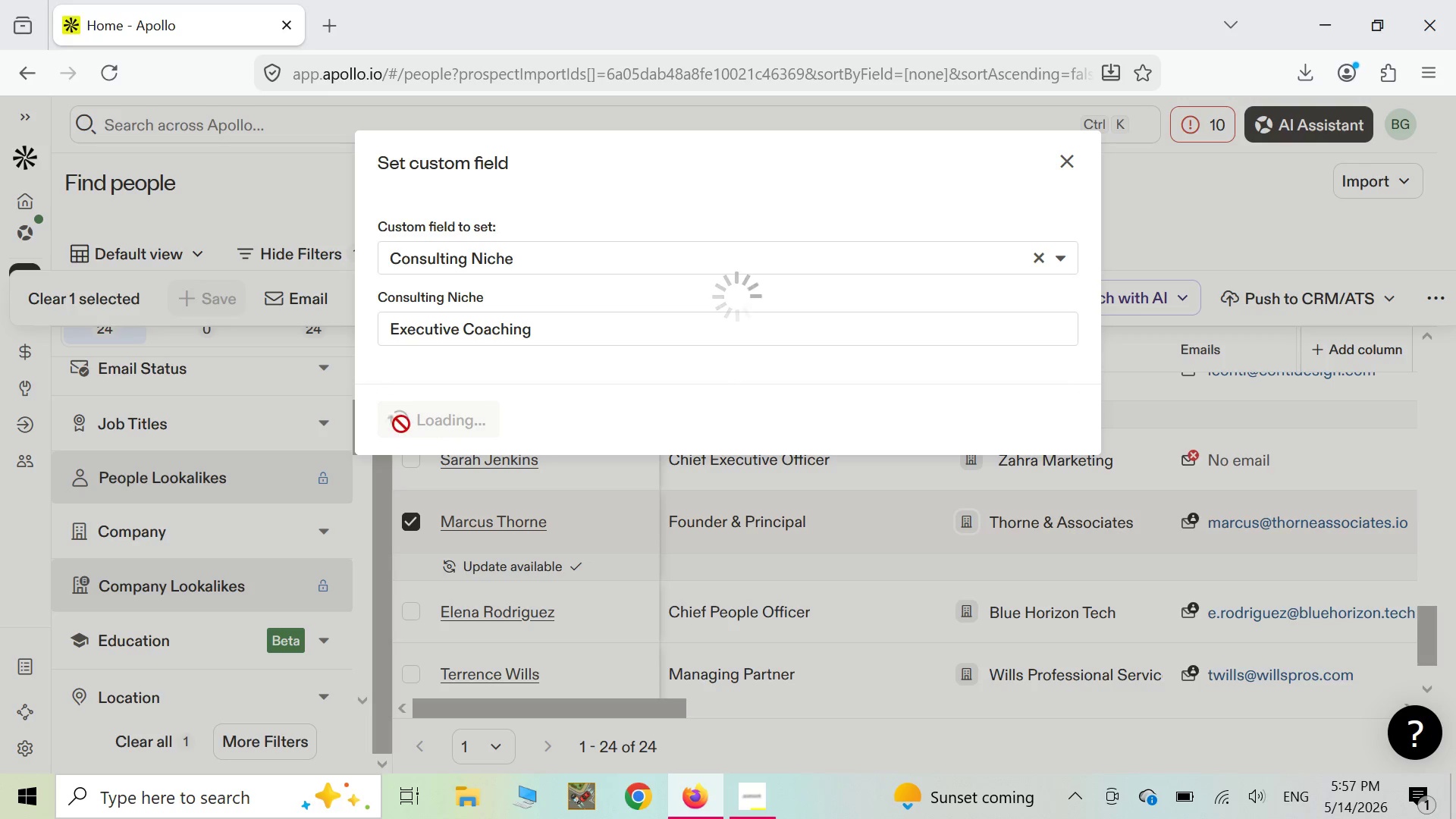 
left_click([411, 522])
 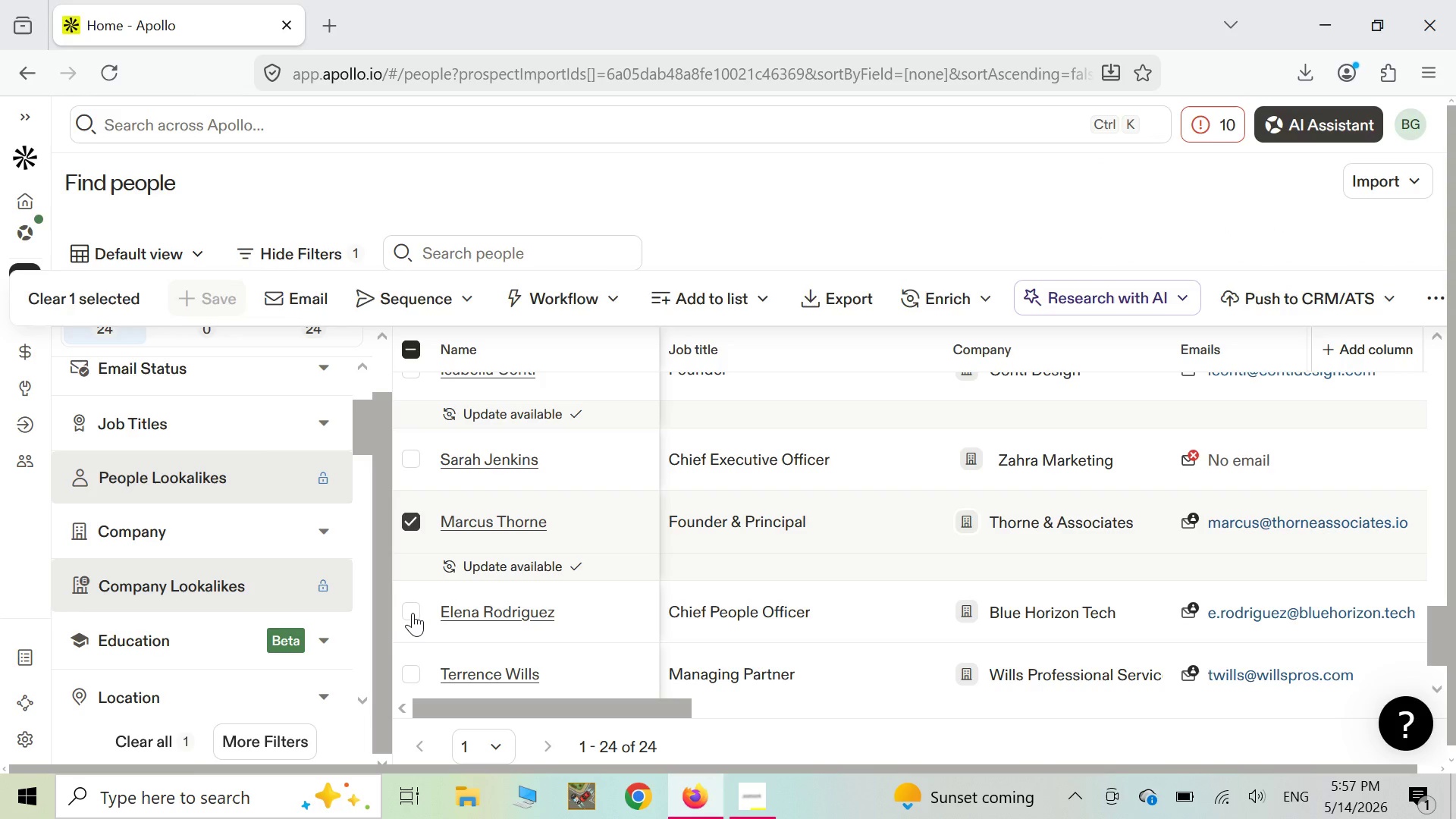 
left_click([413, 613])
 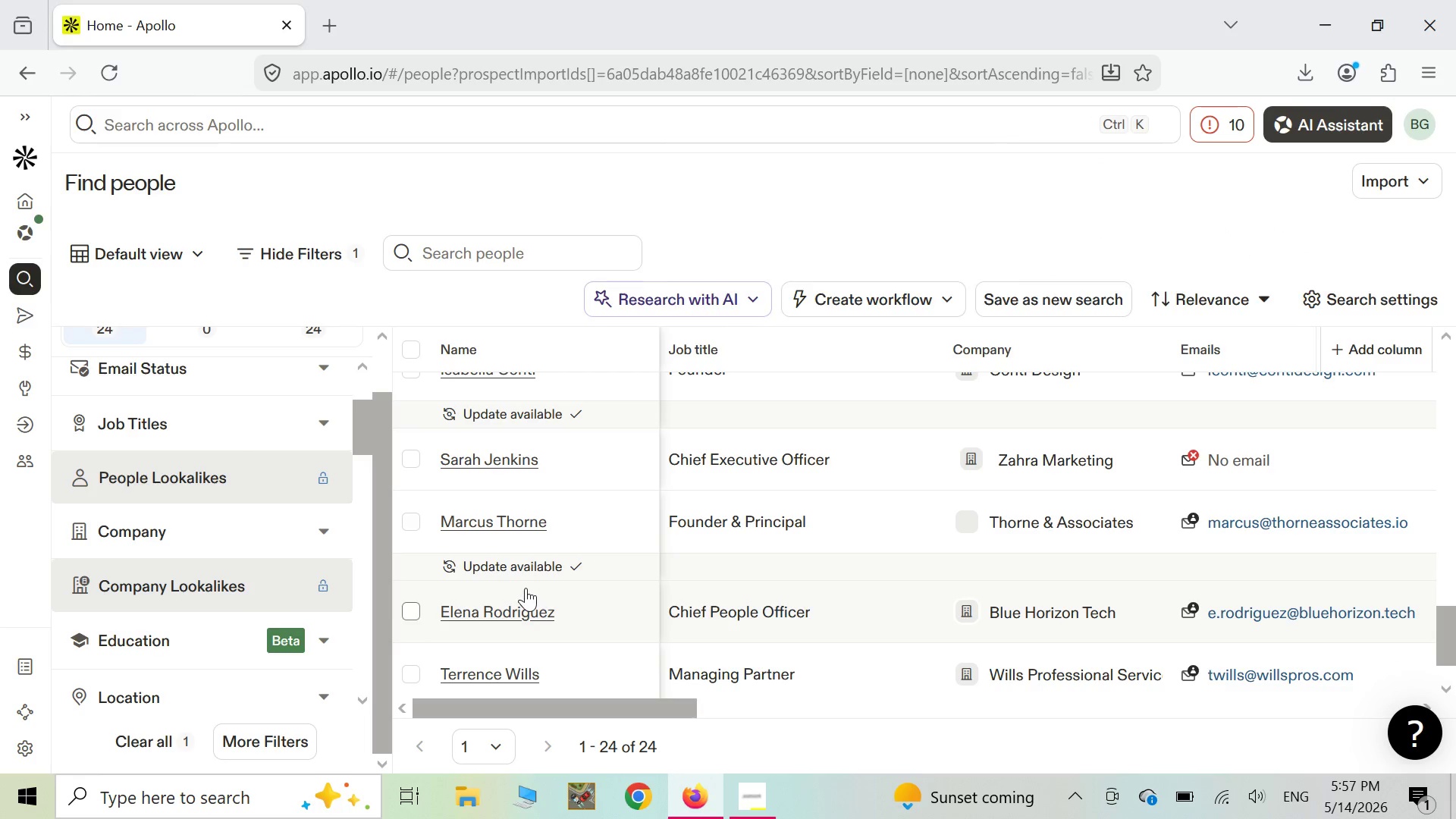 
scroll: coordinate [526, 588], scroll_direction: down, amount: 2.0
 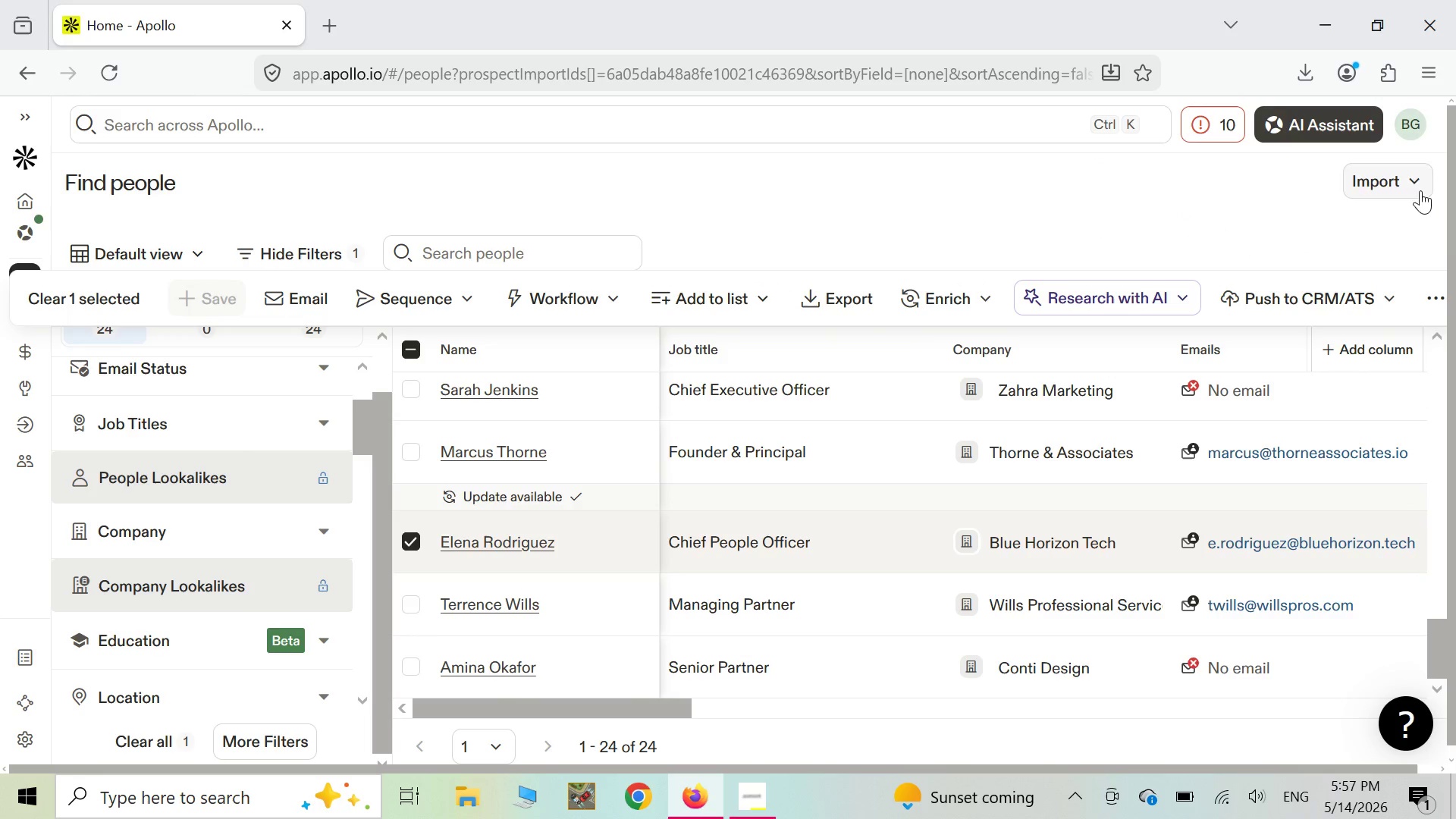 
left_click([1442, 294])
 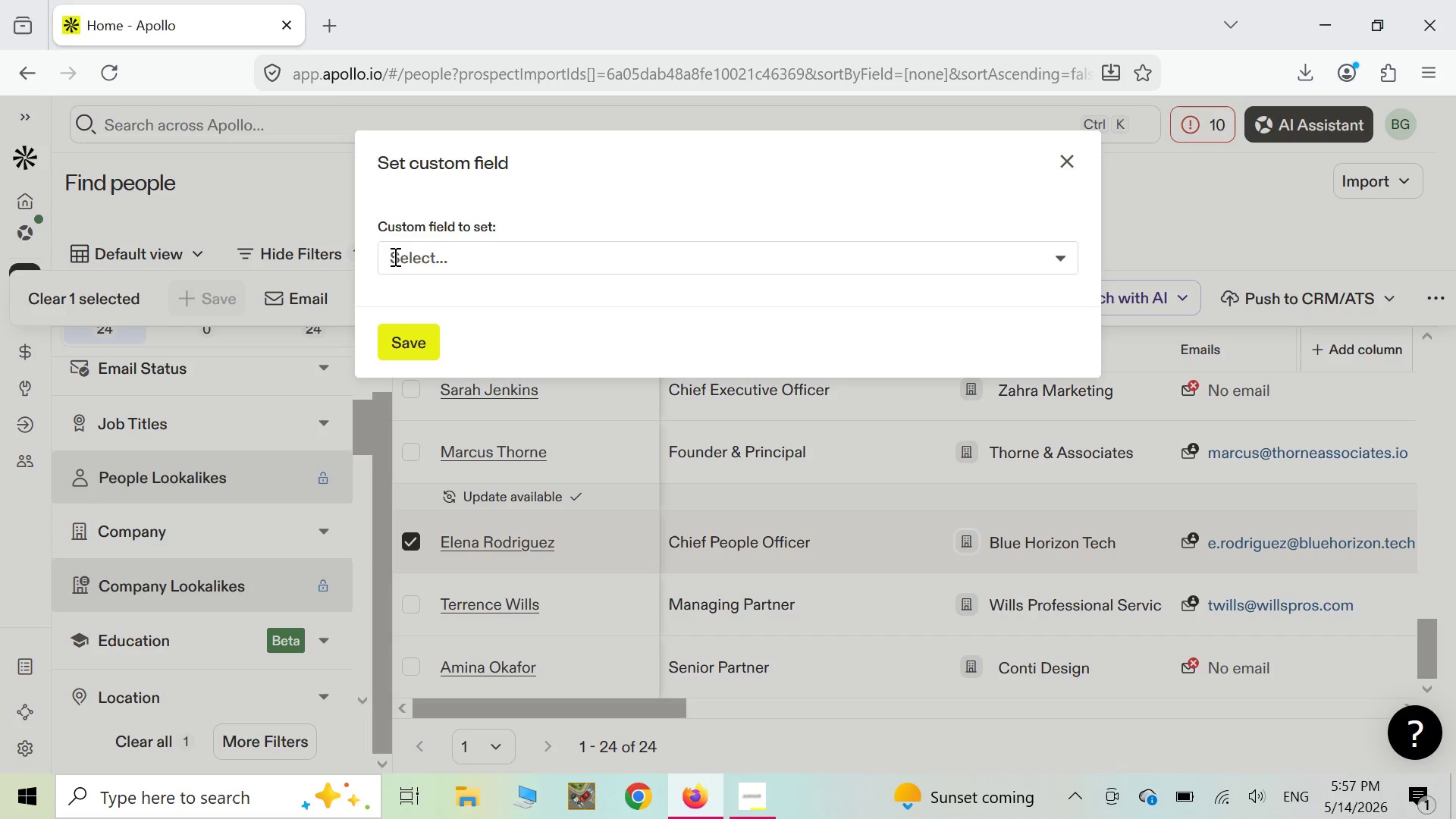 
wait(5.22)
 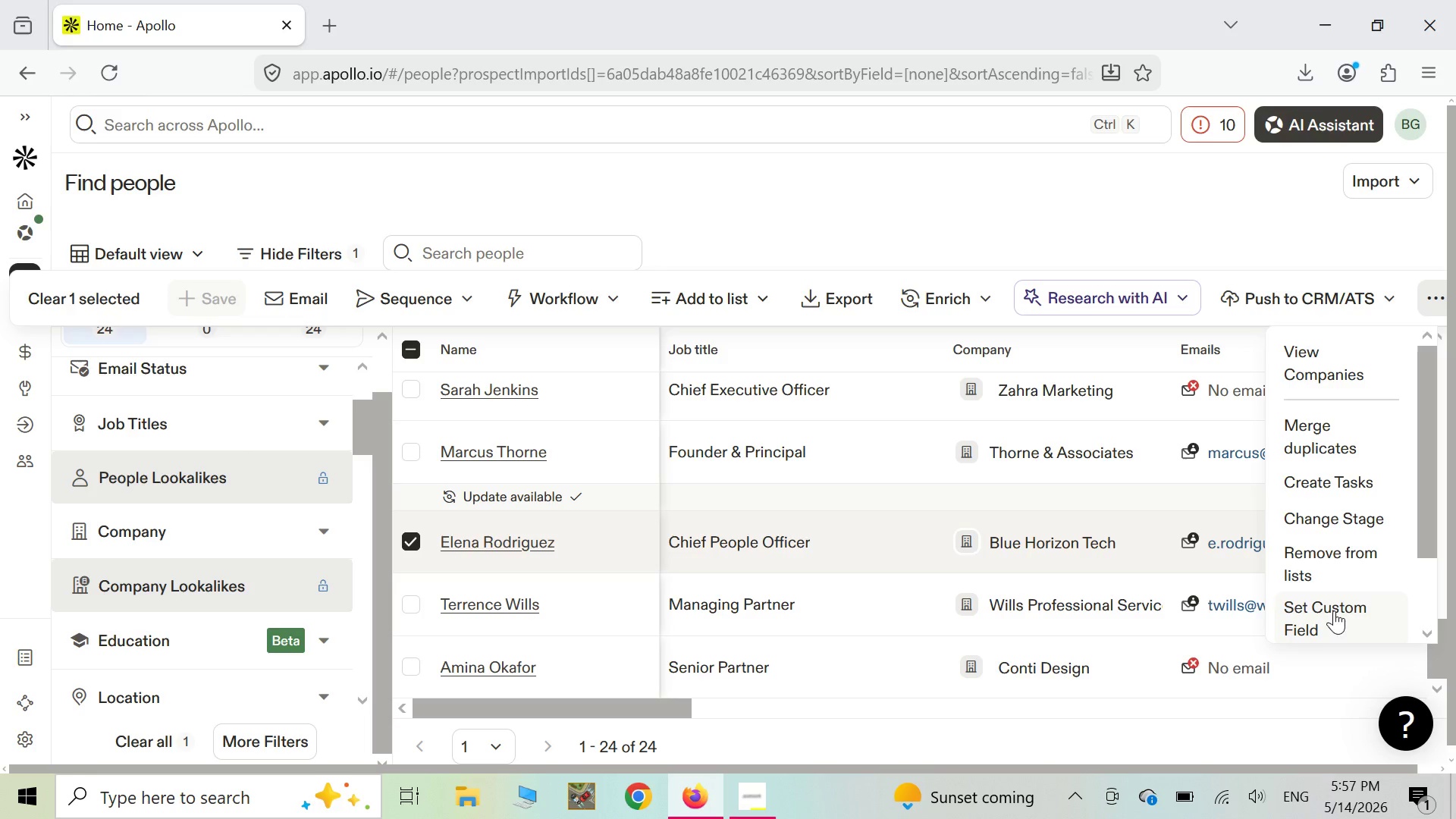 
left_click([471, 255])
 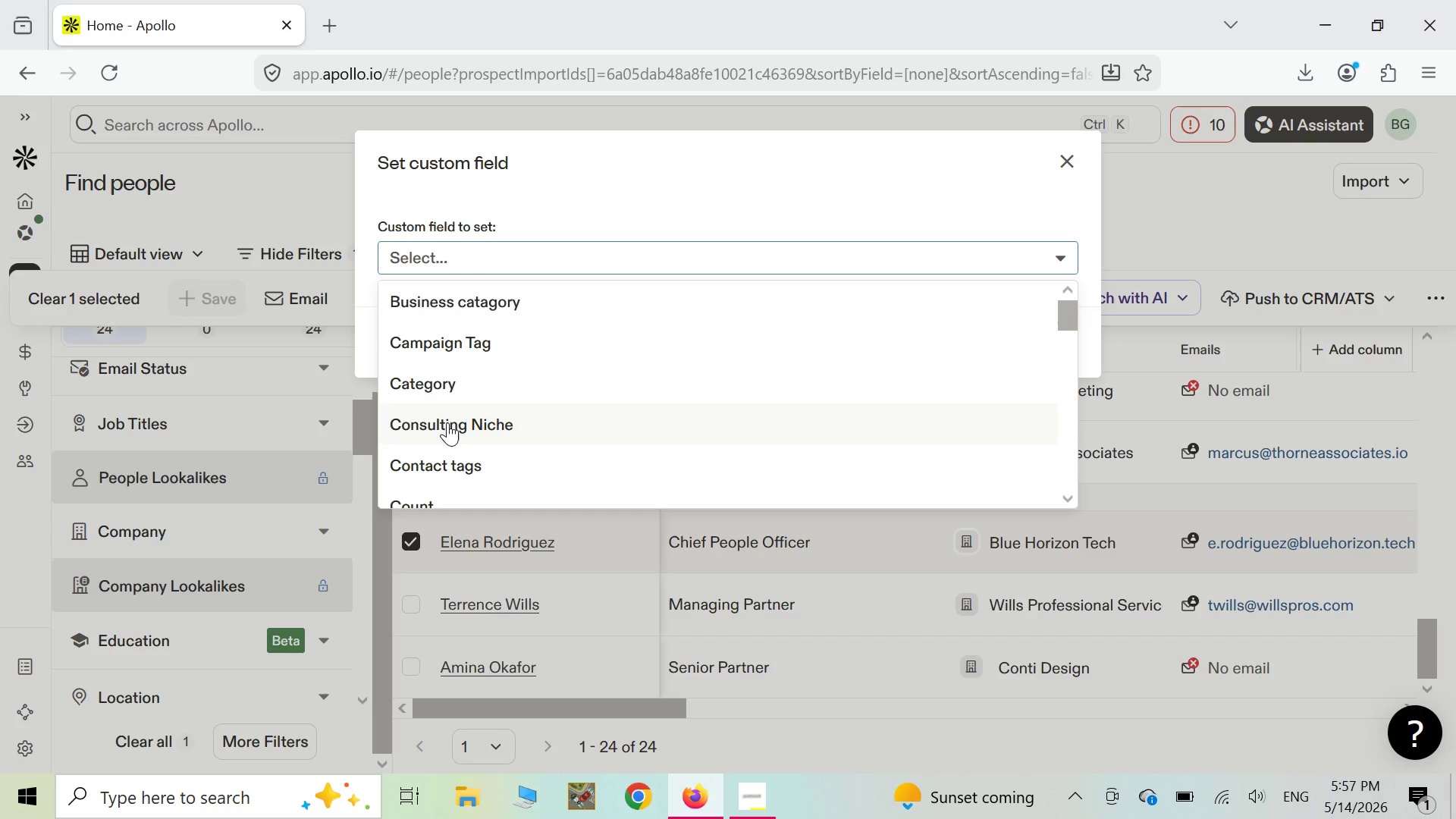 
left_click([447, 422])
 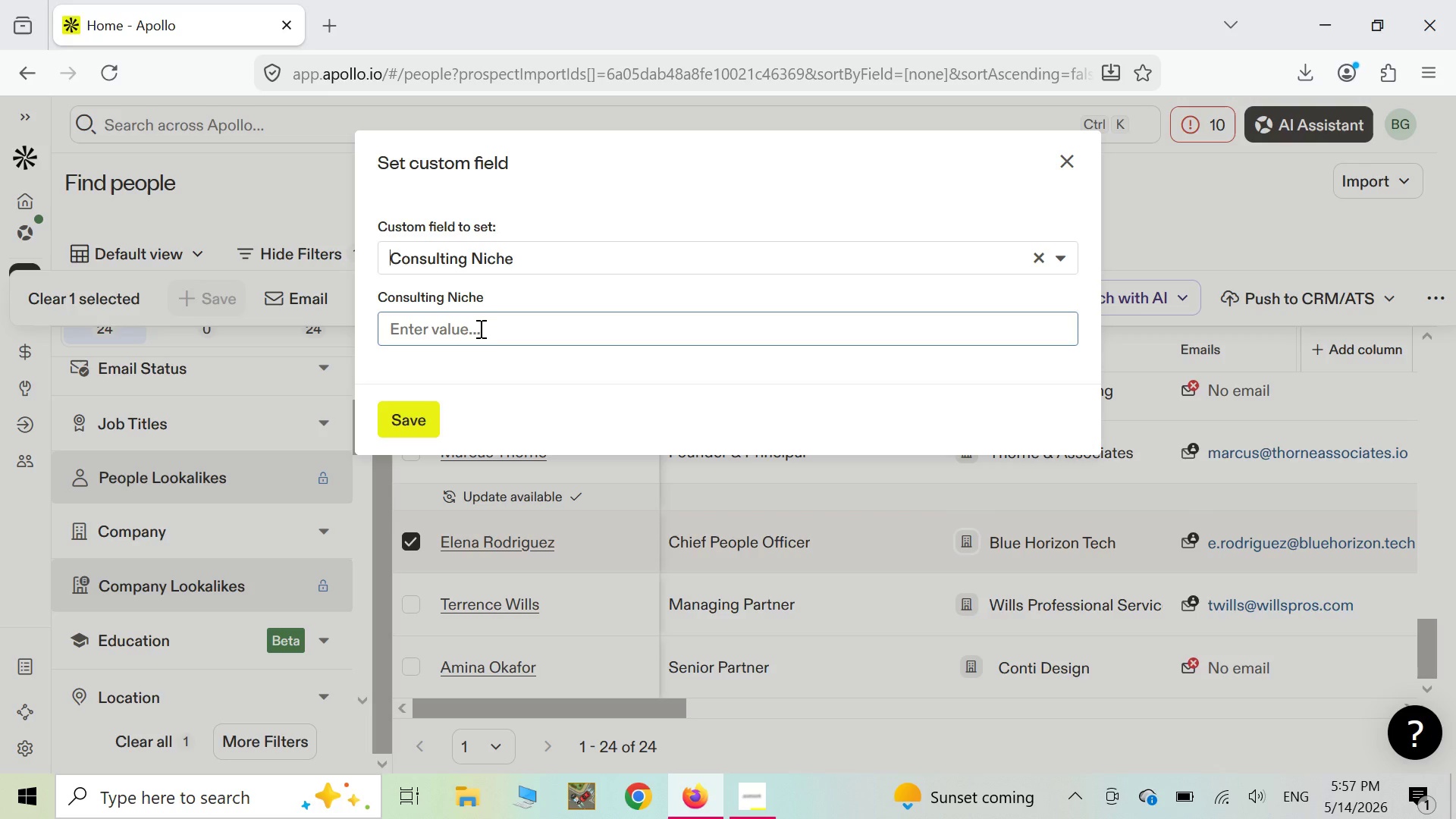 
wait(13.69)
 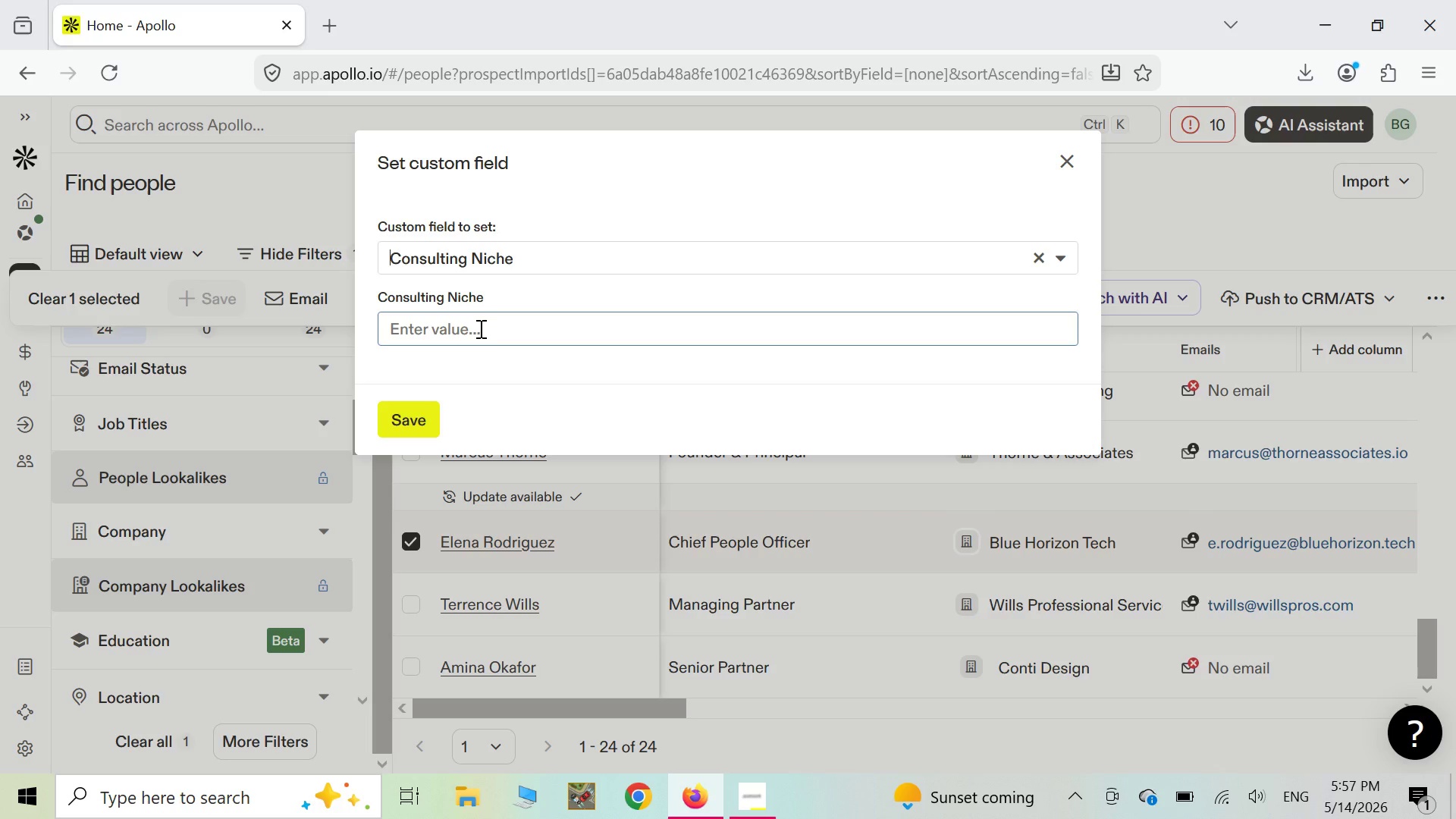 
left_click([479, 328])
 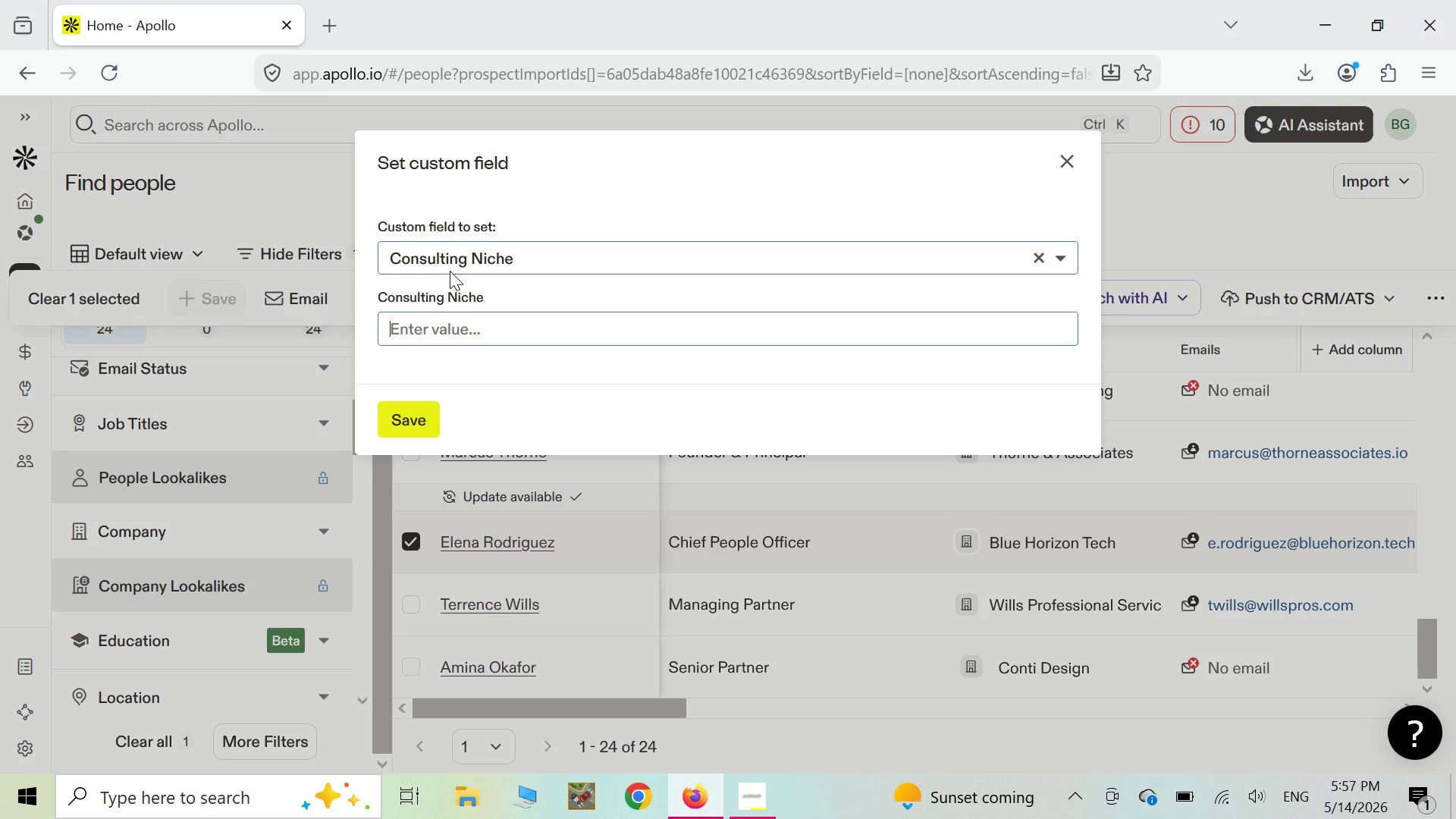 
type(hr)
 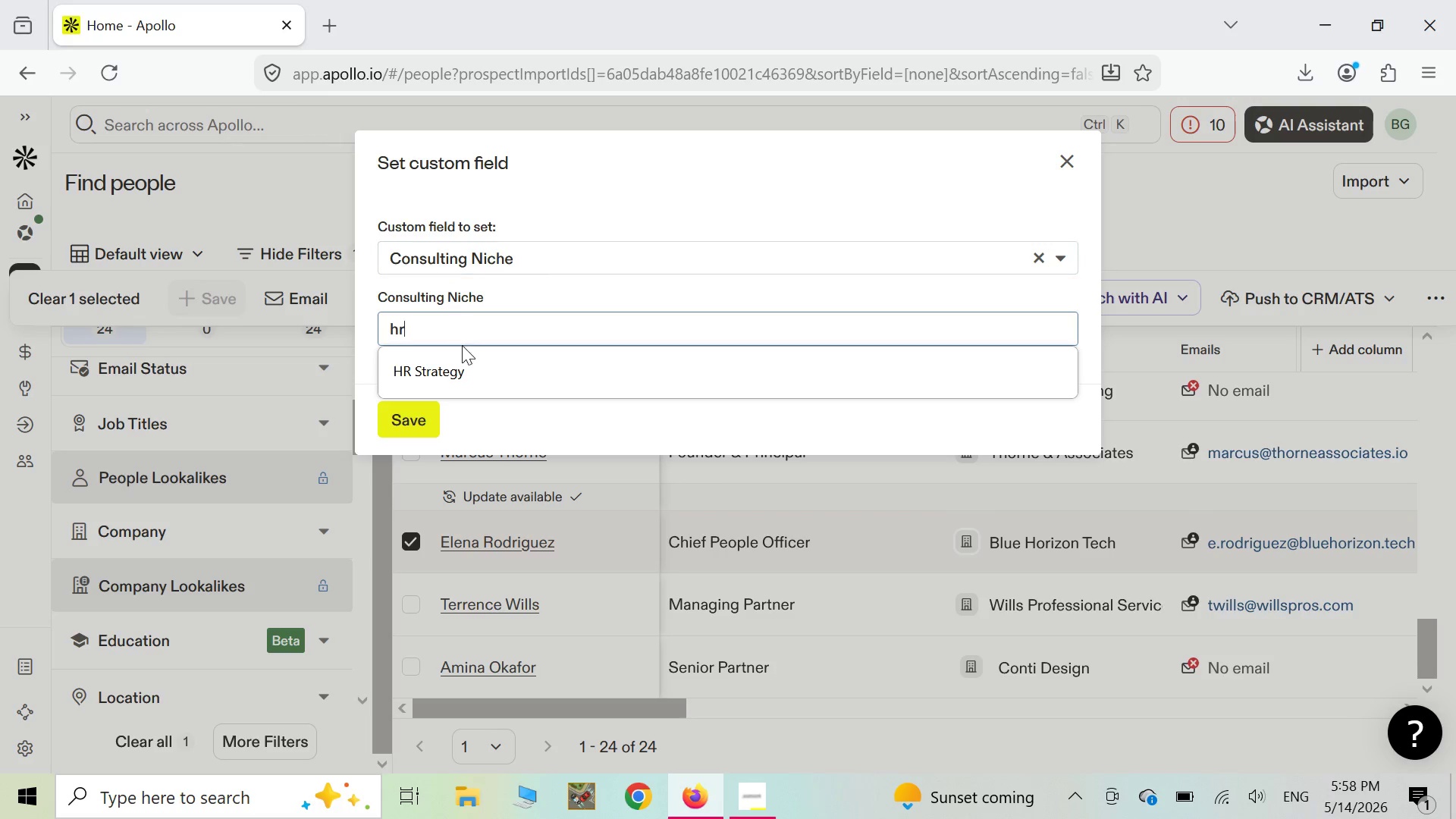 
left_click([465, 373])
 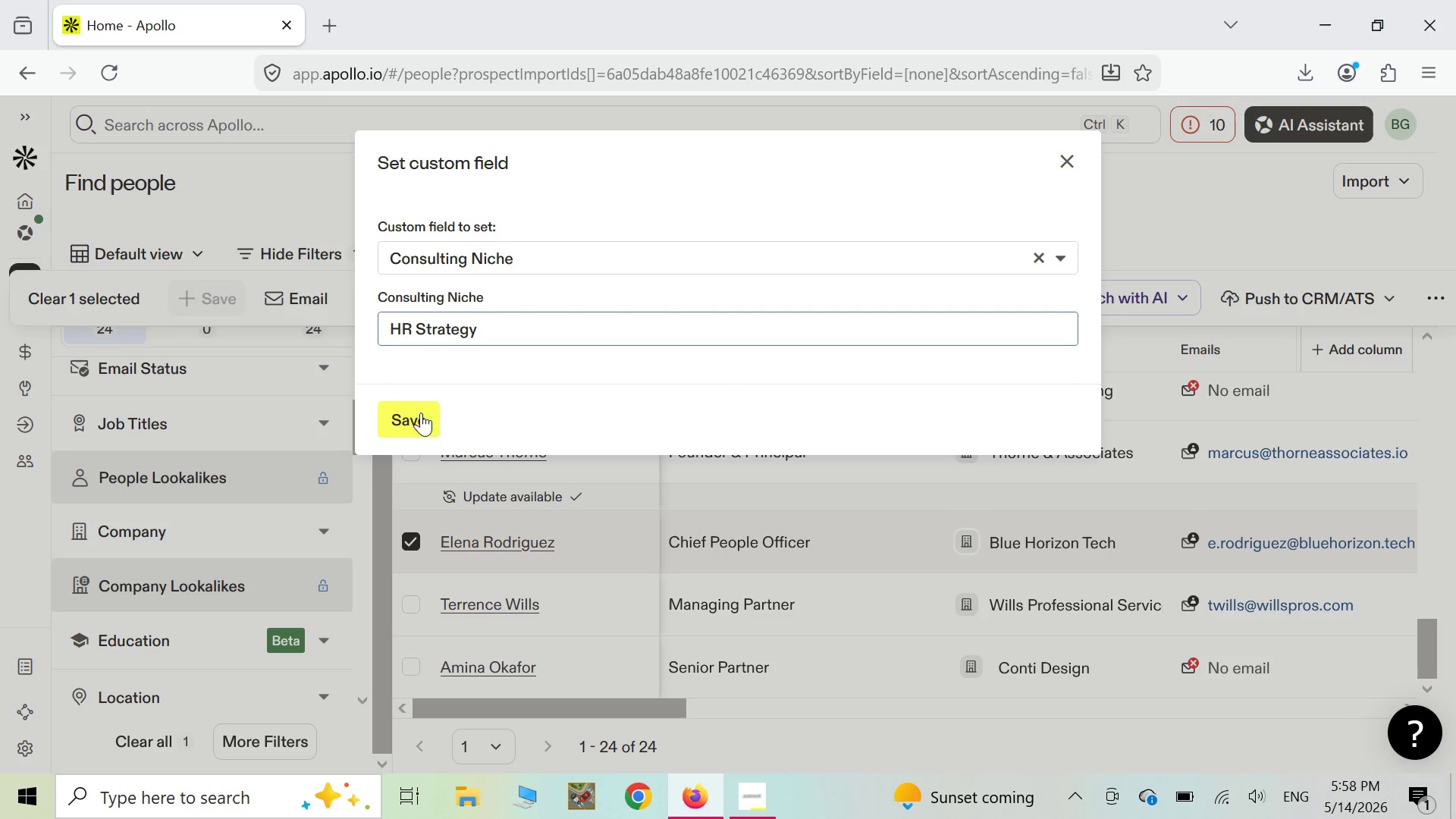 
left_click([416, 421])
 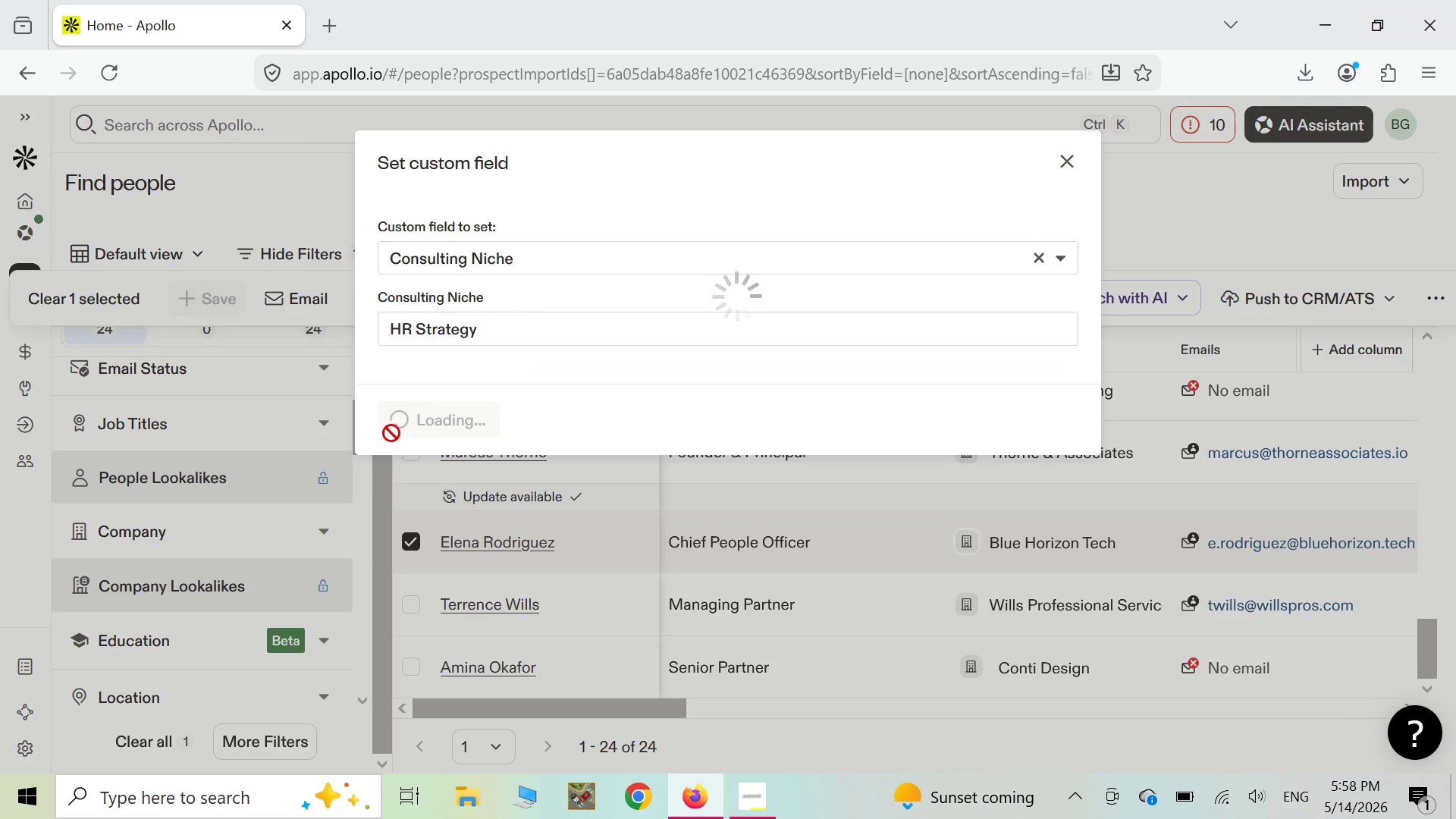 
mouse_move([376, 434])
 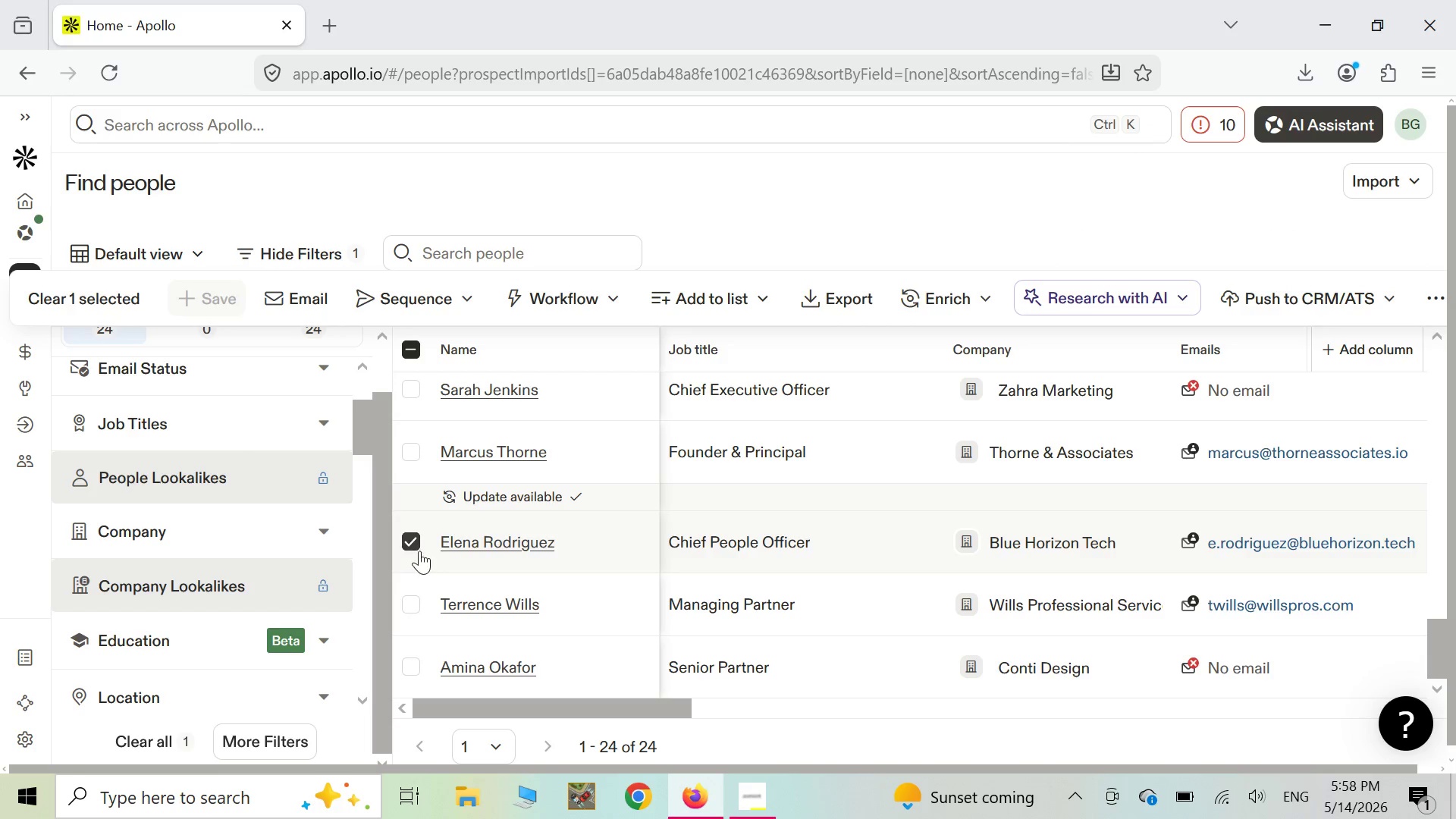 
left_click([415, 548])
 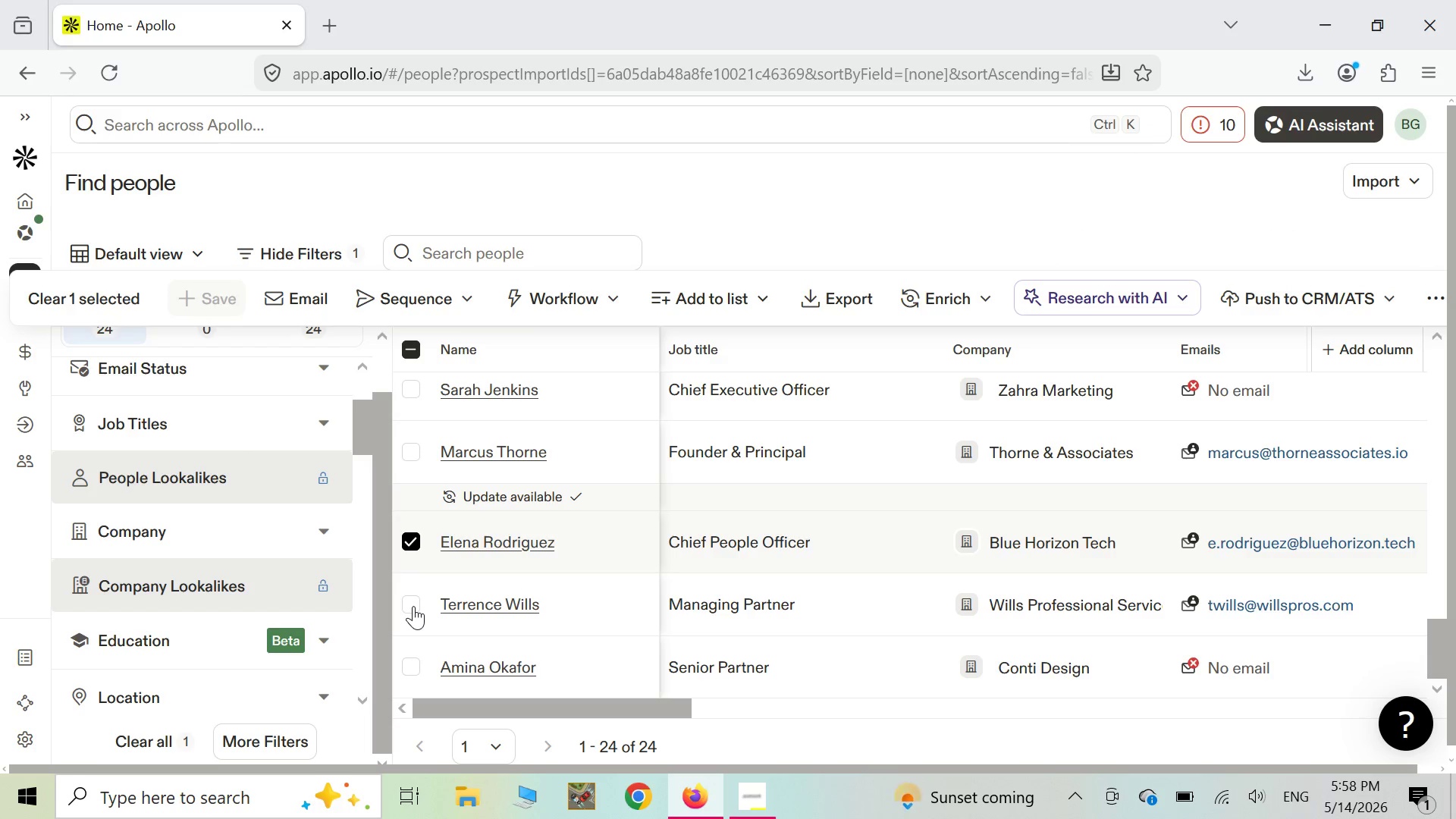 
left_click([413, 606])
 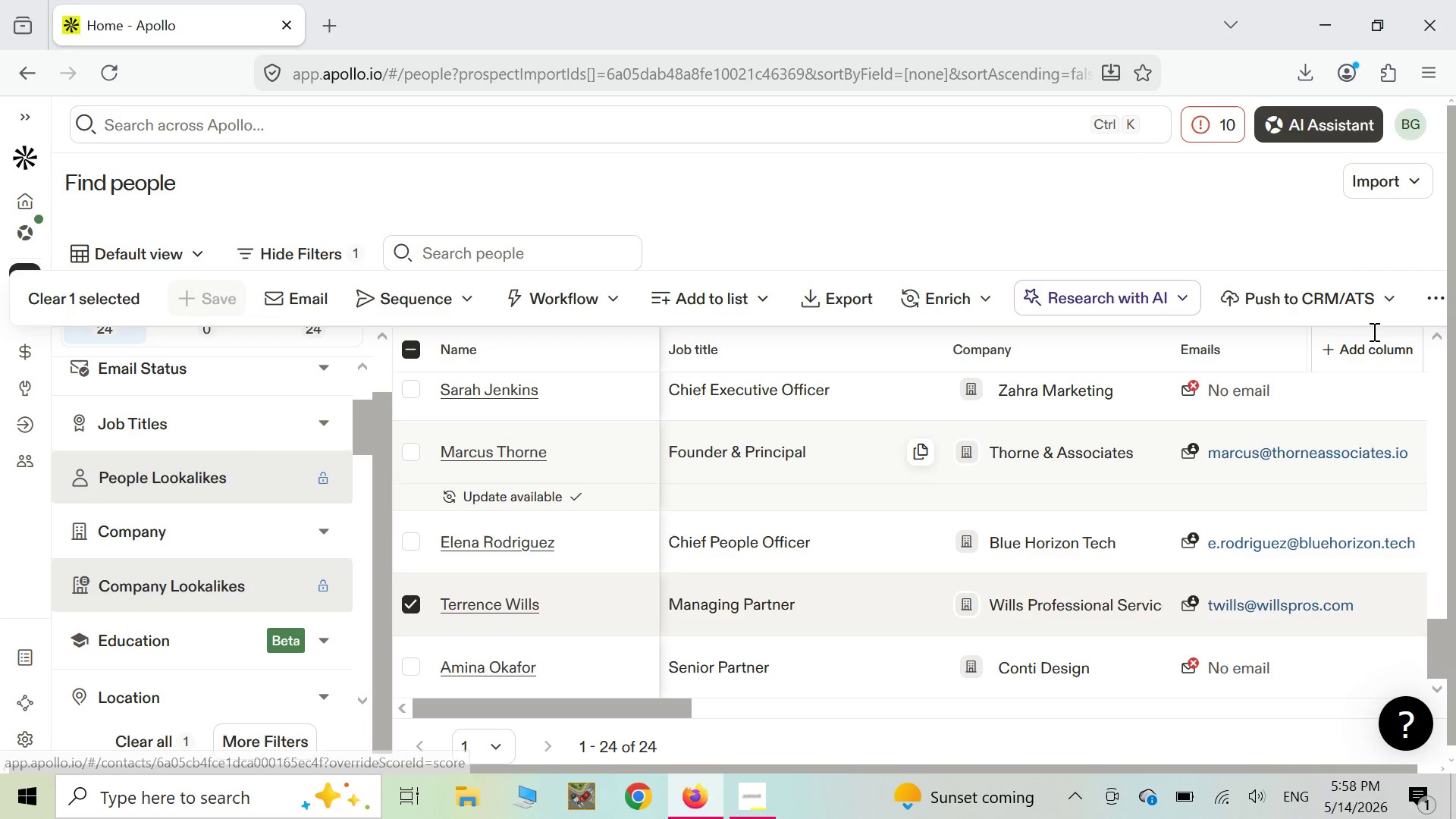 
left_click([1431, 300])
 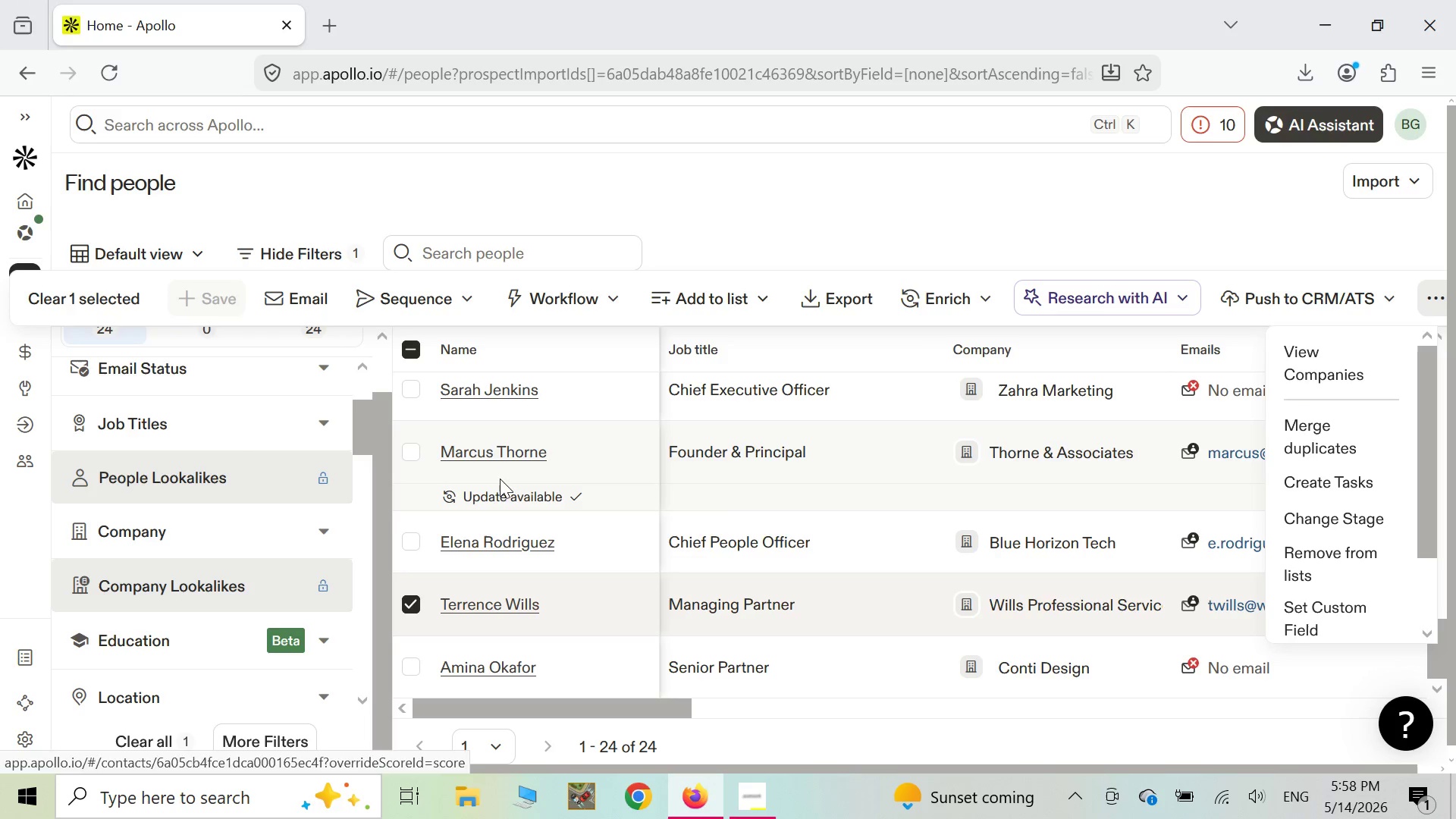 
wait(21.66)
 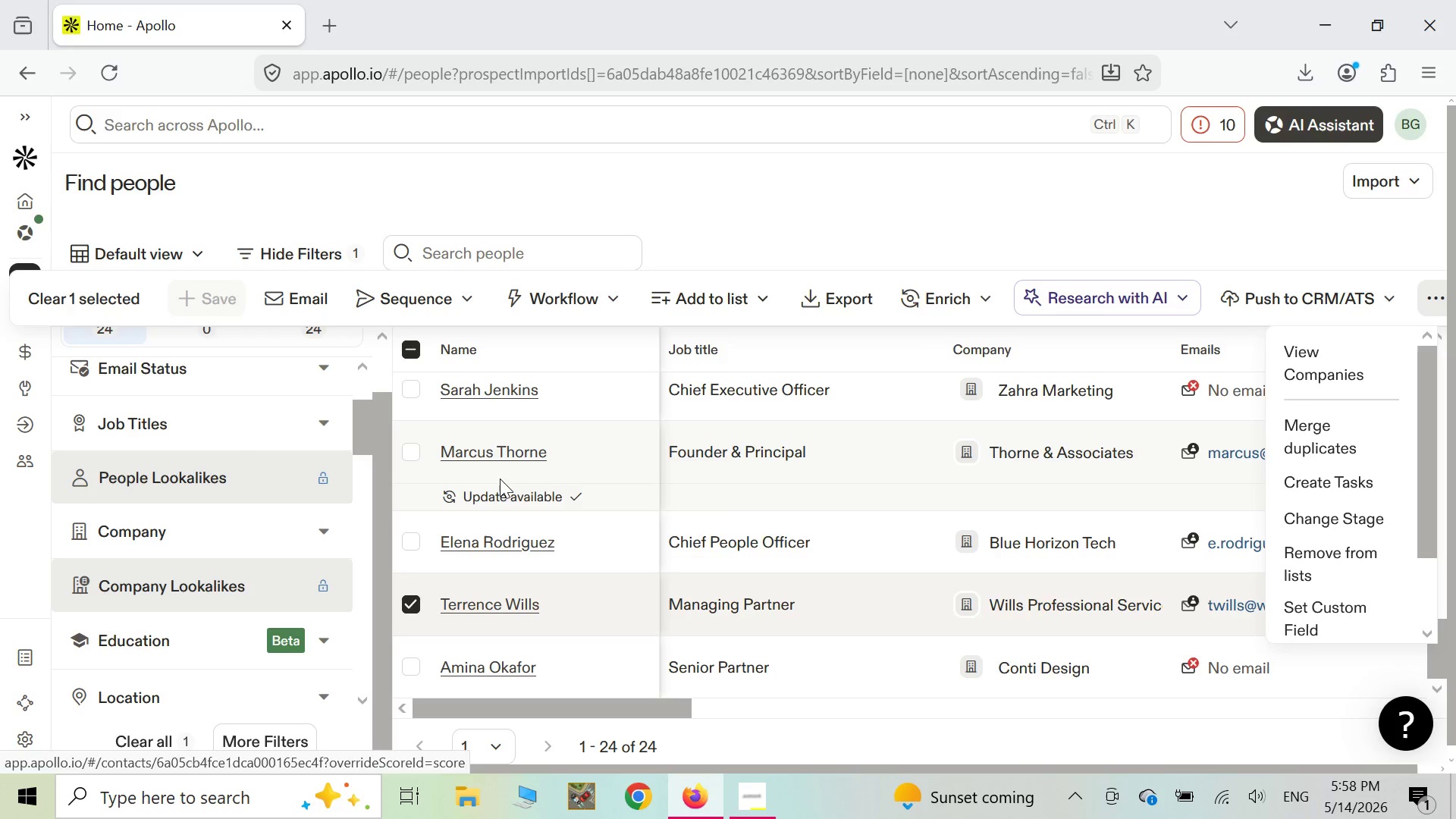 
left_click([1339, 630])
 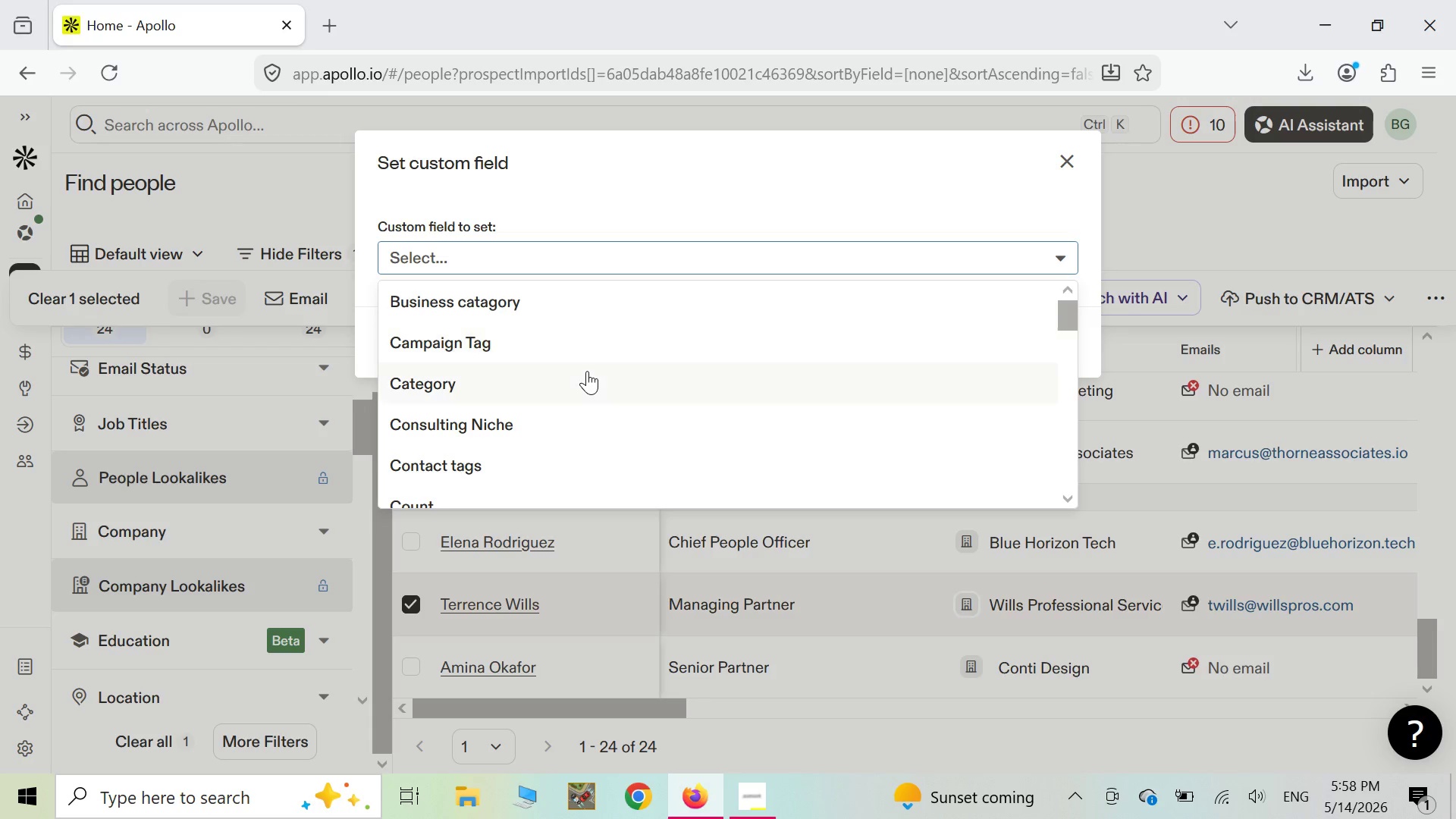 
left_click([568, 416])
 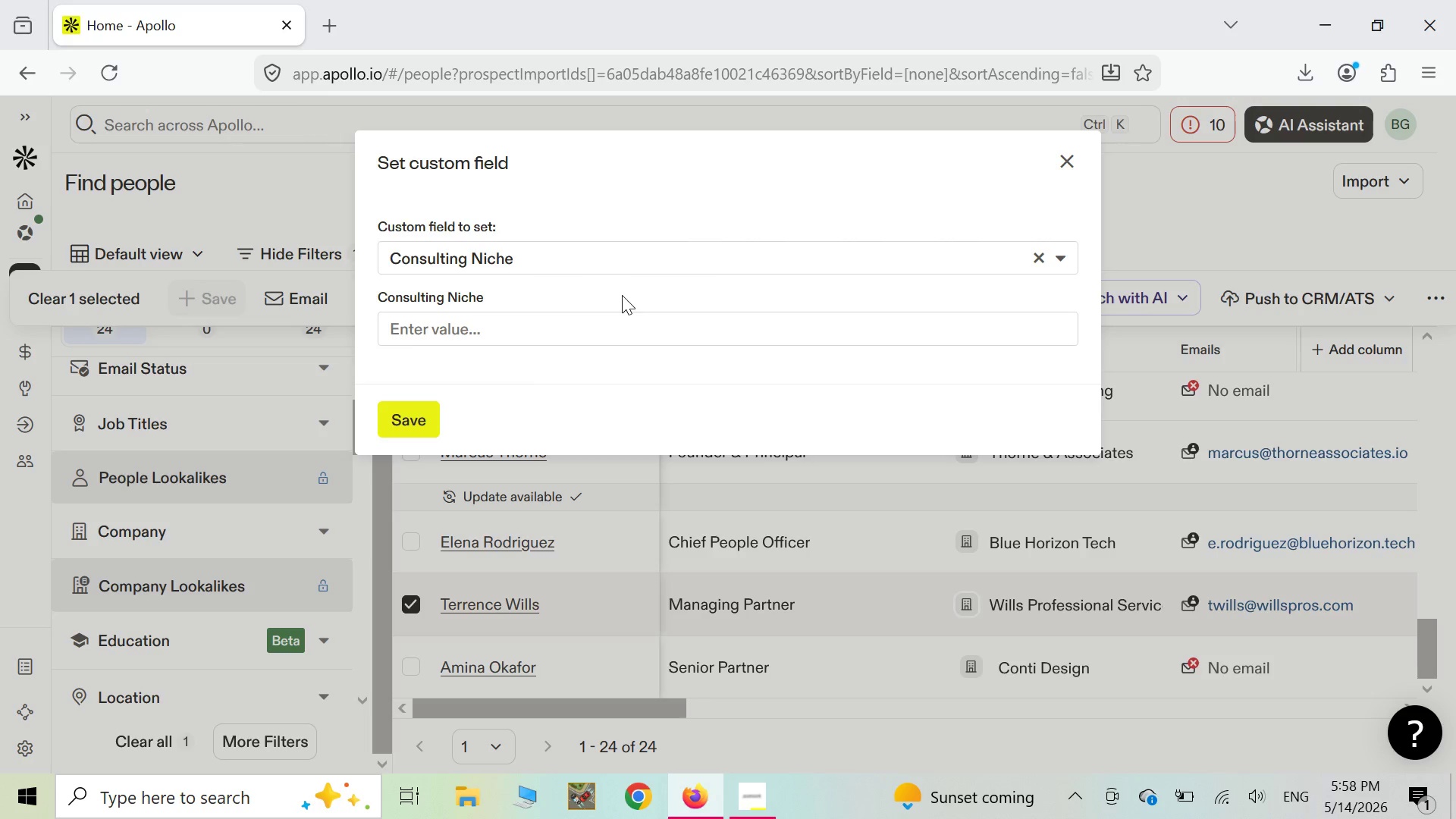 
left_click([609, 333])
 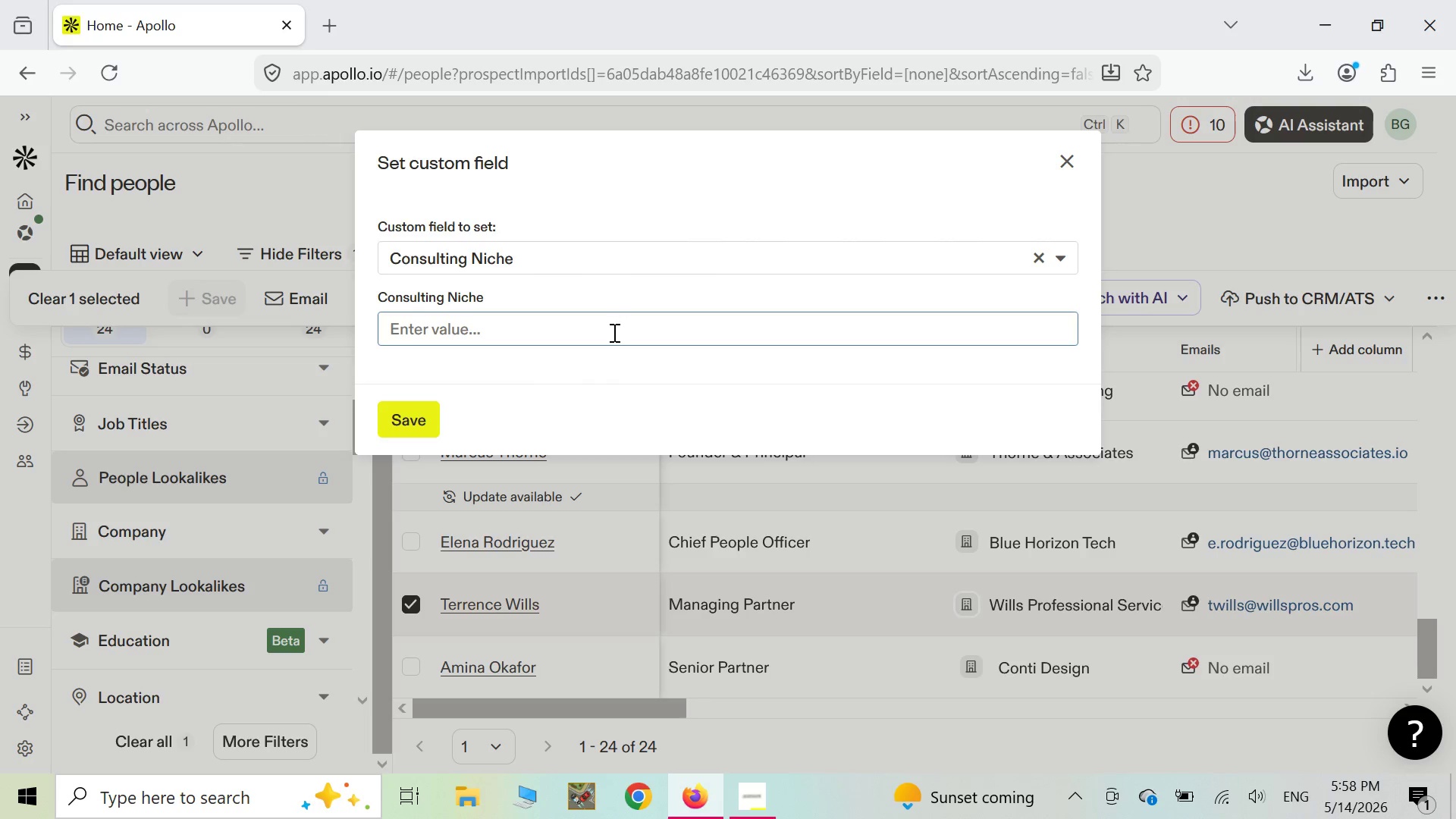 
type(le)
 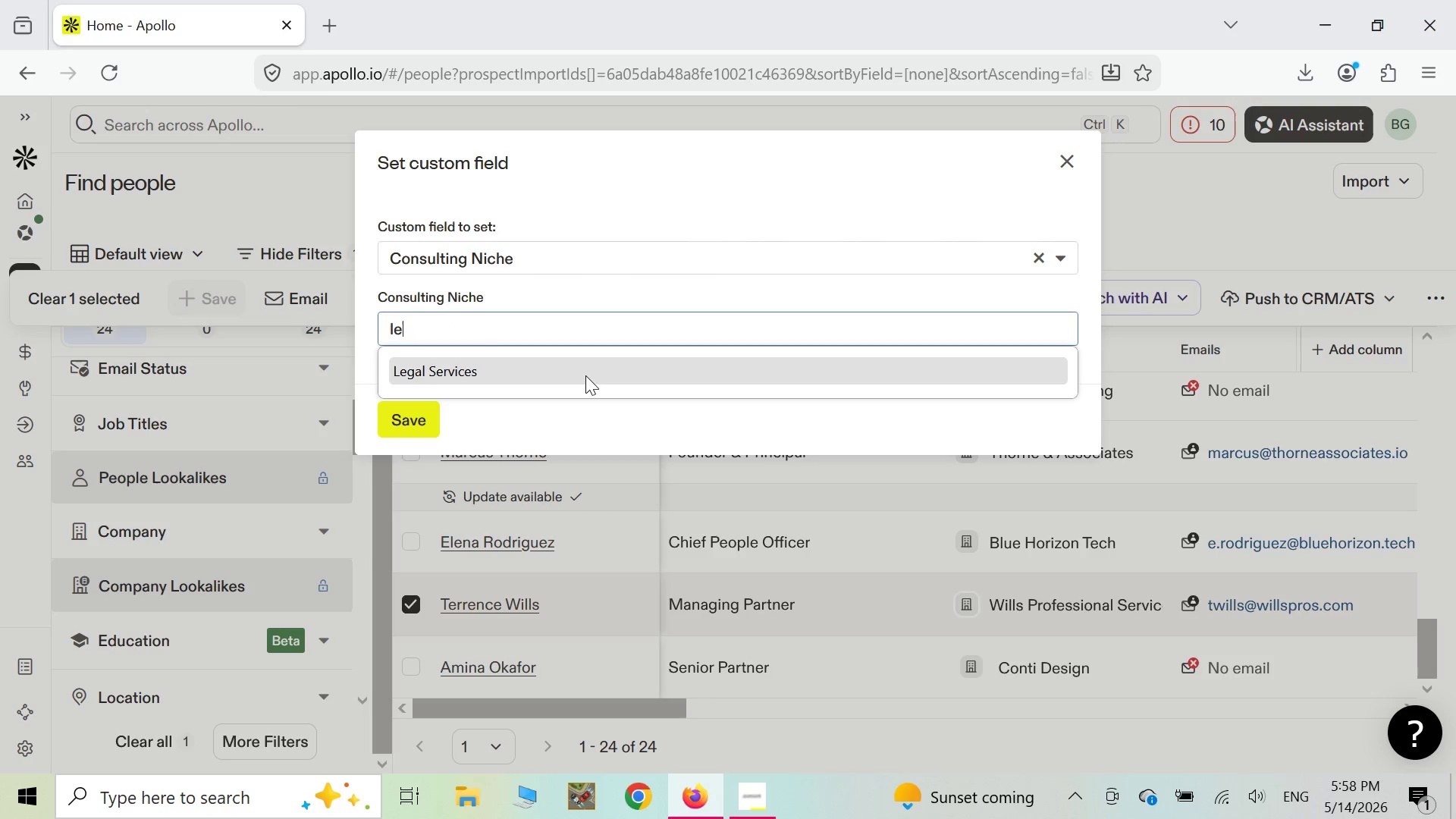 
left_click([585, 375])
 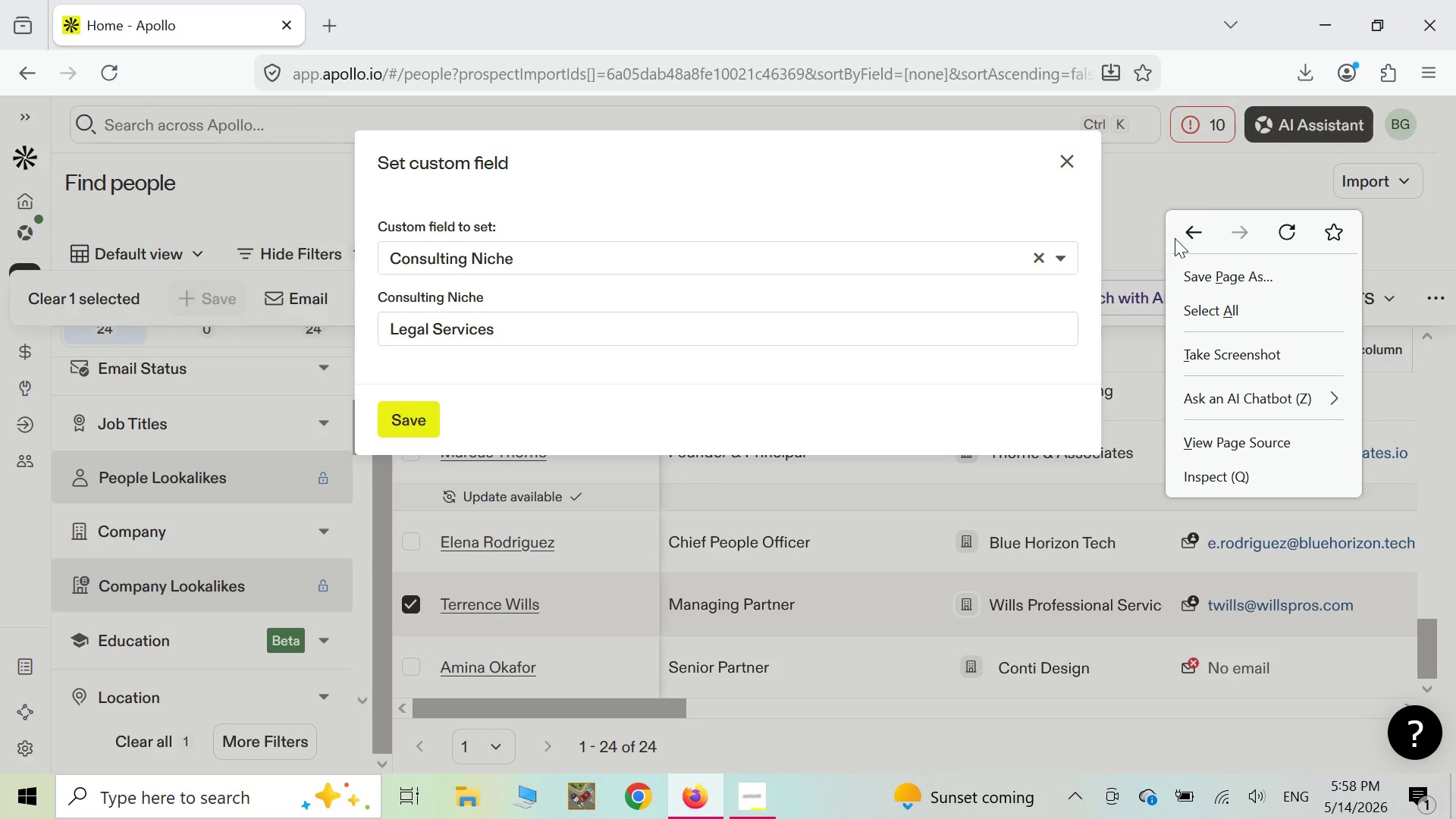 
left_click([1243, 360])
 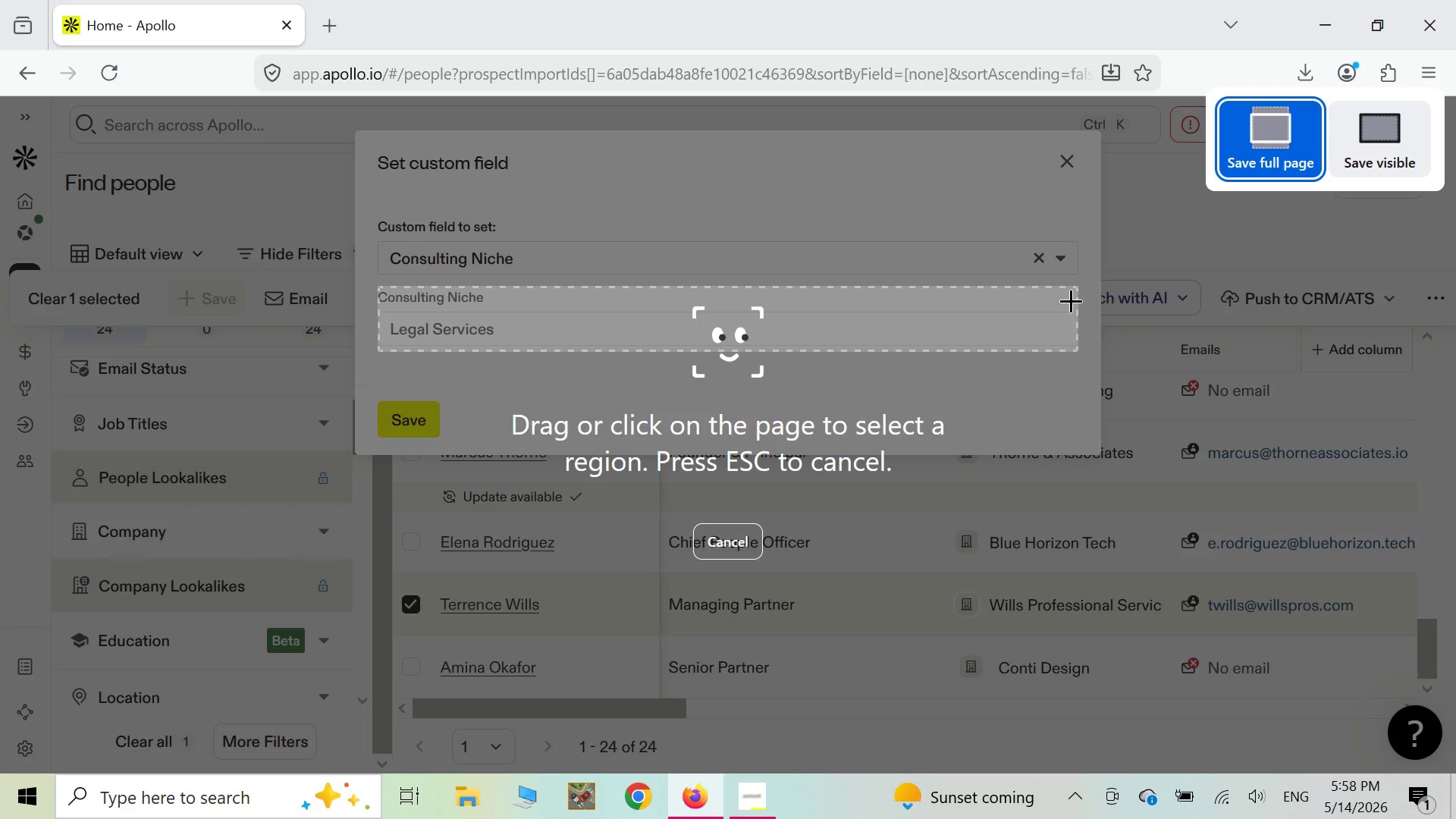 
left_click([1097, 307])
 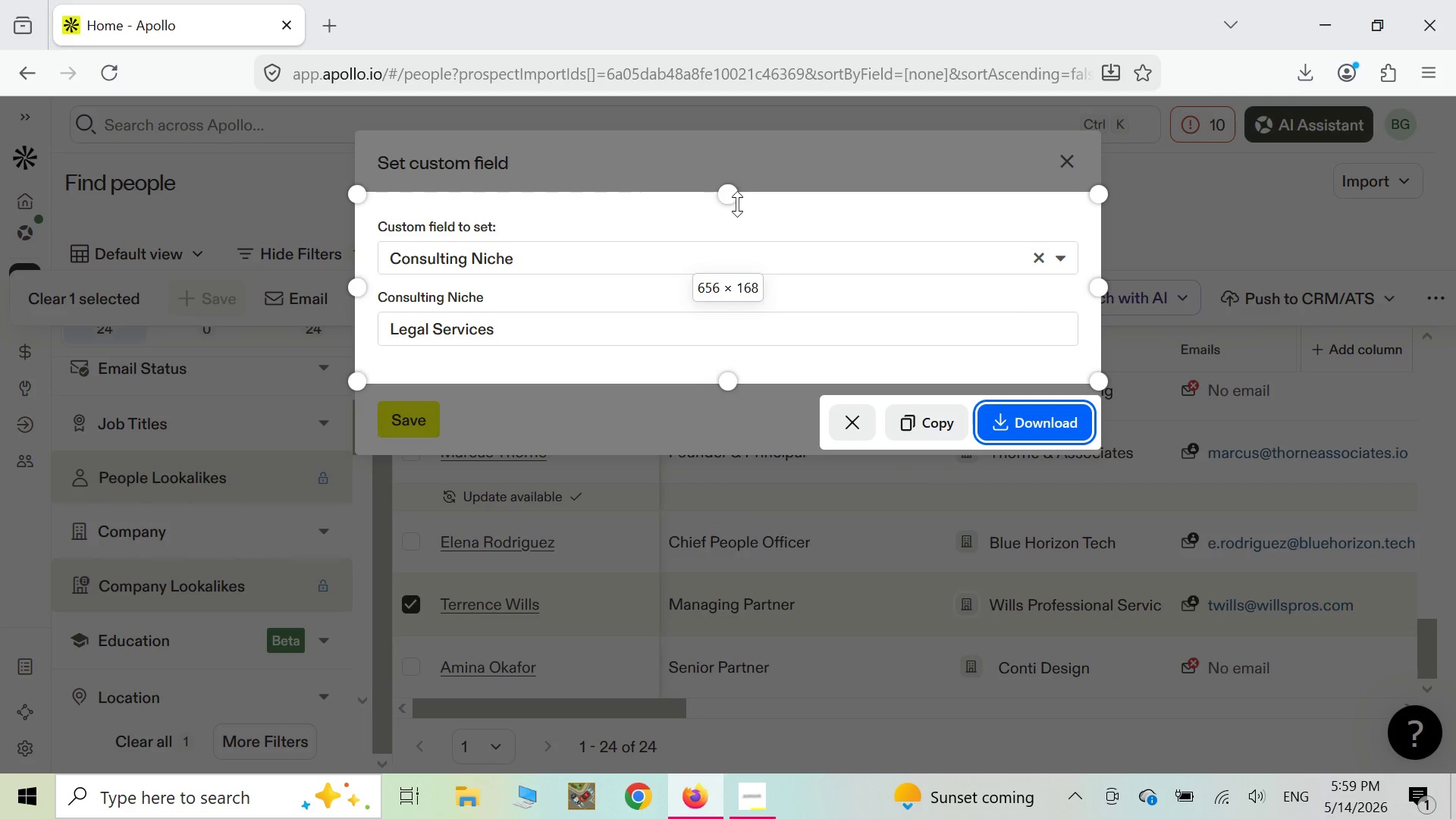 
left_click_drag(start_coordinate=[733, 198], to_coordinate=[767, 135])
 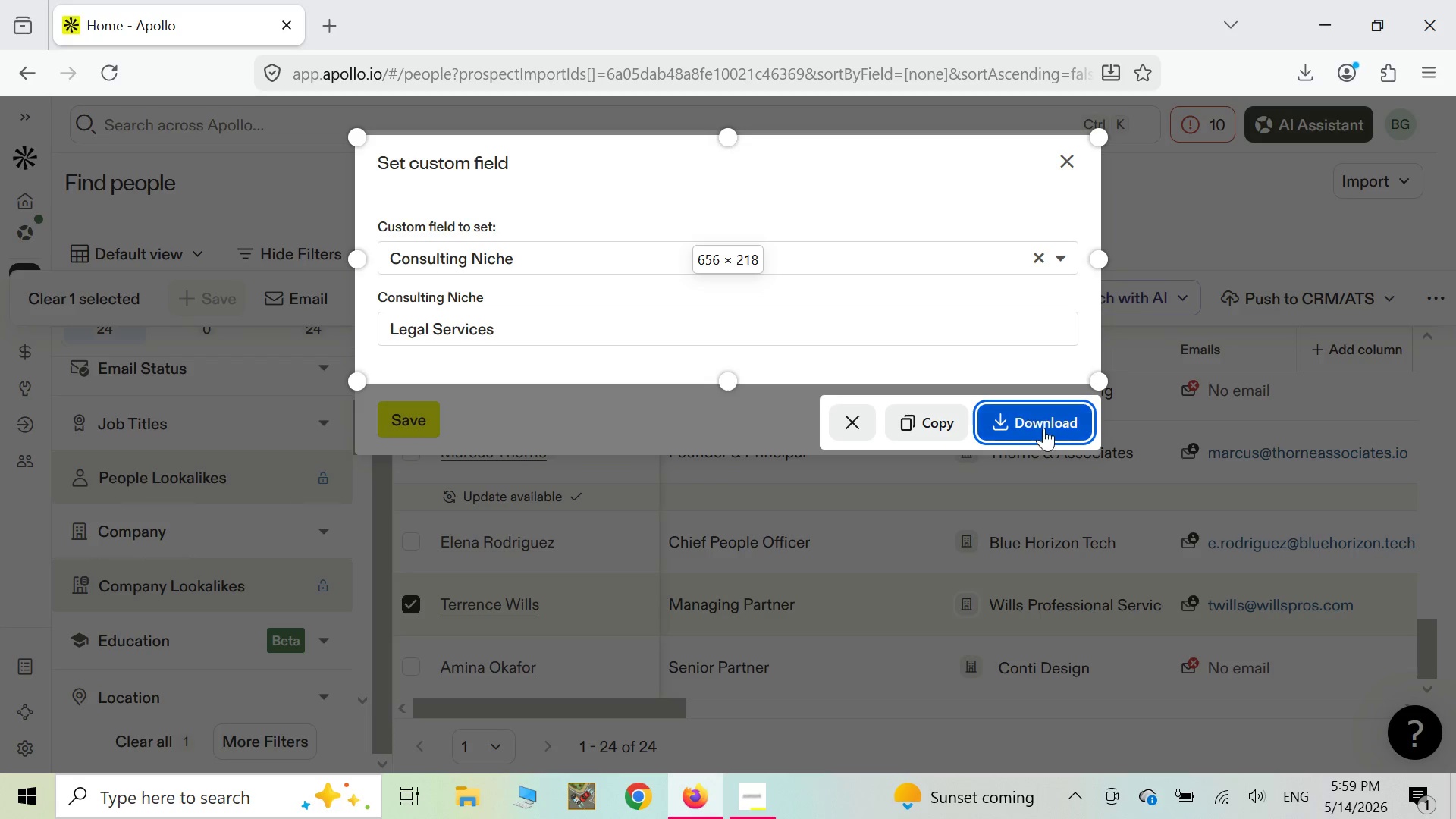 
left_click([1044, 428])
 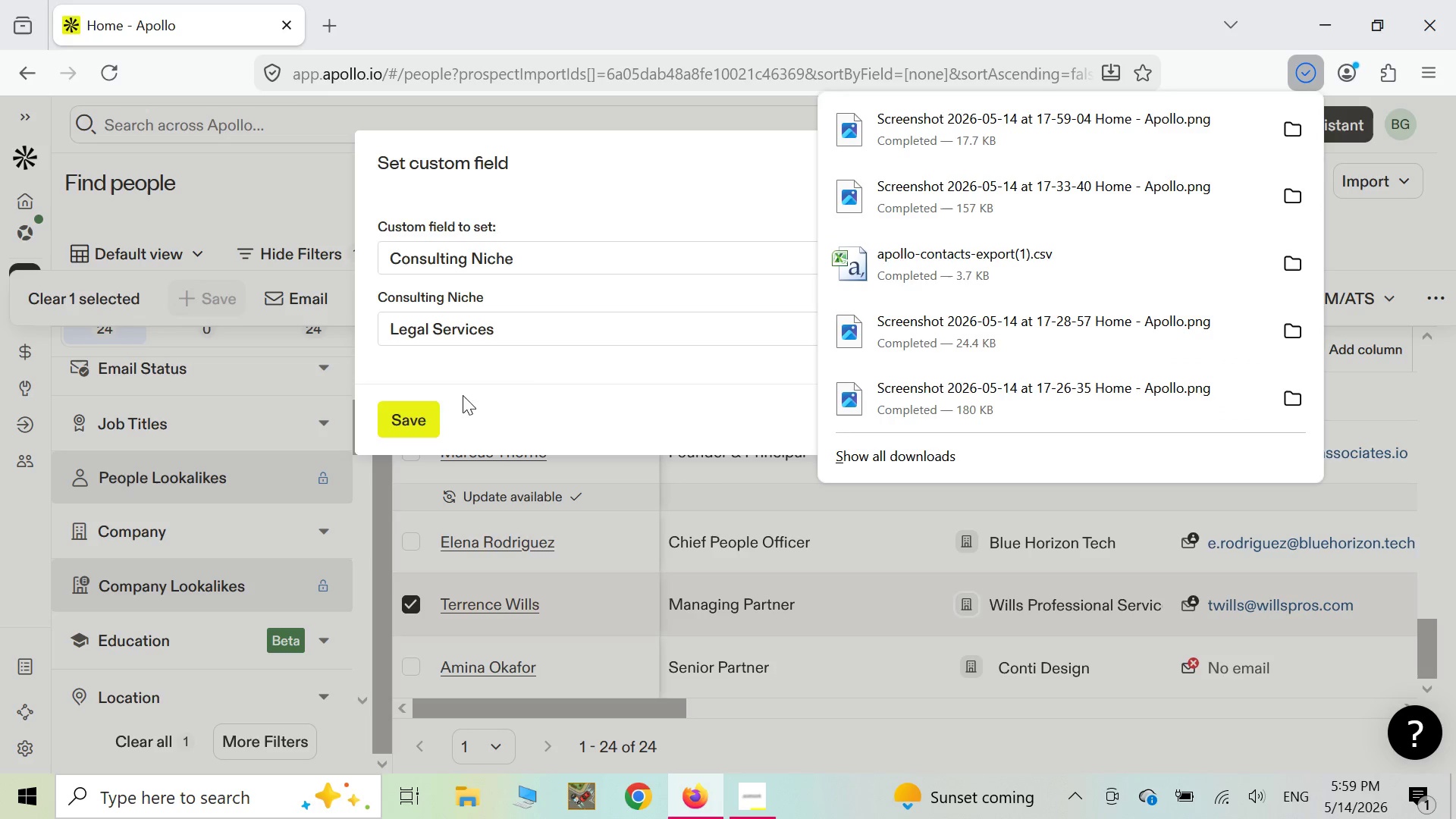 
left_click([422, 425])
 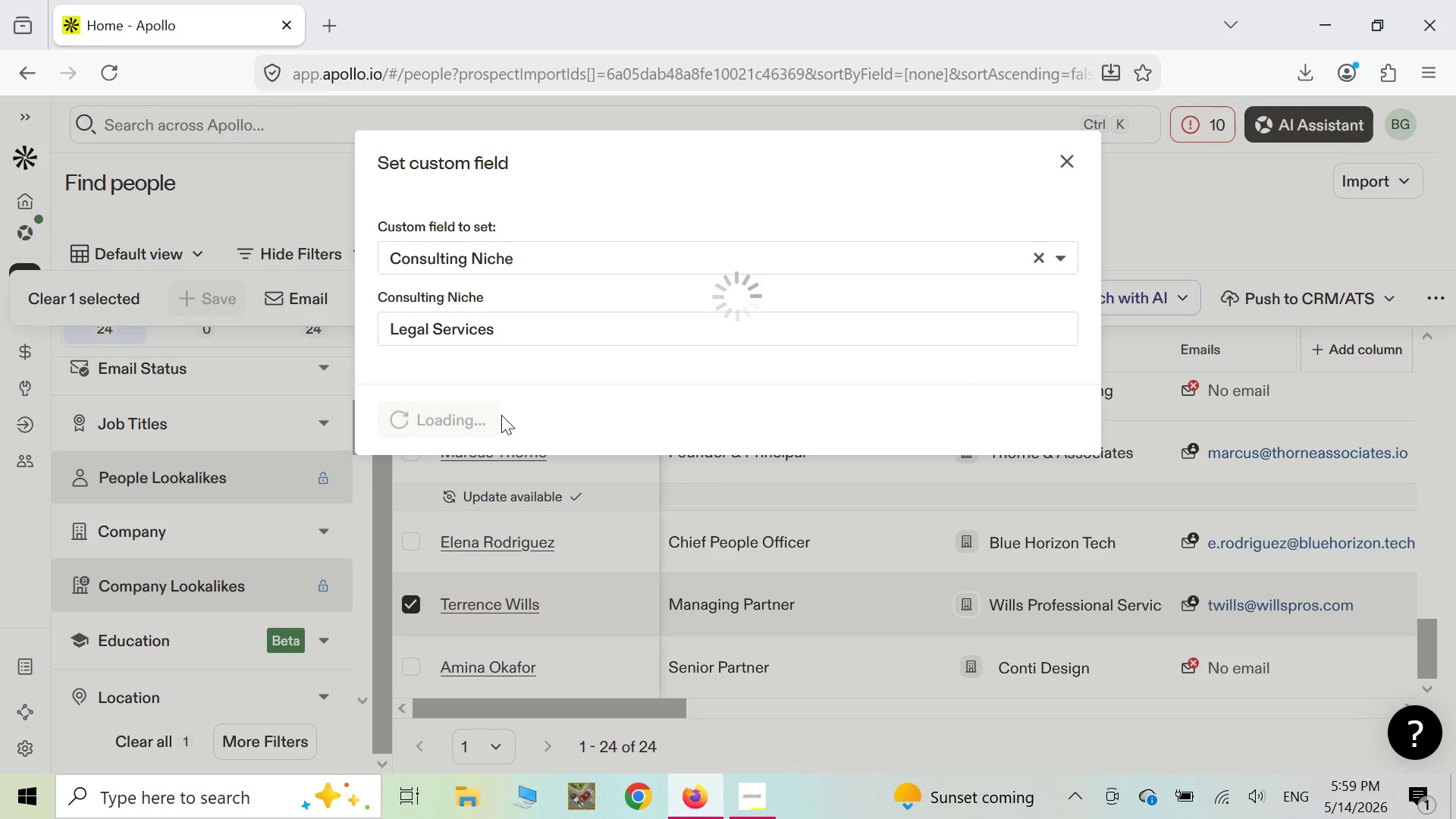 
wait(9.11)
 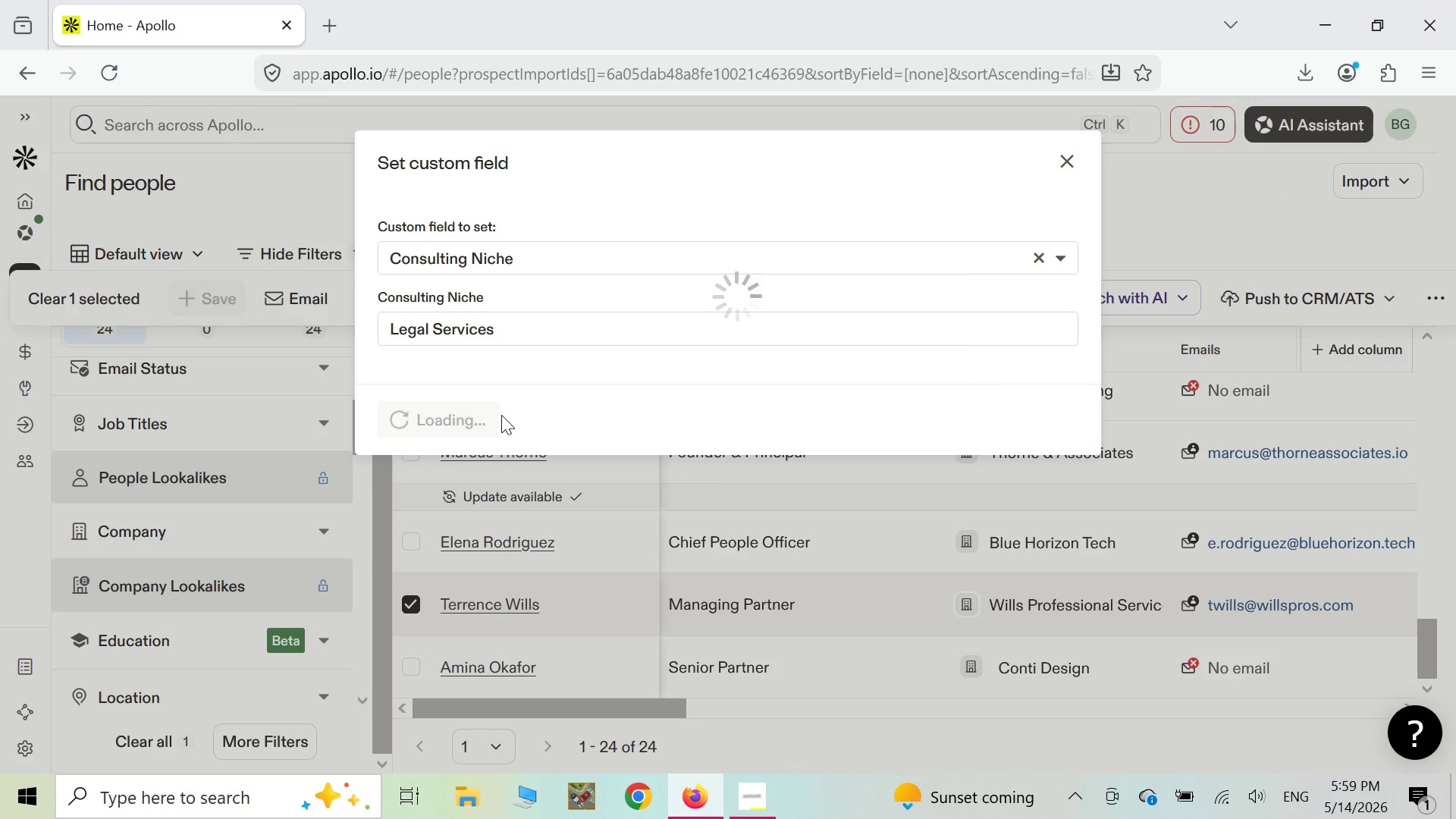 
left_click([403, 669])
 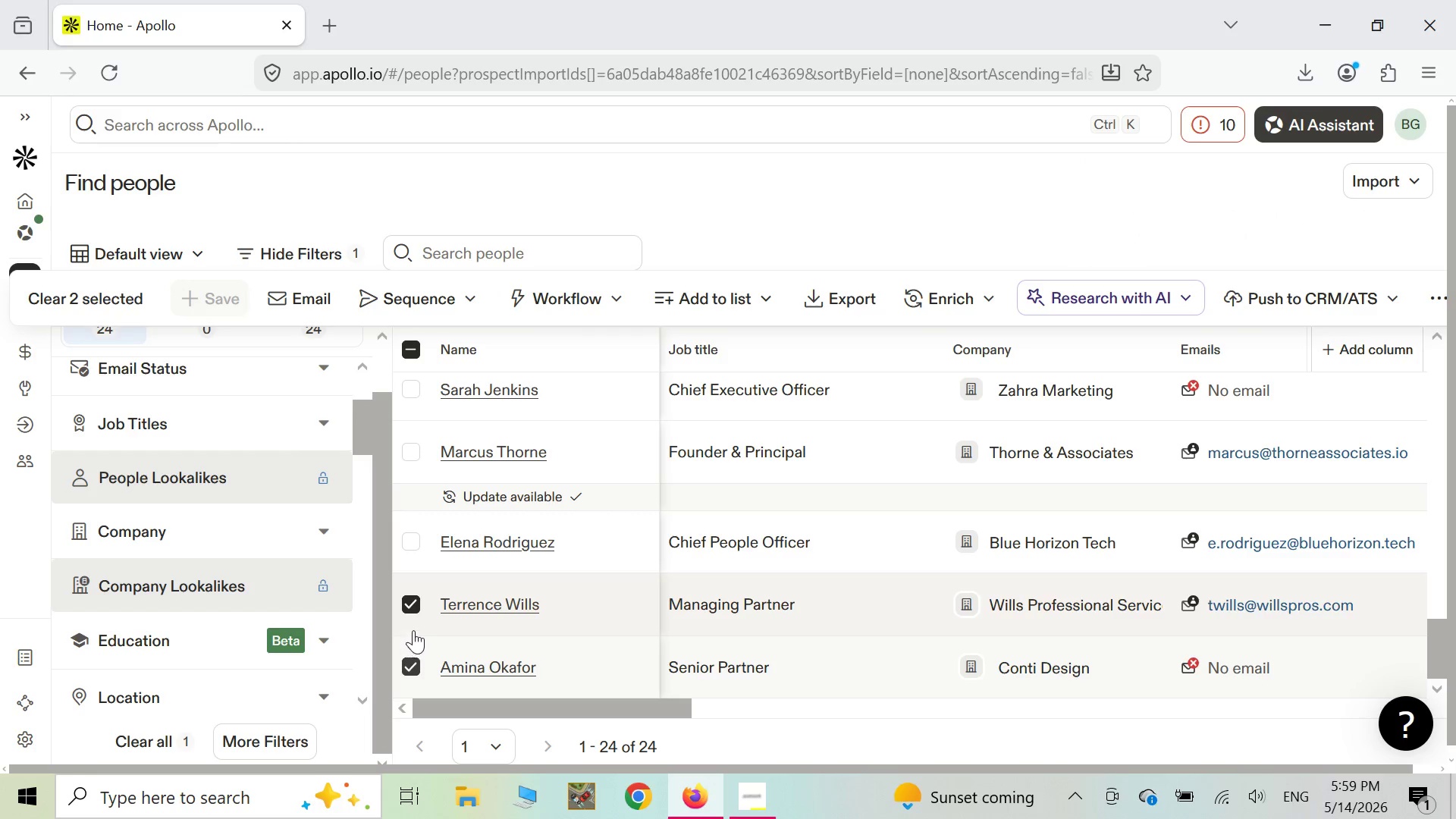 
left_click([415, 610])
 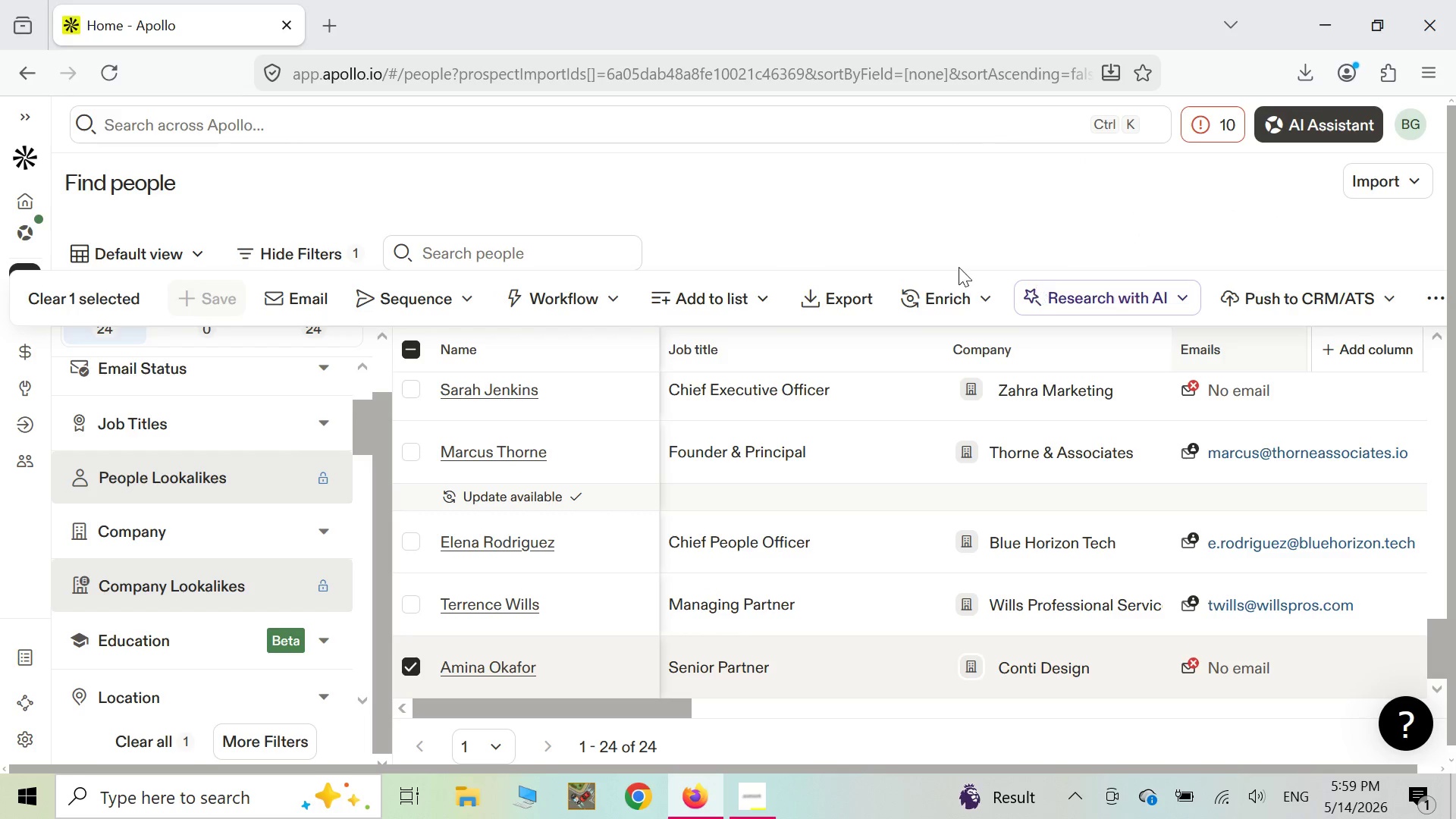 
left_click([1441, 298])
 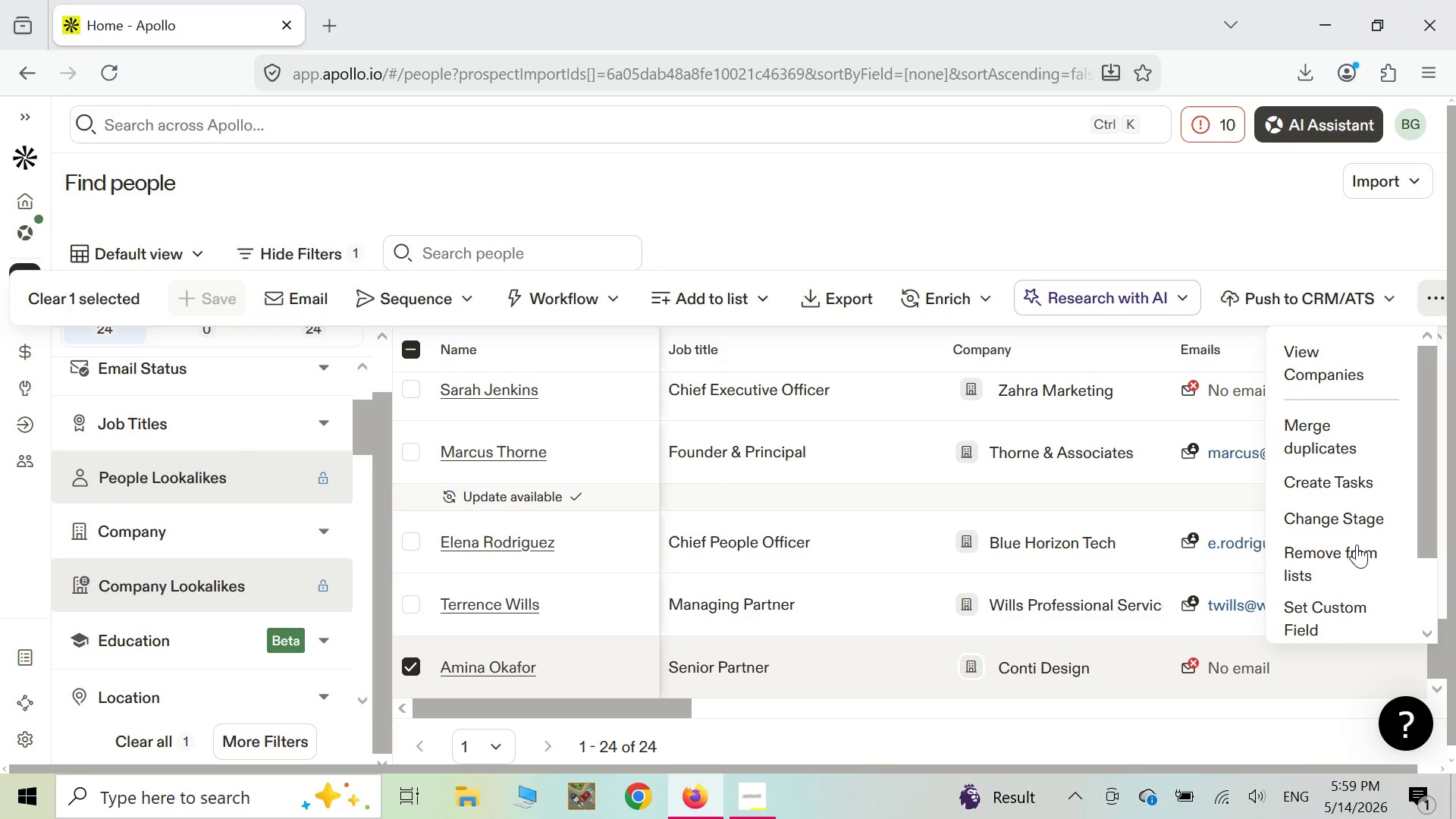 
left_click([1338, 611])
 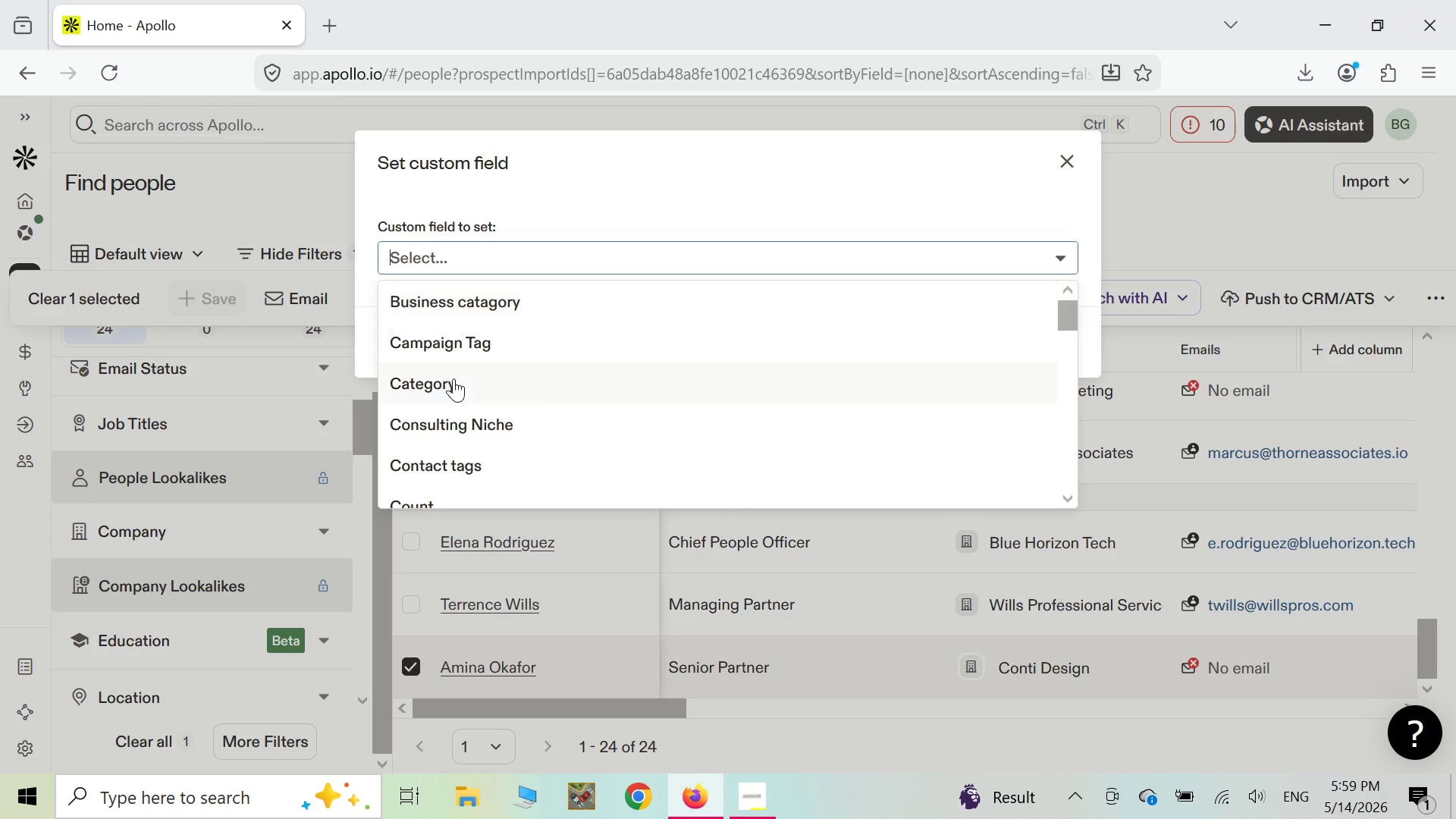 
left_click([468, 419])
 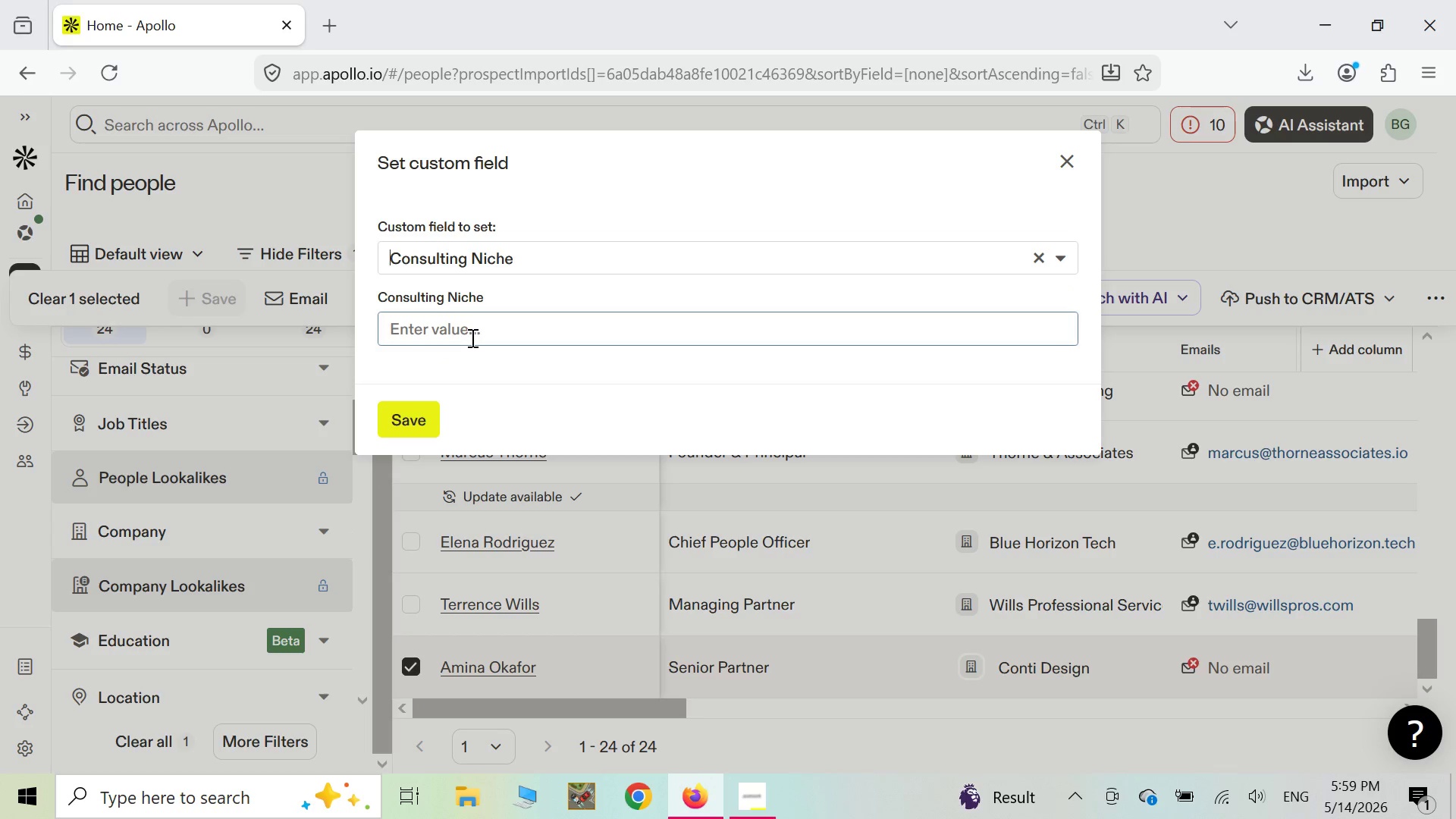 
left_click([471, 337])
 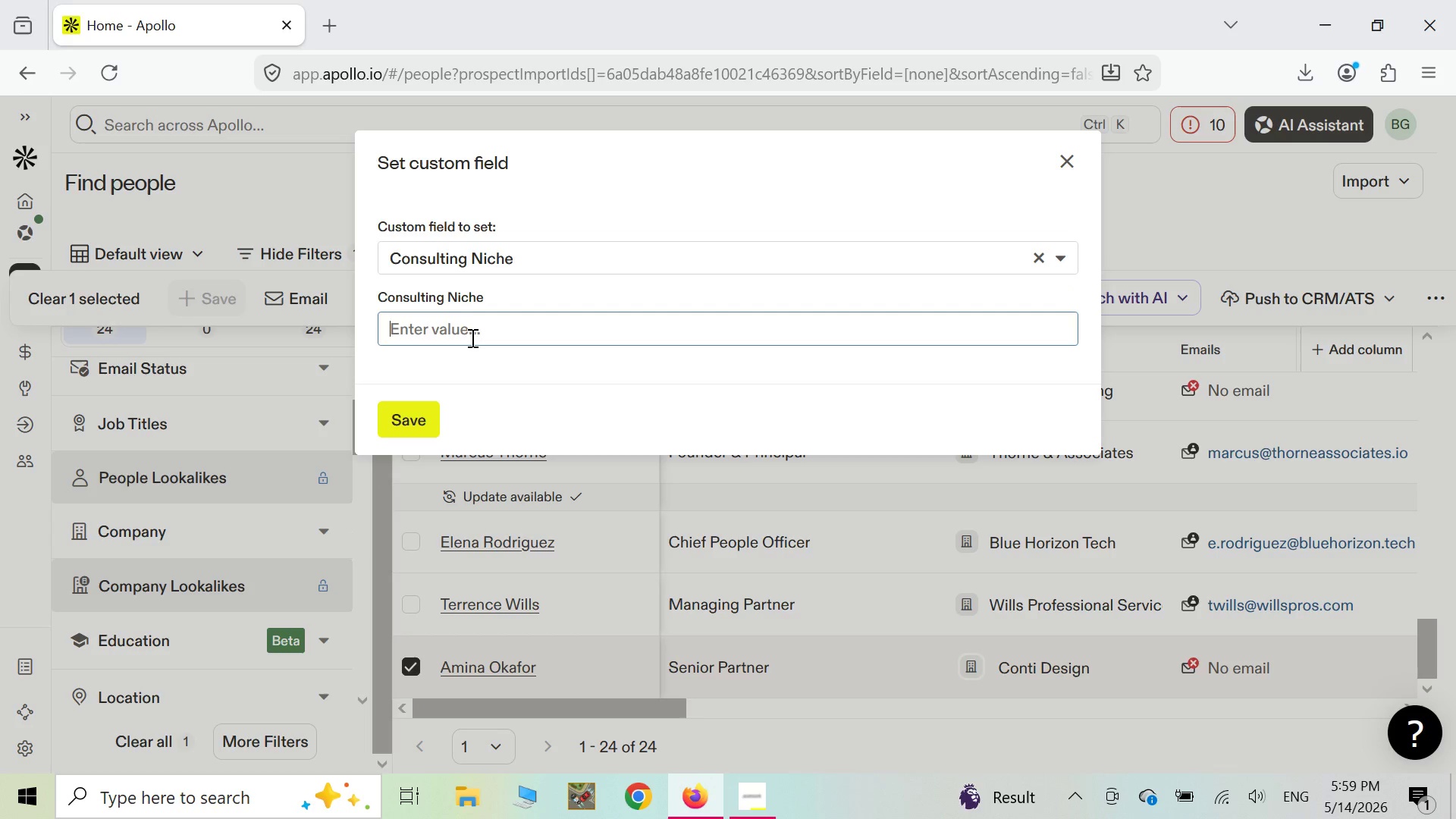 
type(he)
key(Backspace)
type(r)
 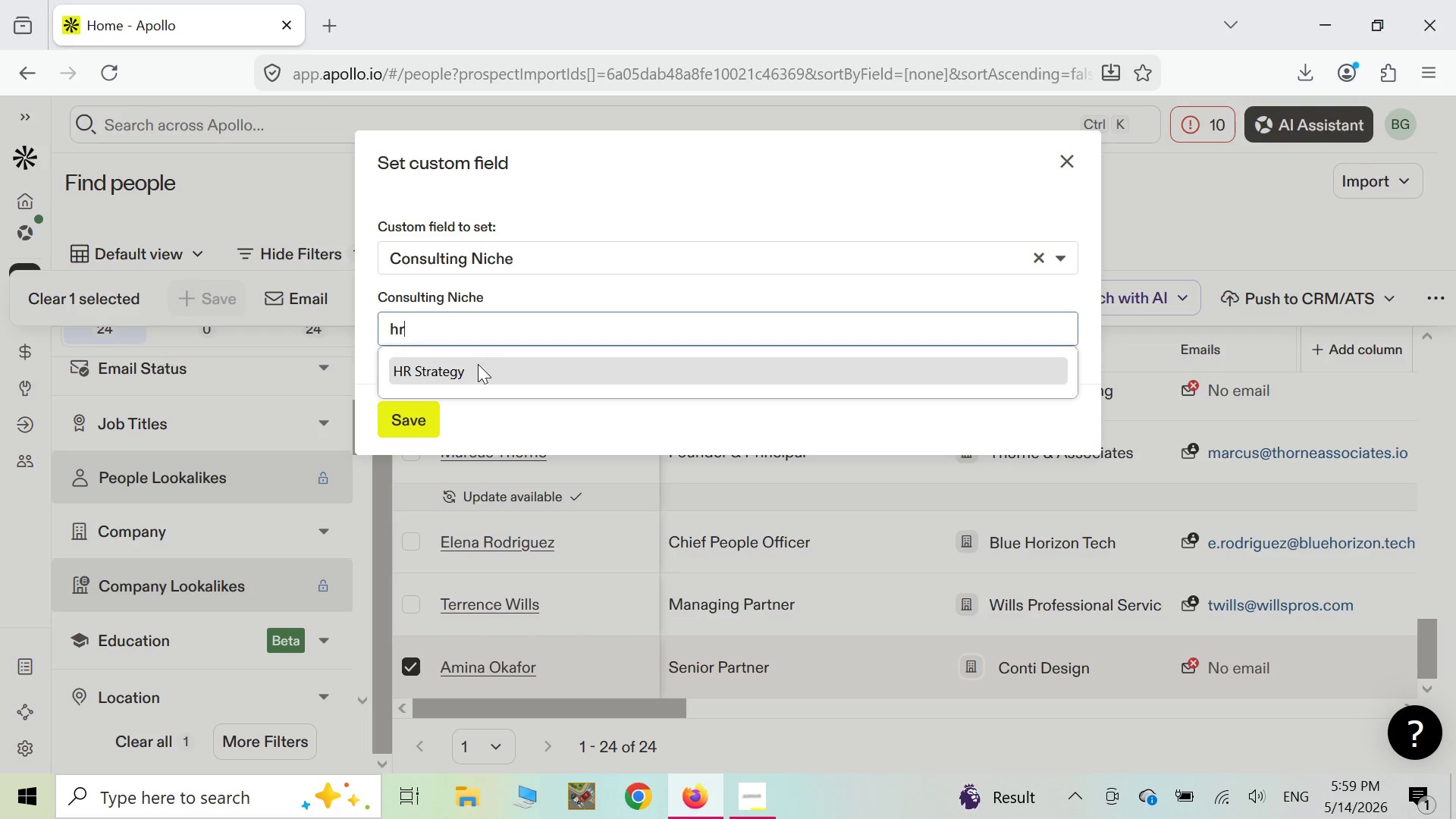 
left_click([482, 373])
 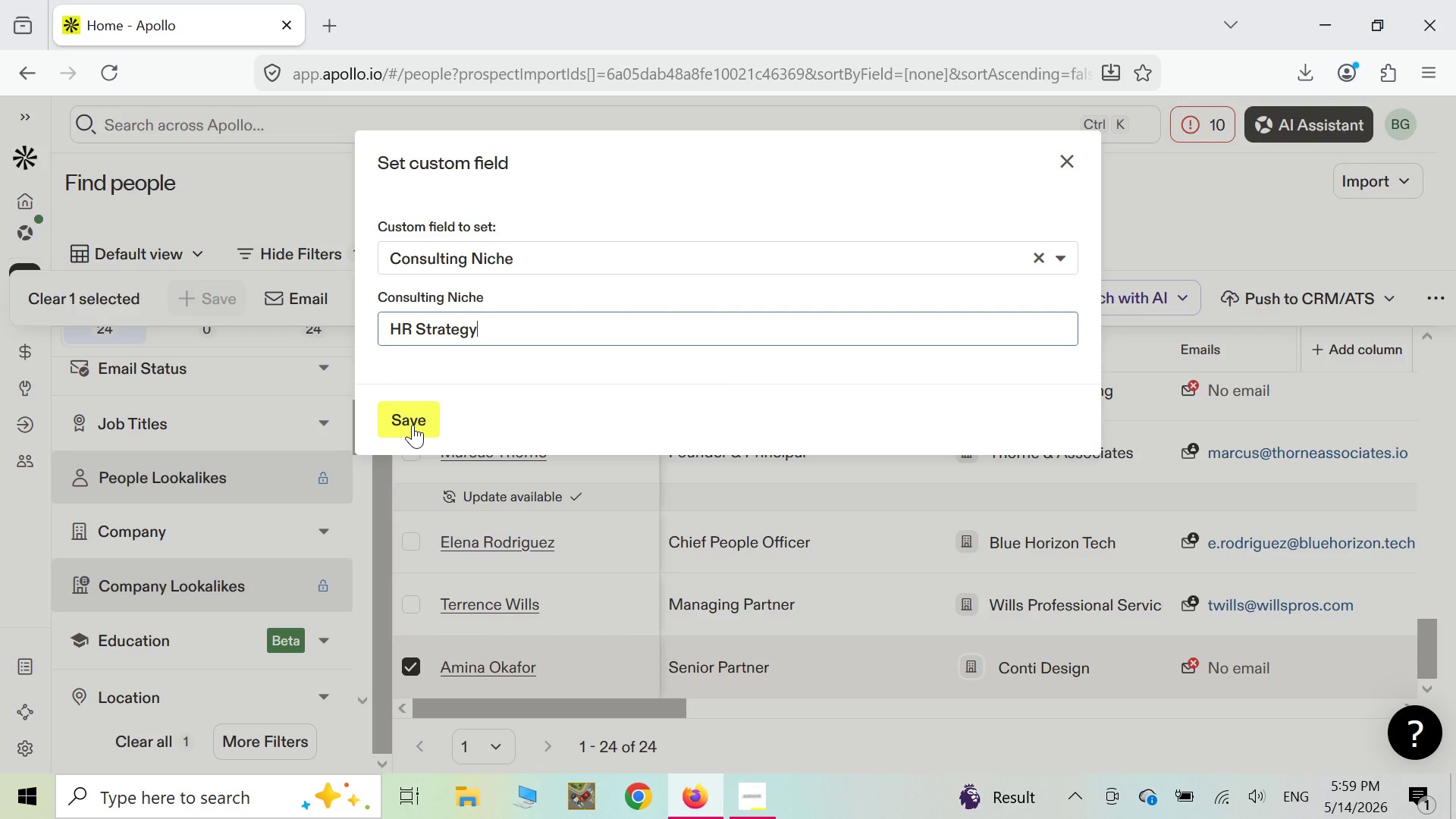 
left_click([413, 425])
 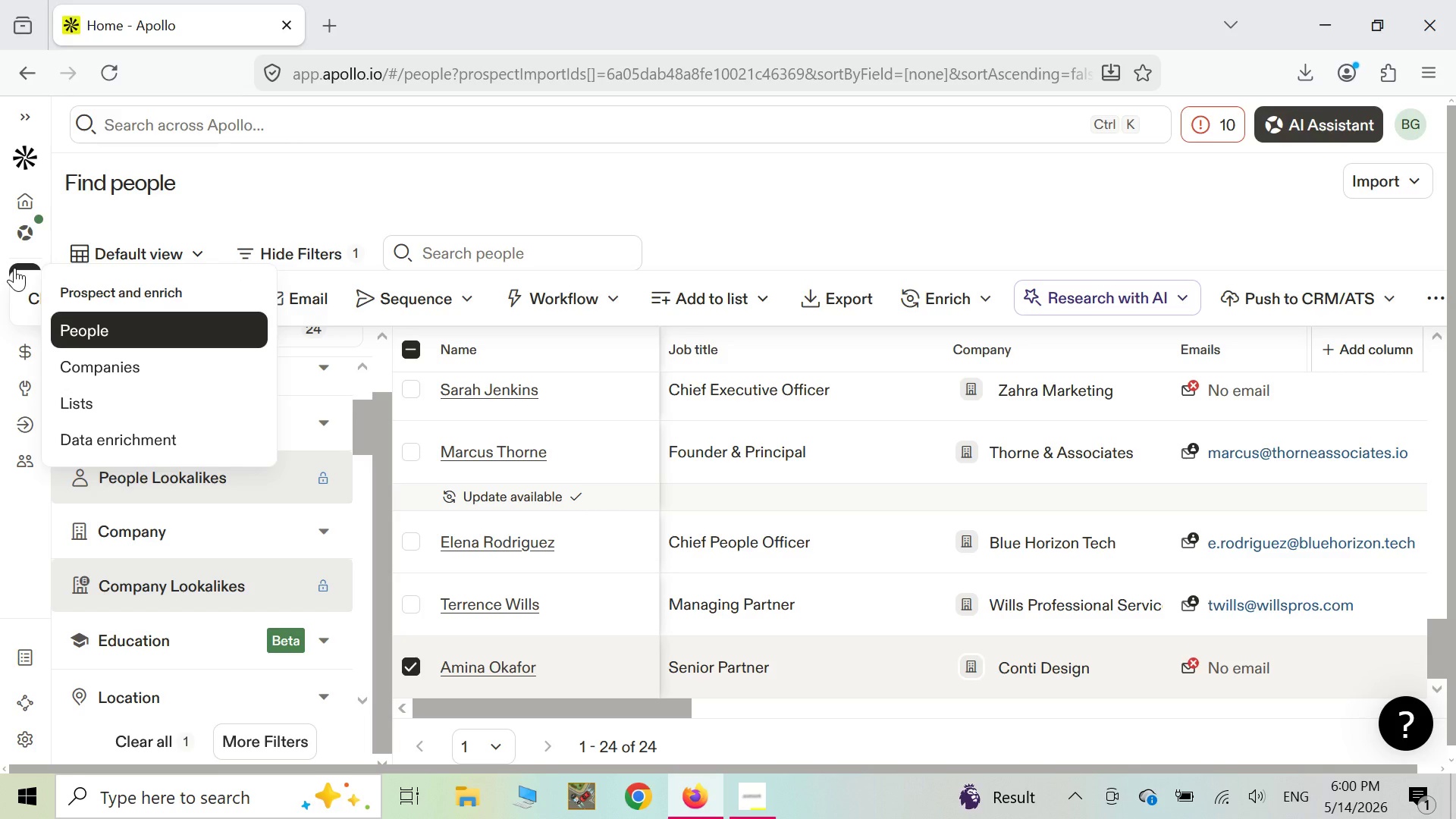 
wait(82.95)
 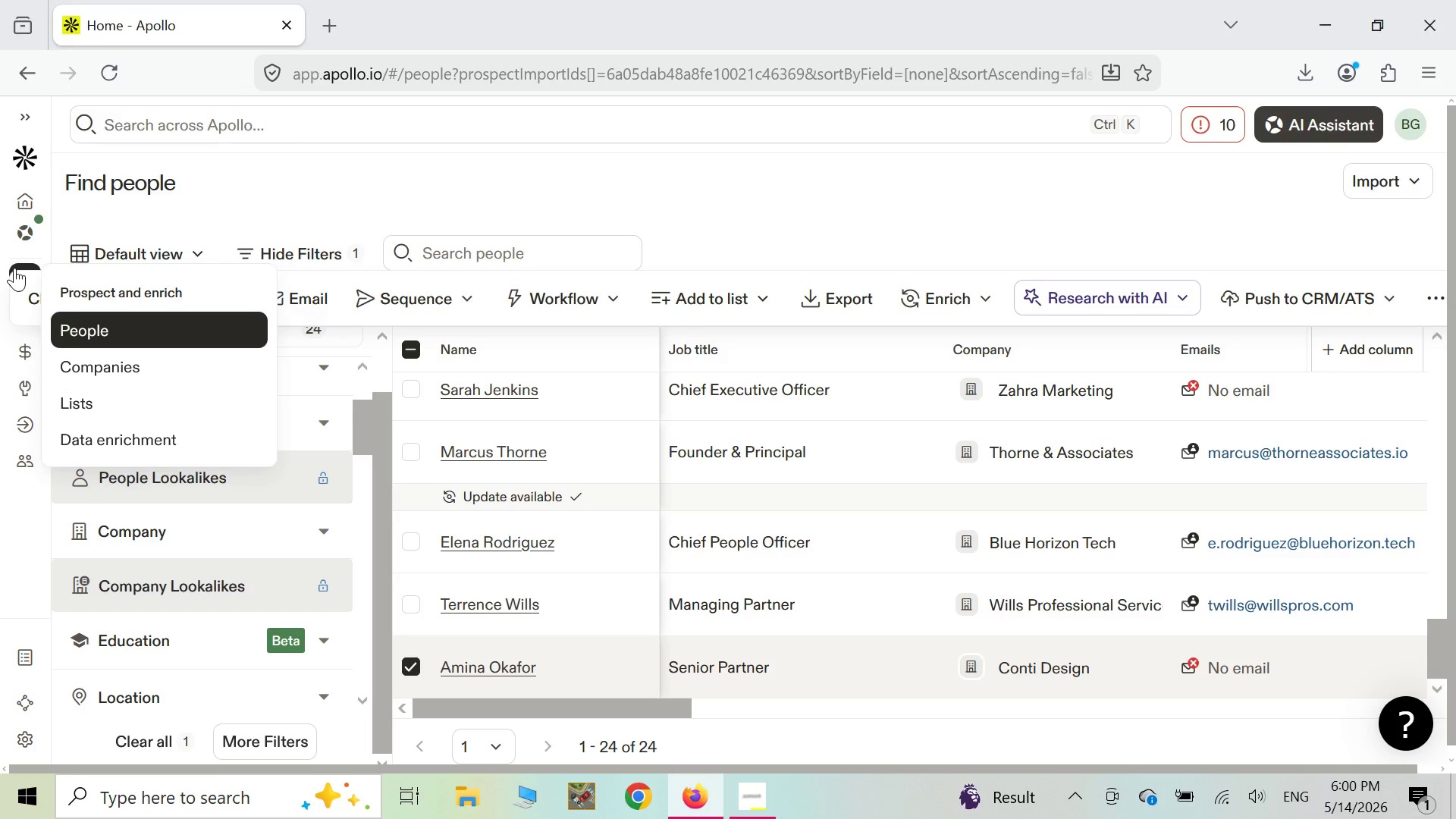 
scroll: coordinate [233, 464], scroll_direction: up, amount: 3.0
 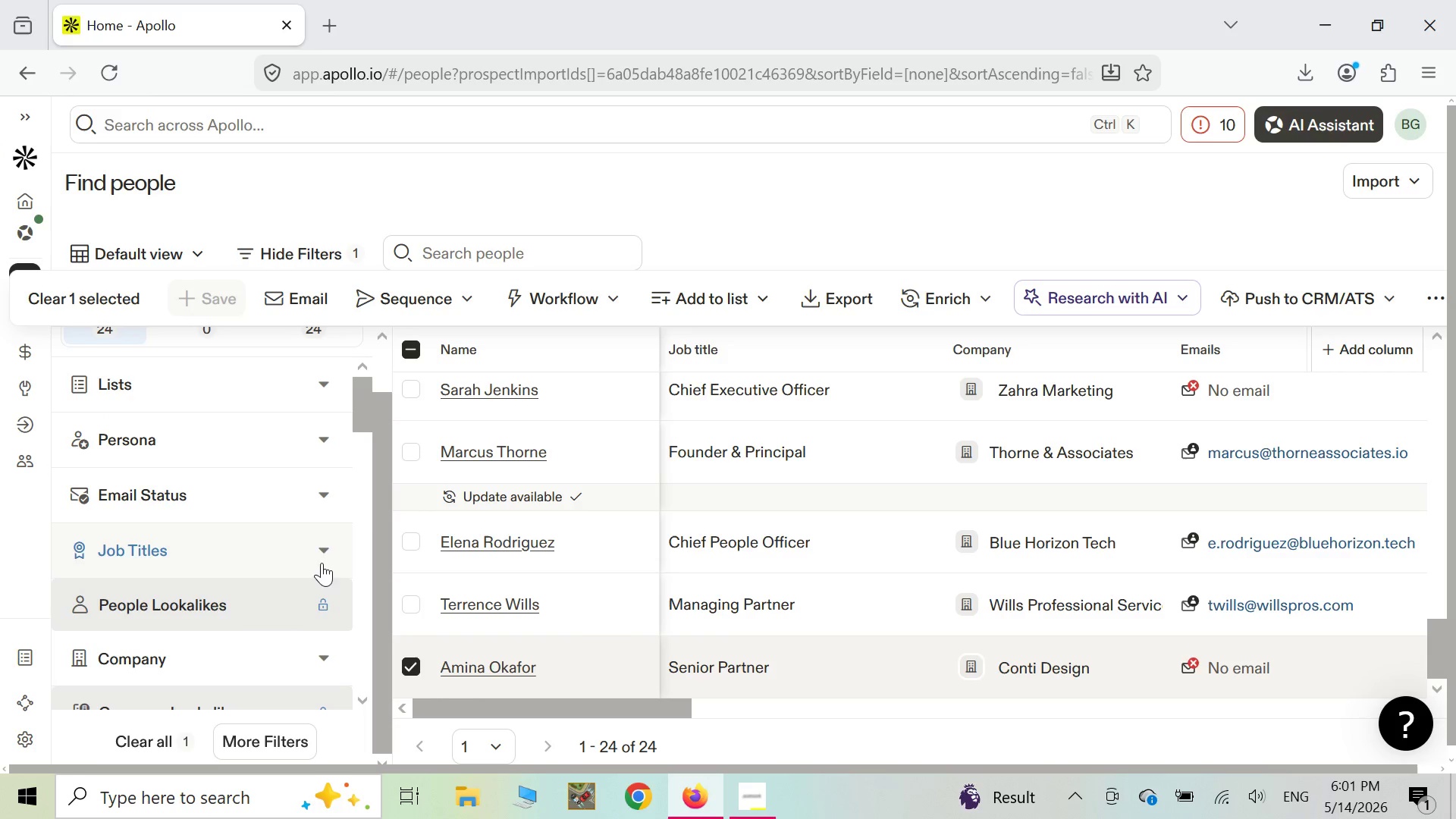 
left_click([323, 554])
 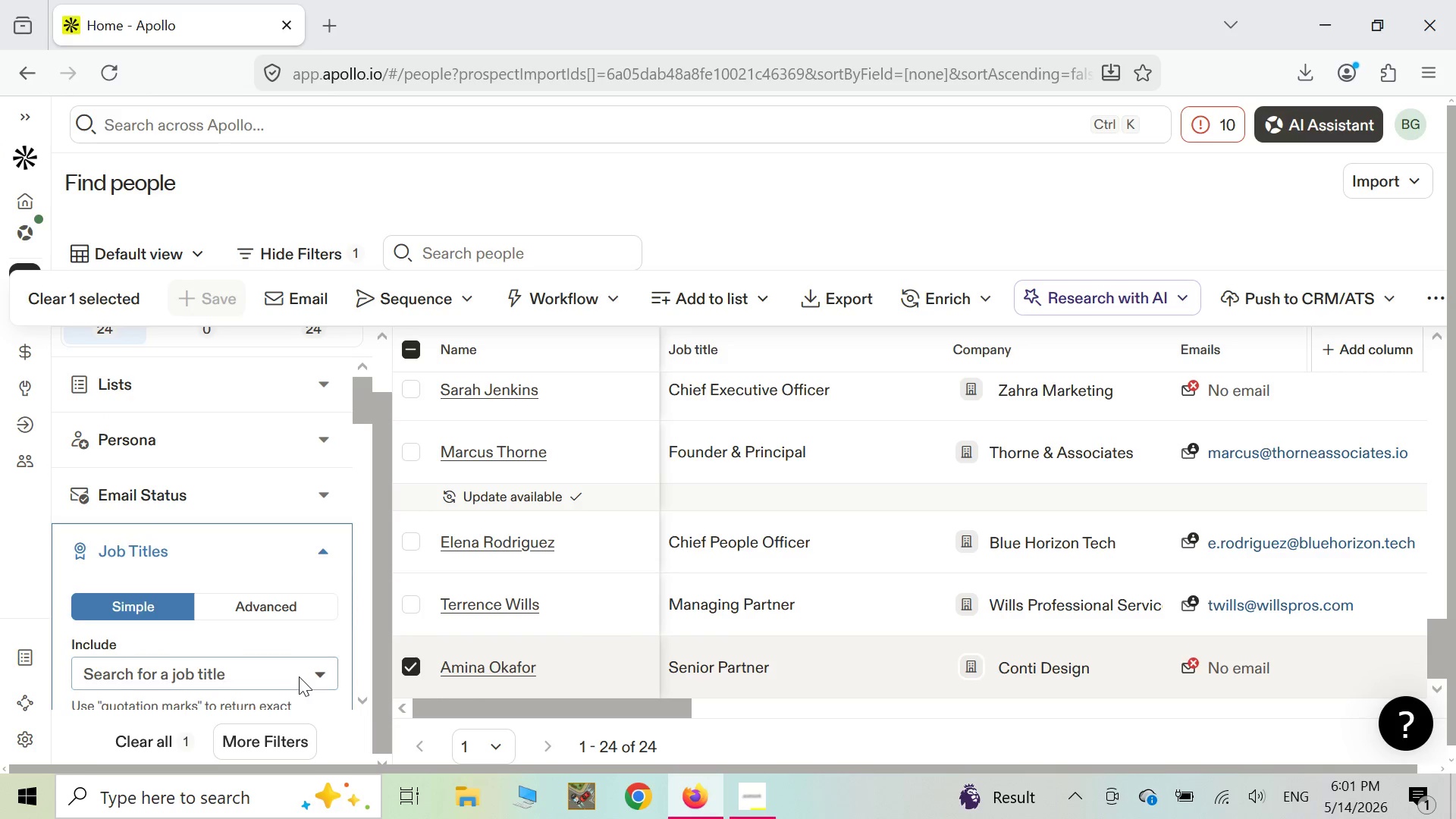 
scroll: coordinate [291, 648], scroll_direction: down, amount: 4.0
 